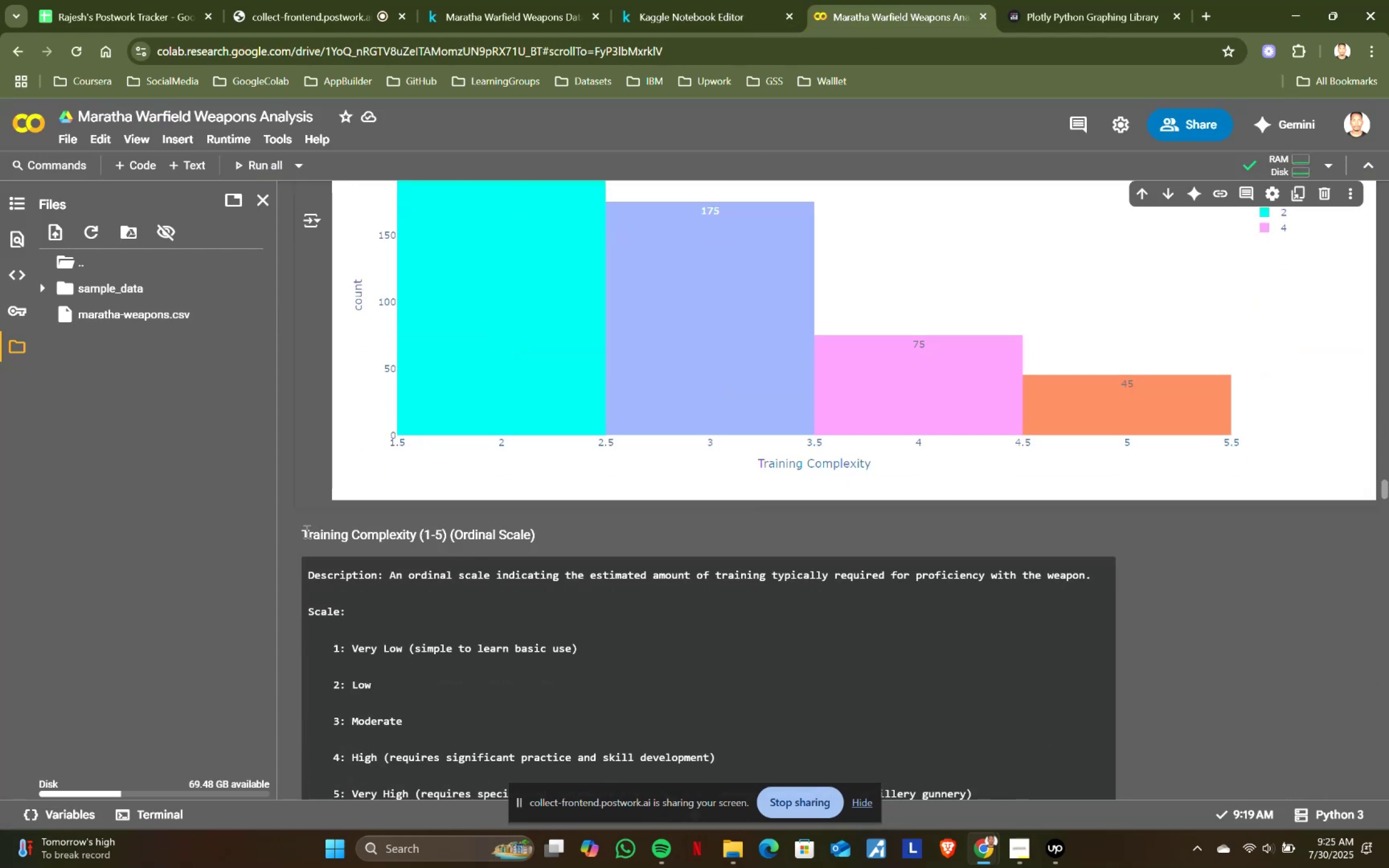 
left_click_drag(start_coordinate=[303, 530], to_coordinate=[536, 690])
 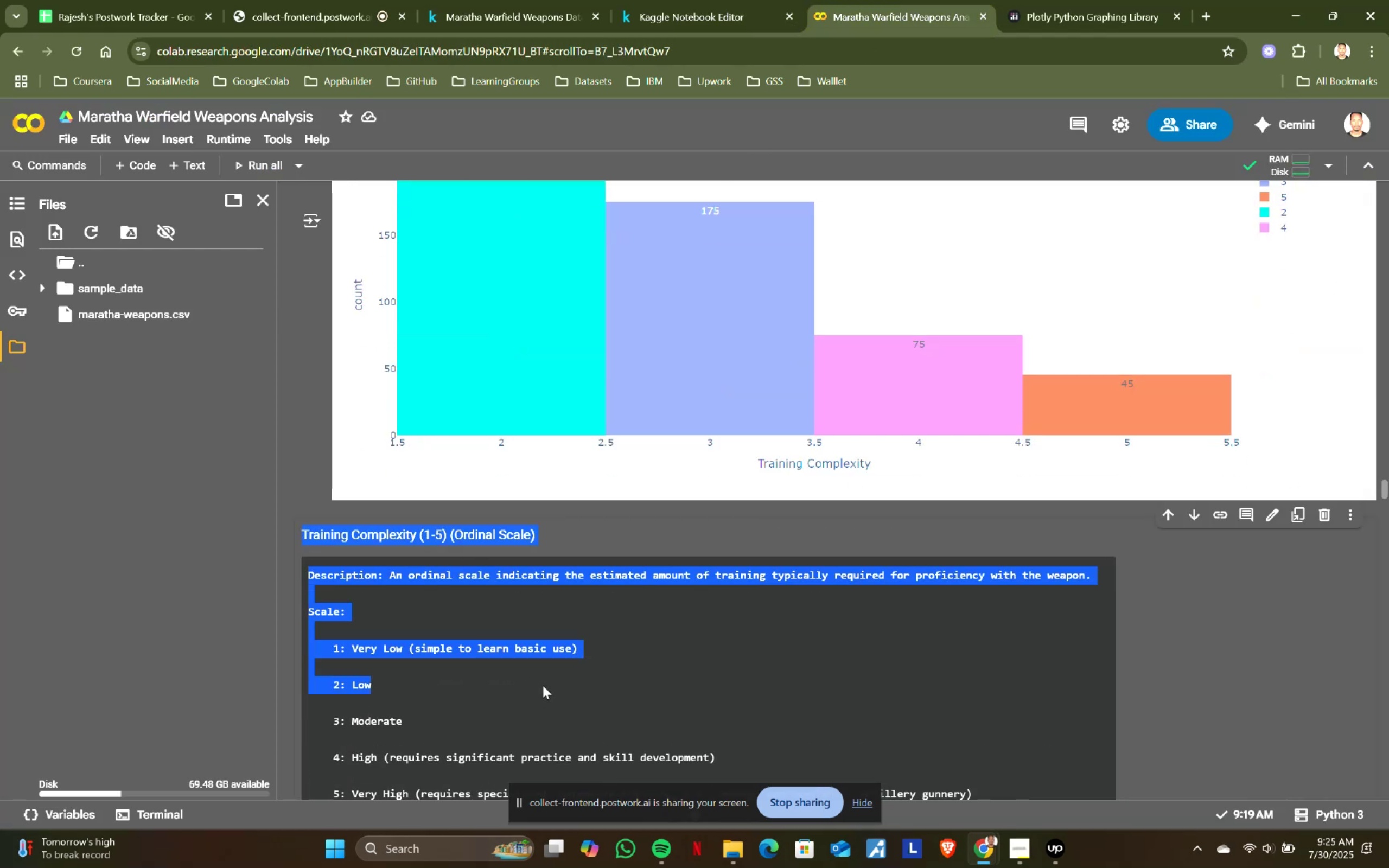 
scroll: coordinate [560, 647], scroll_direction: down, amount: 3.0
 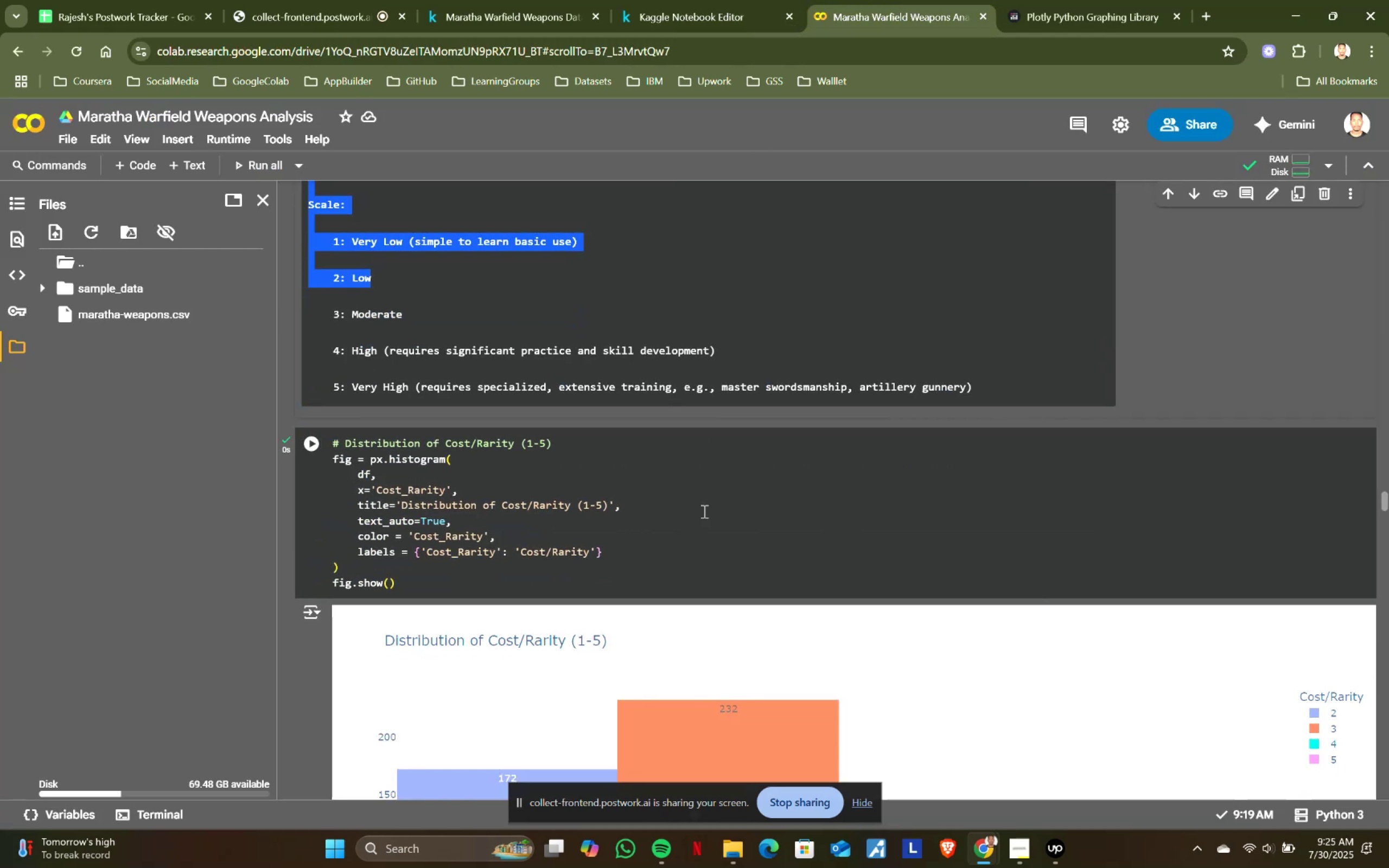 
hold_key(key=ShiftLeft, duration=0.84)
left_click([990, 387])
 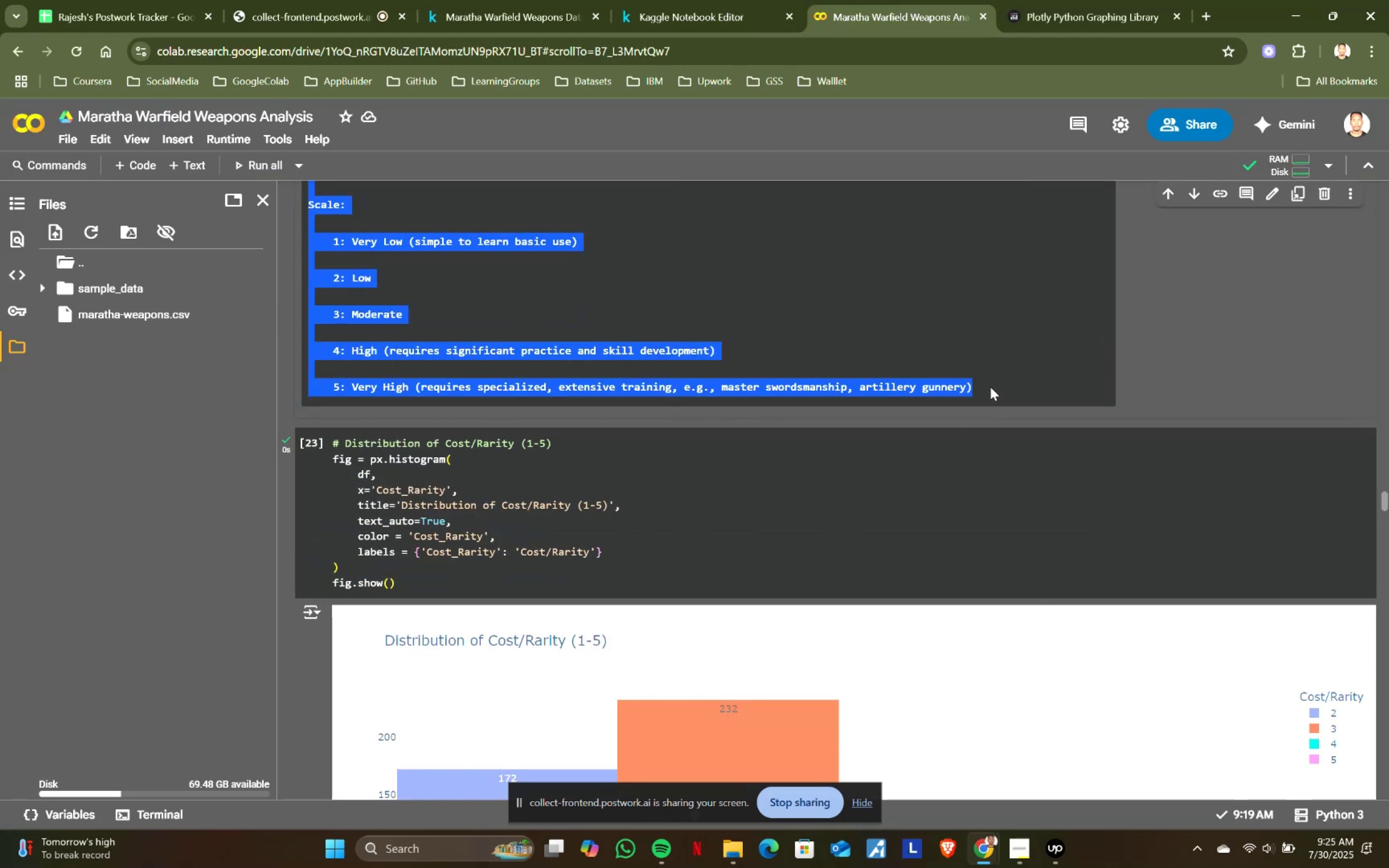 
key(Control+ControlLeft)
 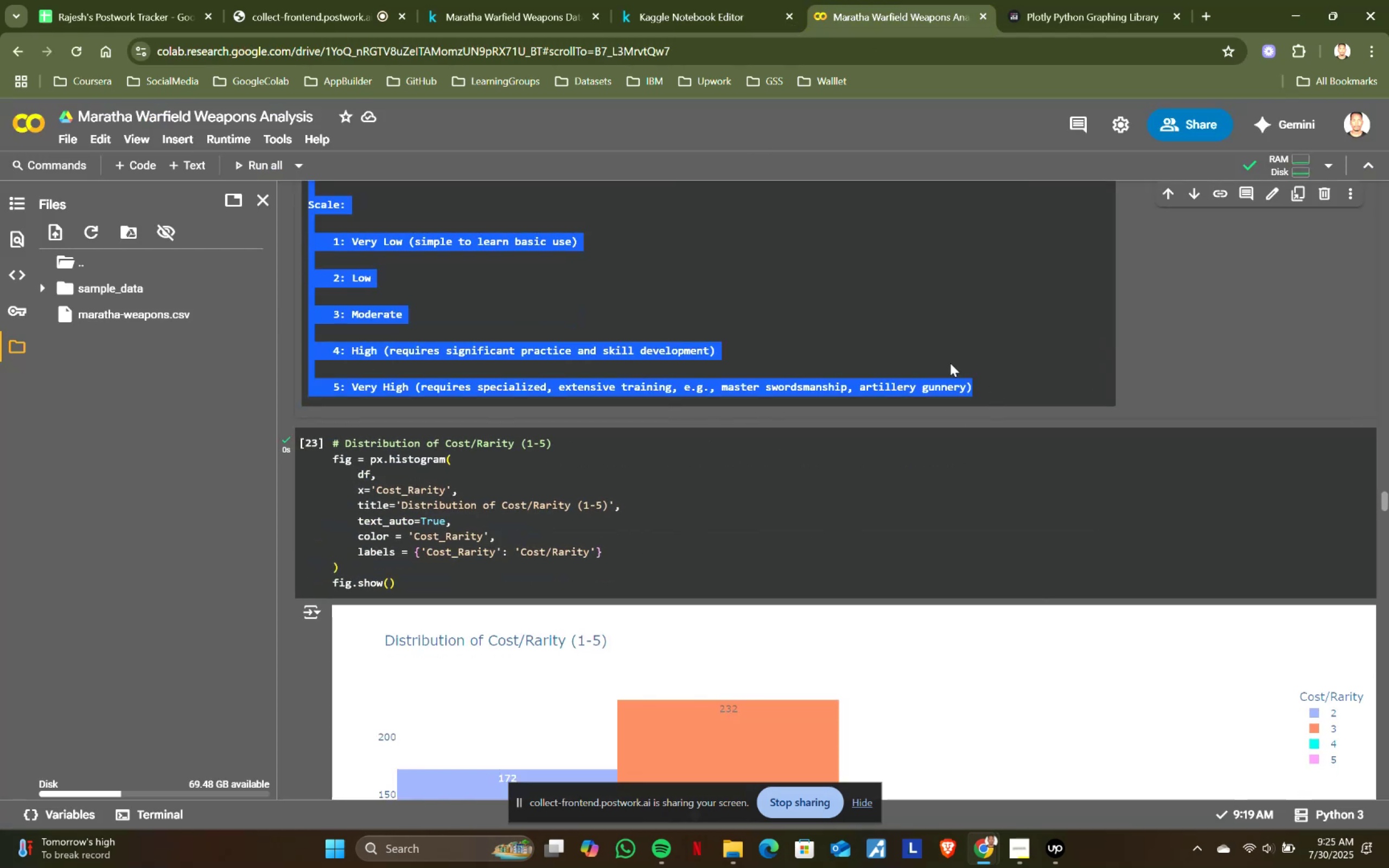 
key(Control+C)
 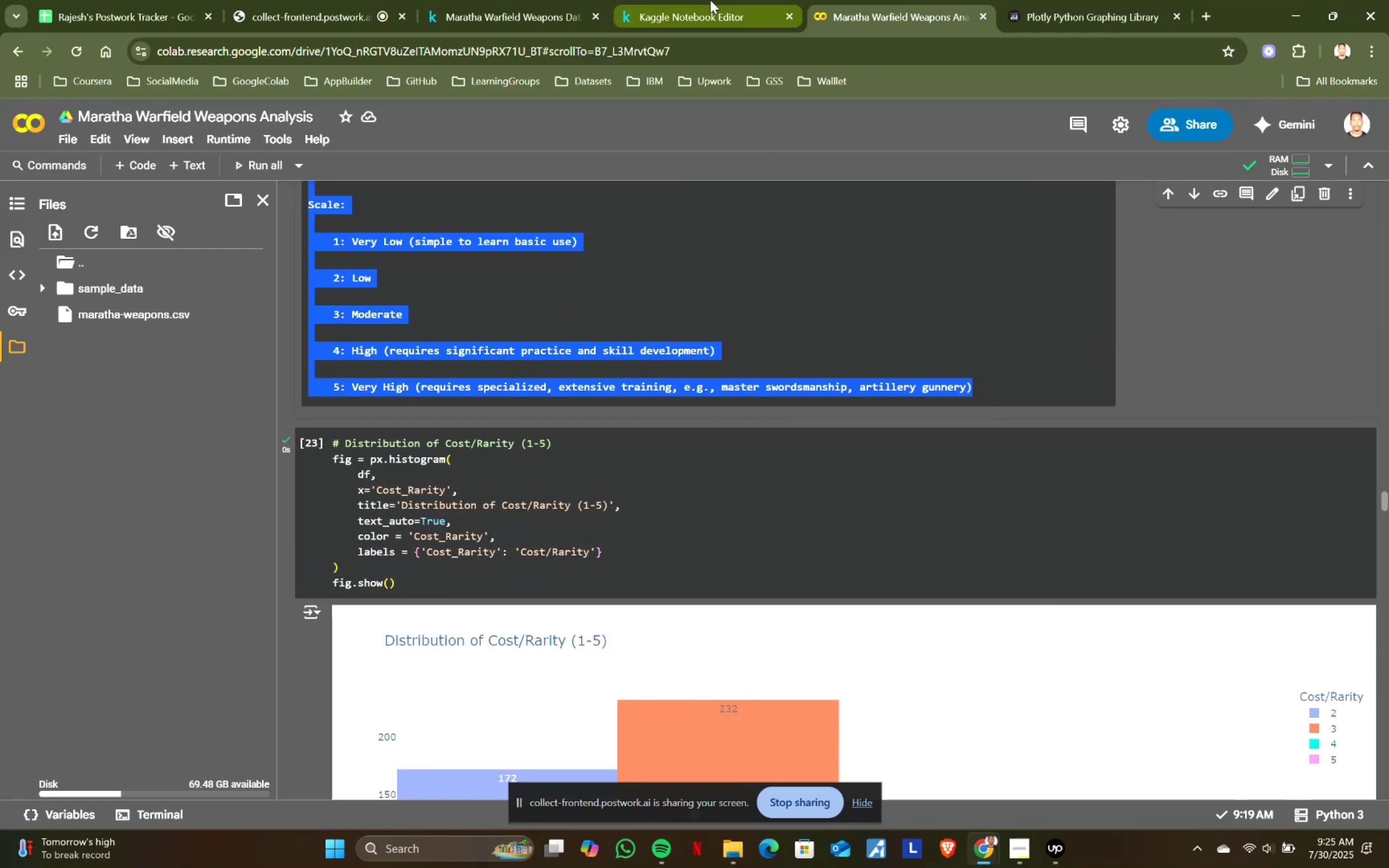 
left_click([710, 0])
 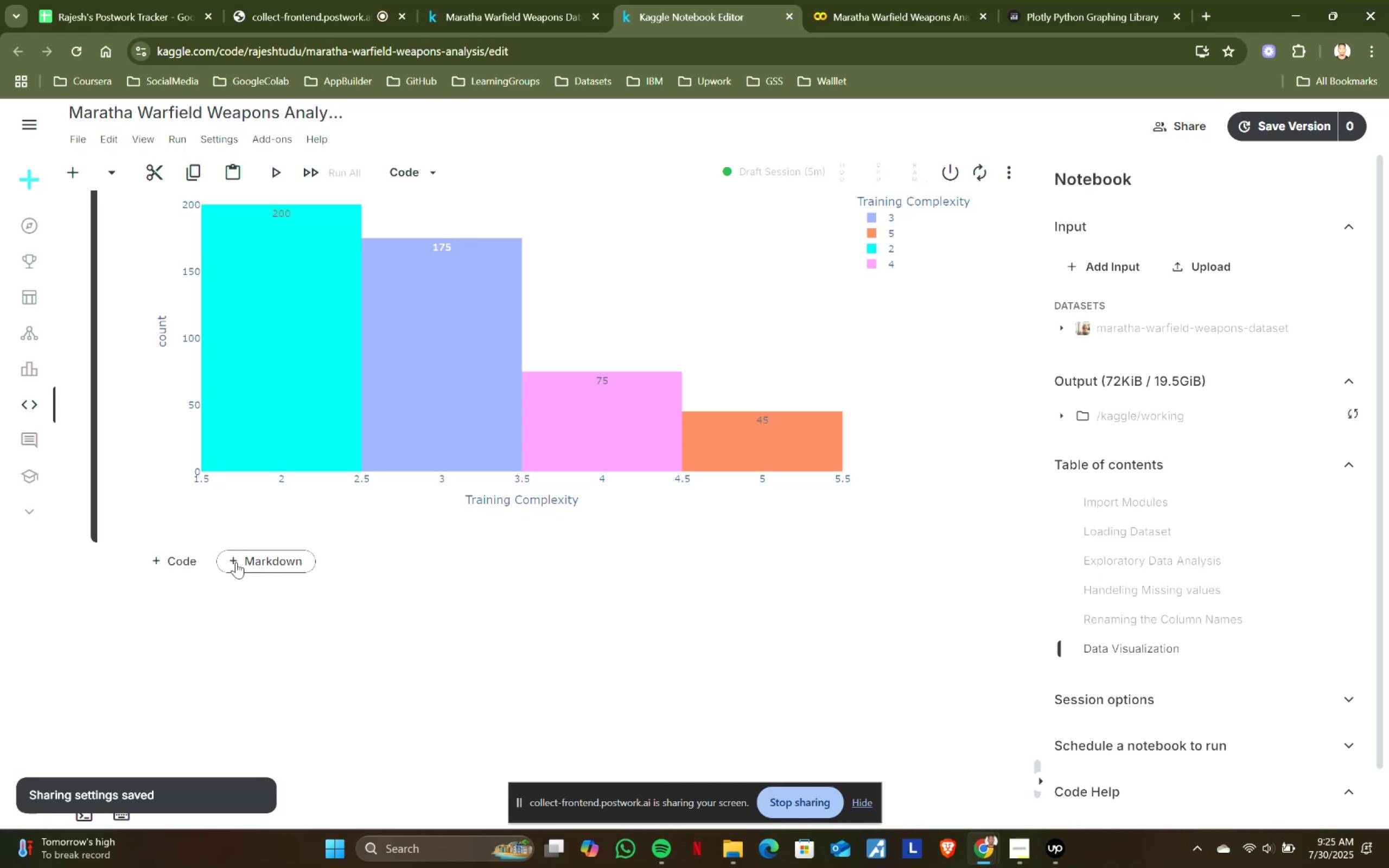 
double_click([157, 608])
 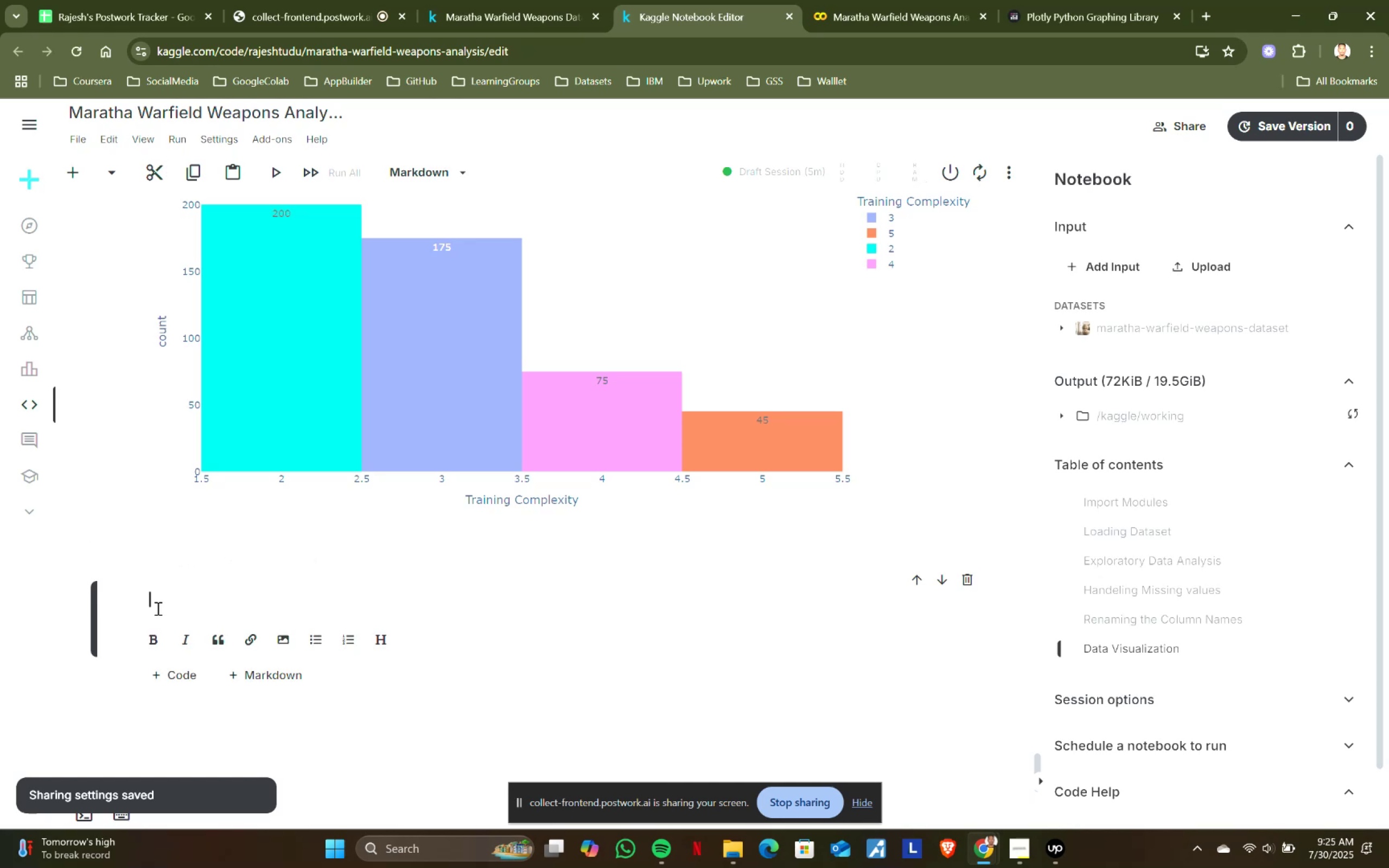 
key(Control+ControlLeft)
 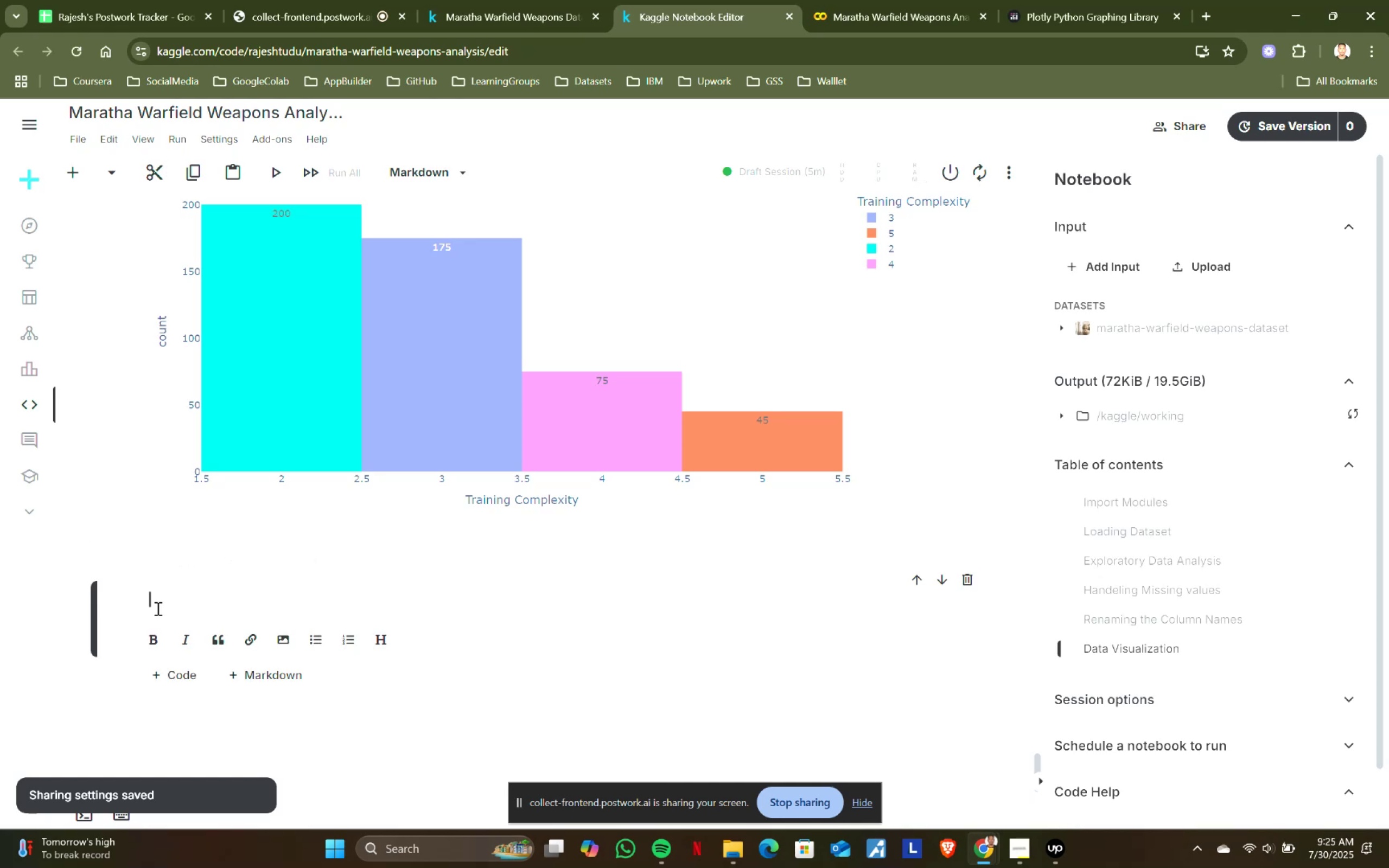 
key(Control+V)
 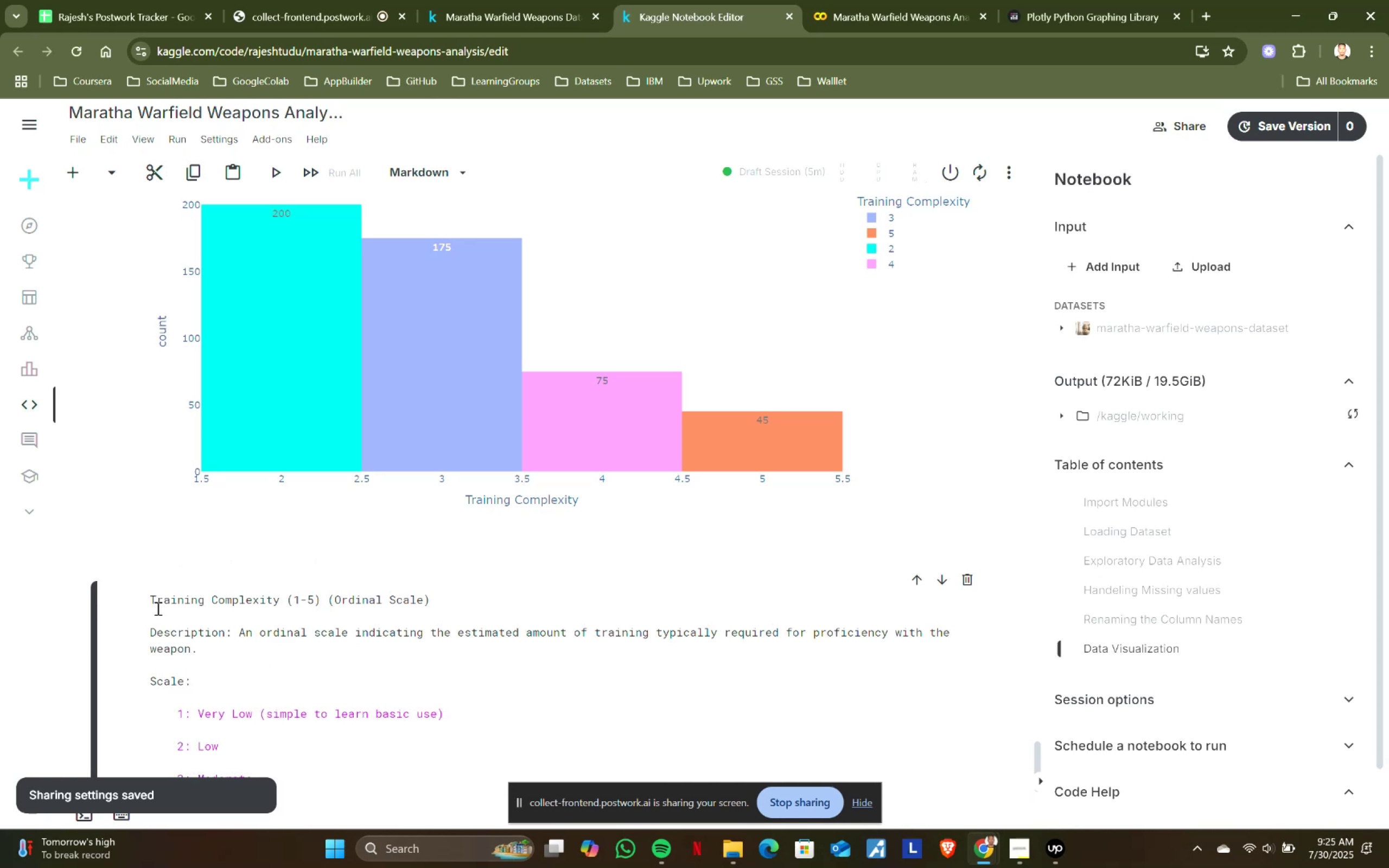 
key(Shift+ShiftRight)
 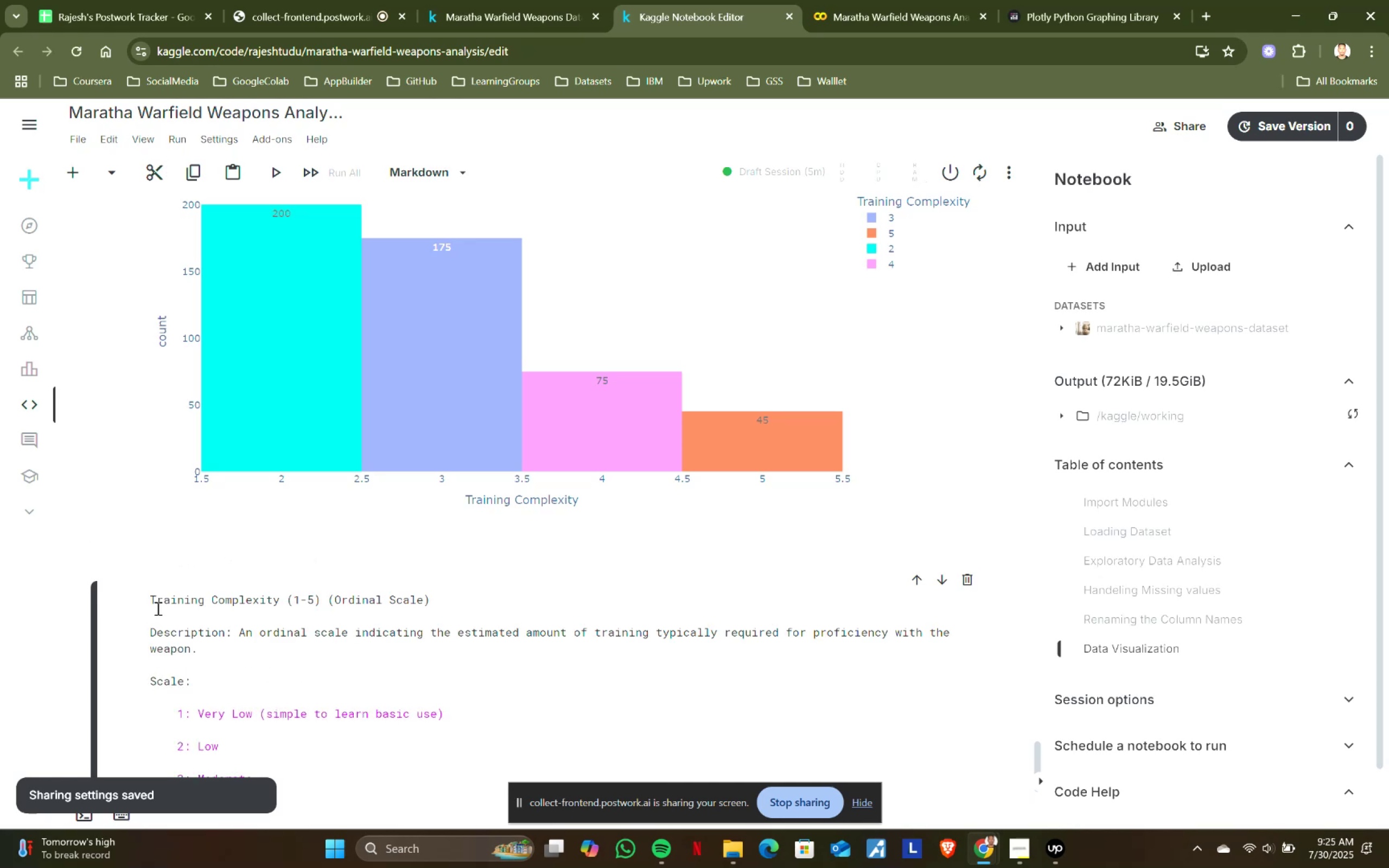 
key(Shift+Enter)
 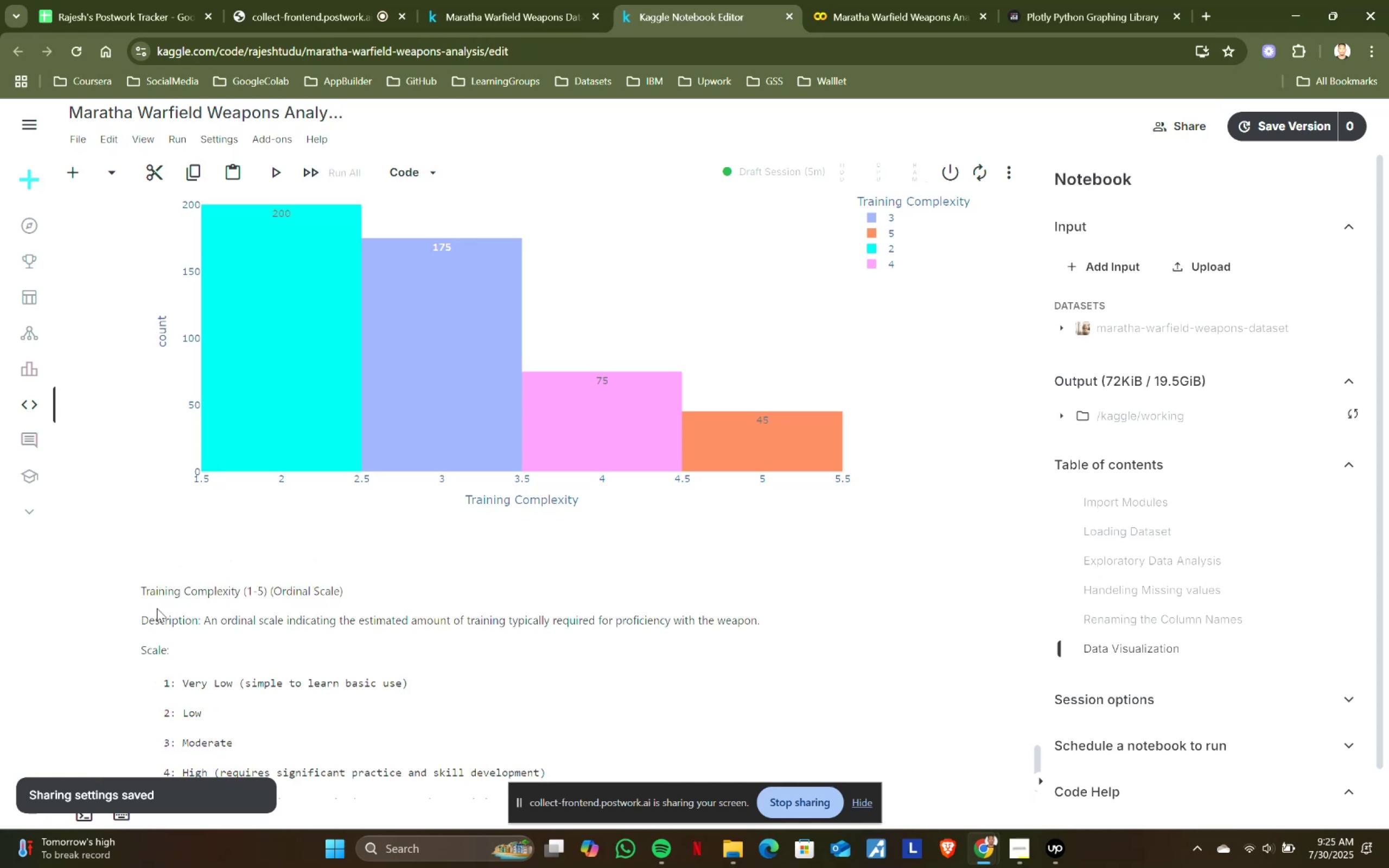 
scroll: coordinate [346, 531], scroll_direction: down, amount: 4.0
 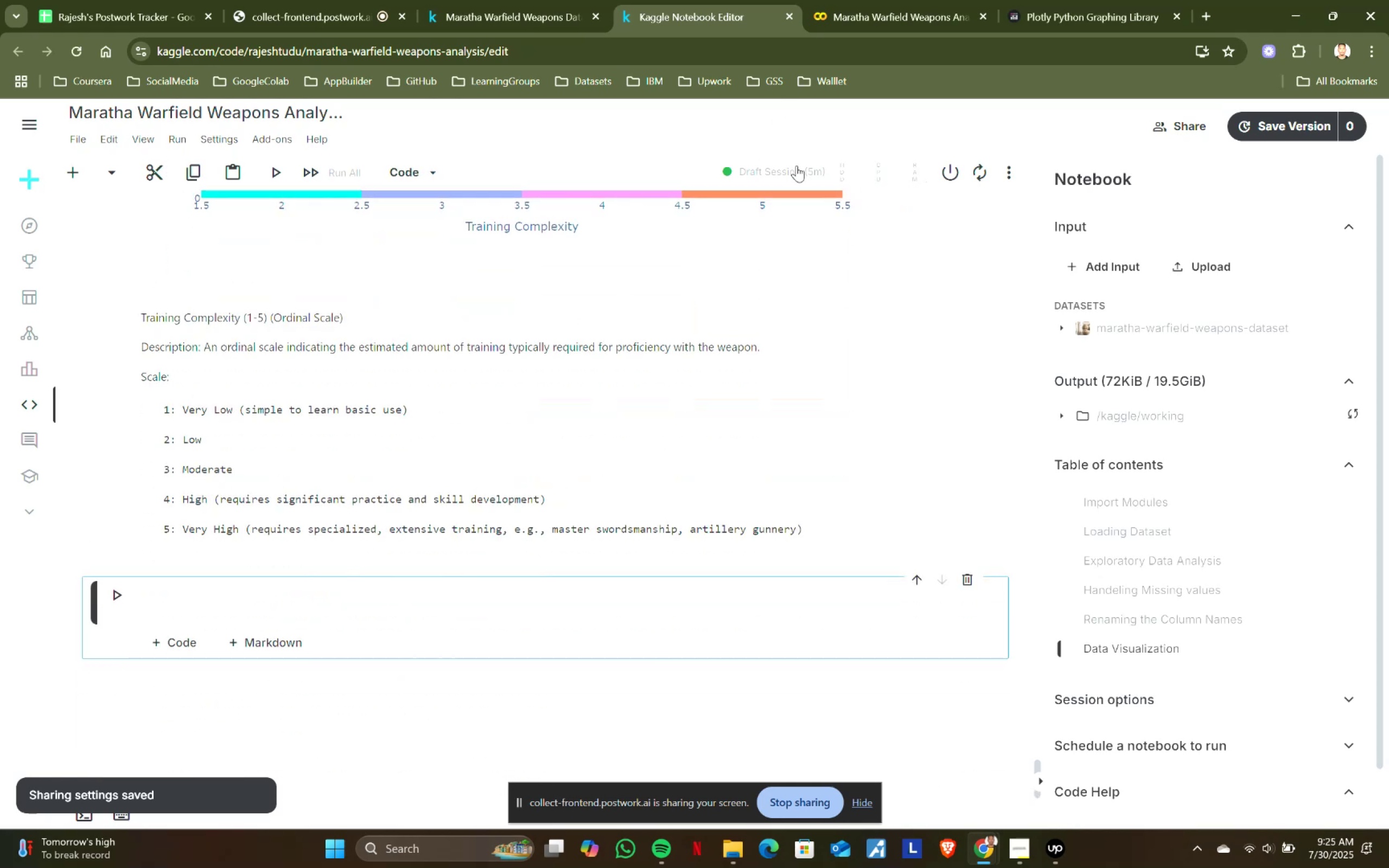 
left_click([898, 0])
 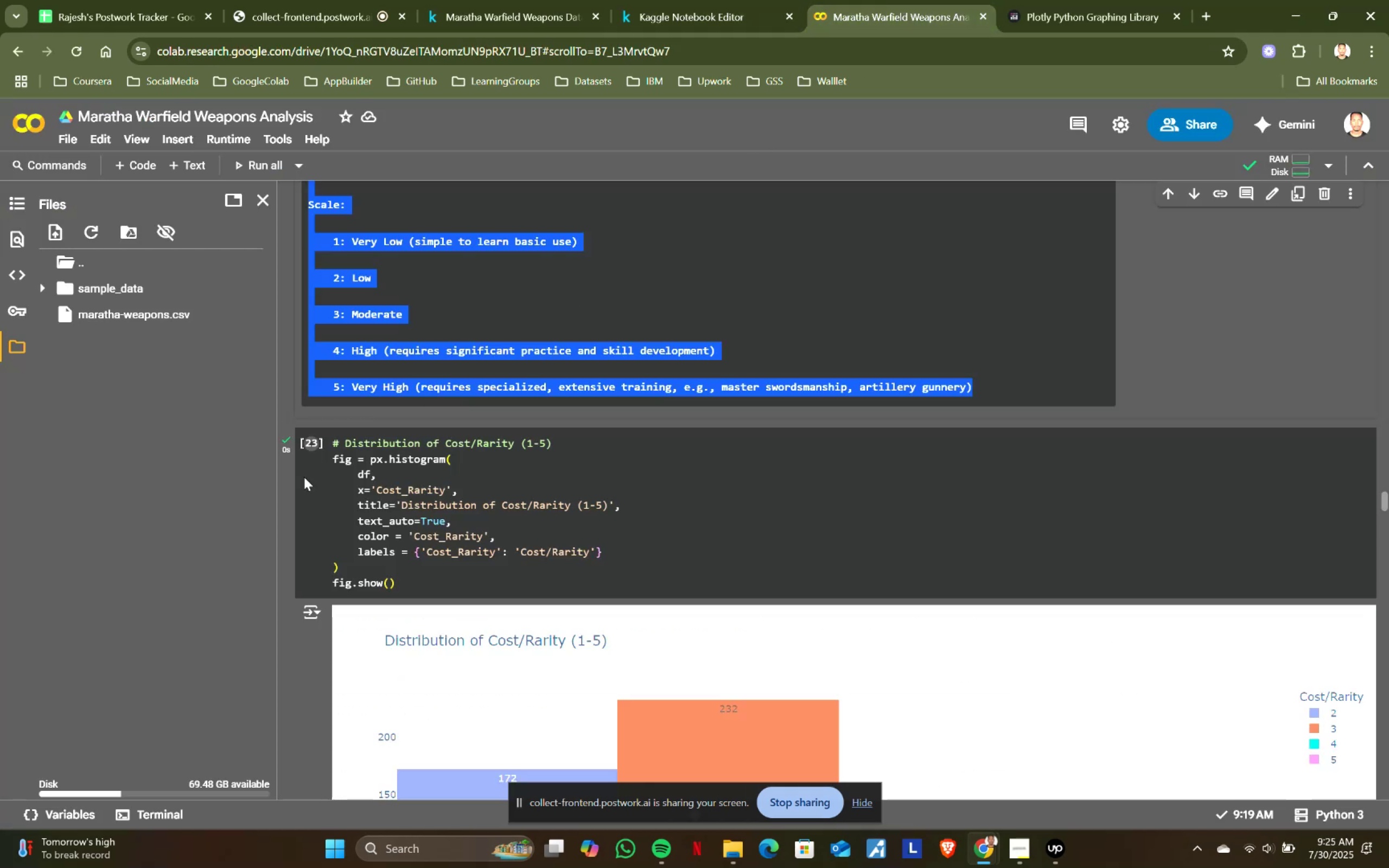 
scroll: coordinate [384, 463], scroll_direction: down, amount: 1.0
 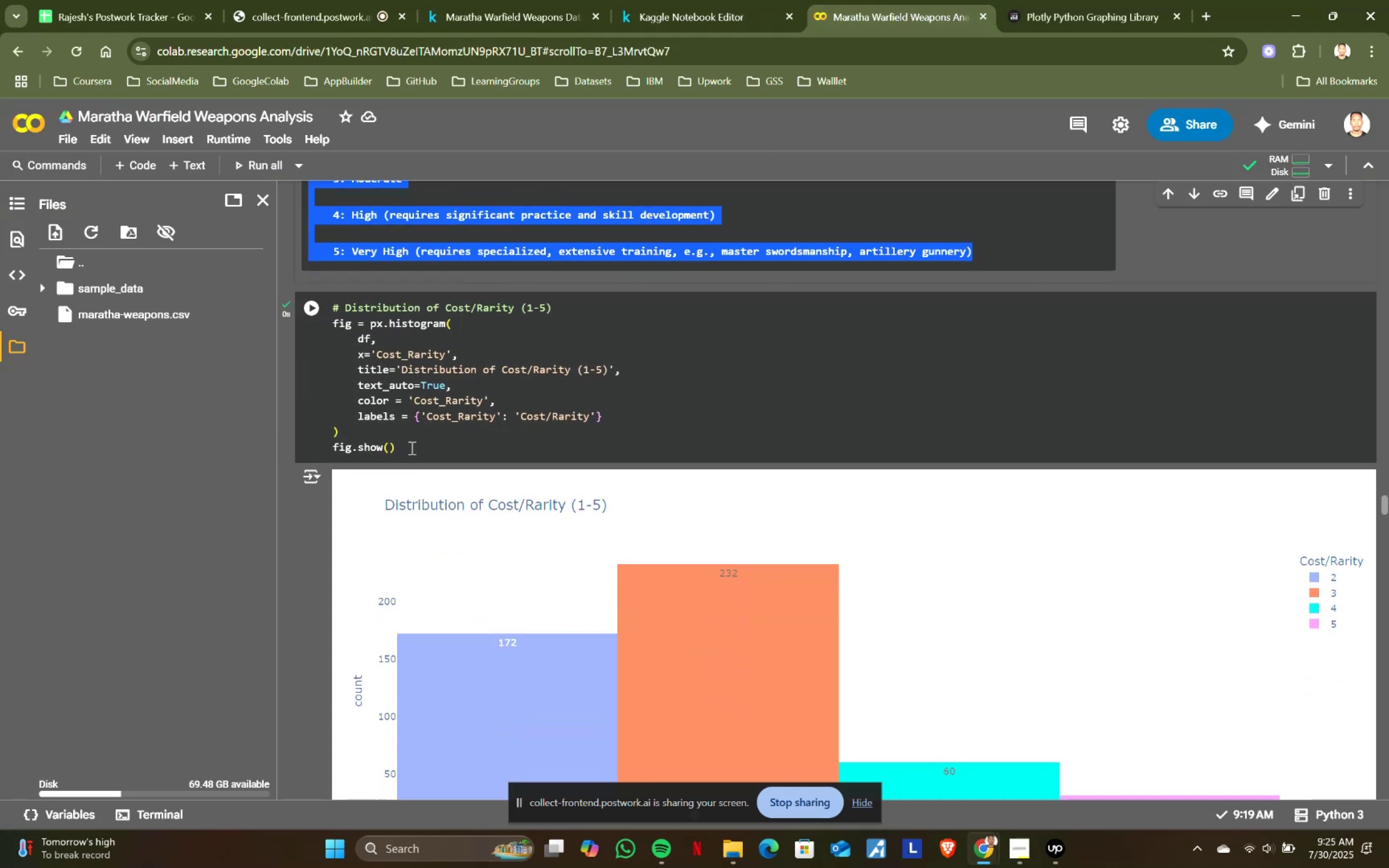 
left_click([417, 454])
 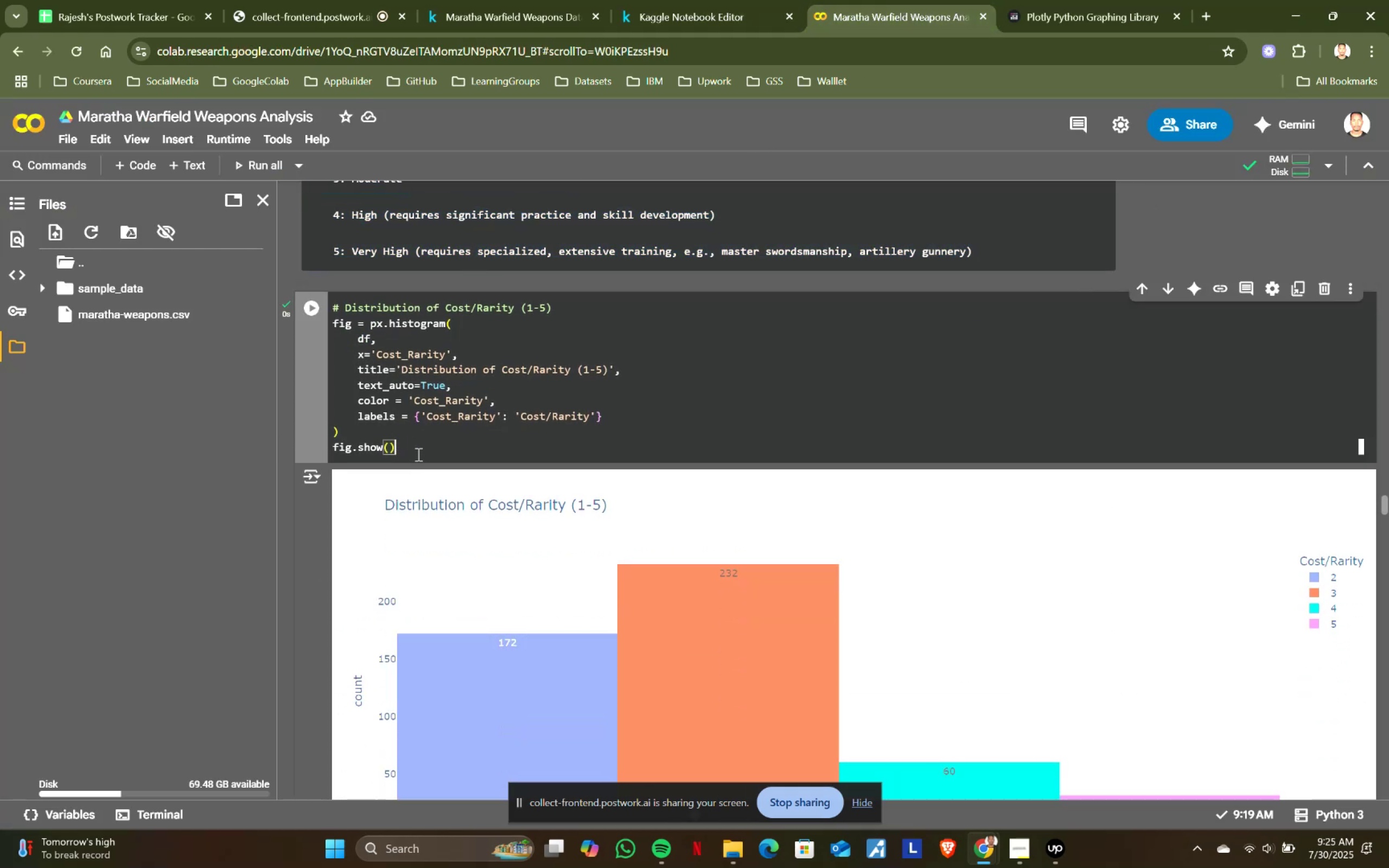 
key(Control+ControlLeft)
 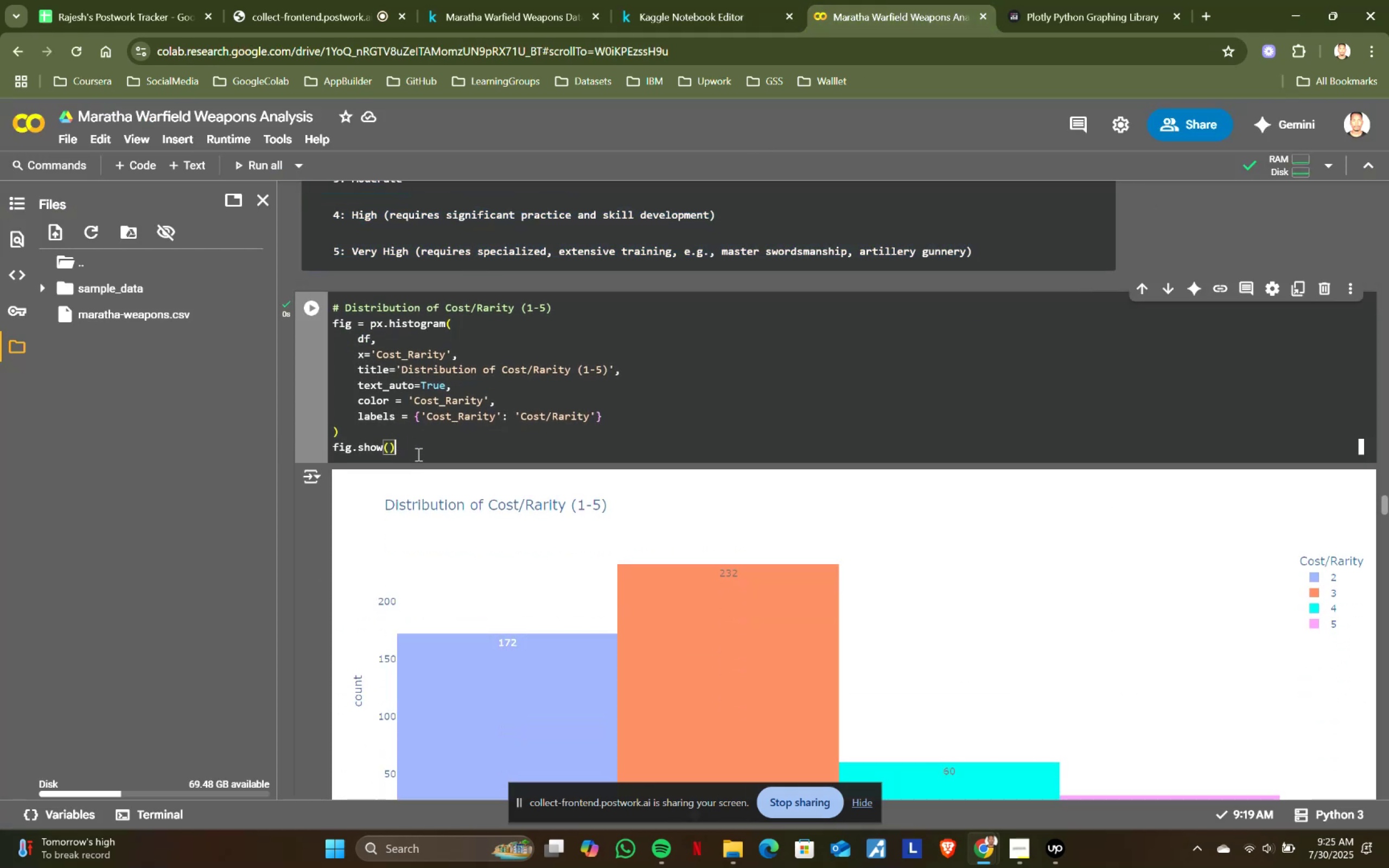 
key(Control+A)
 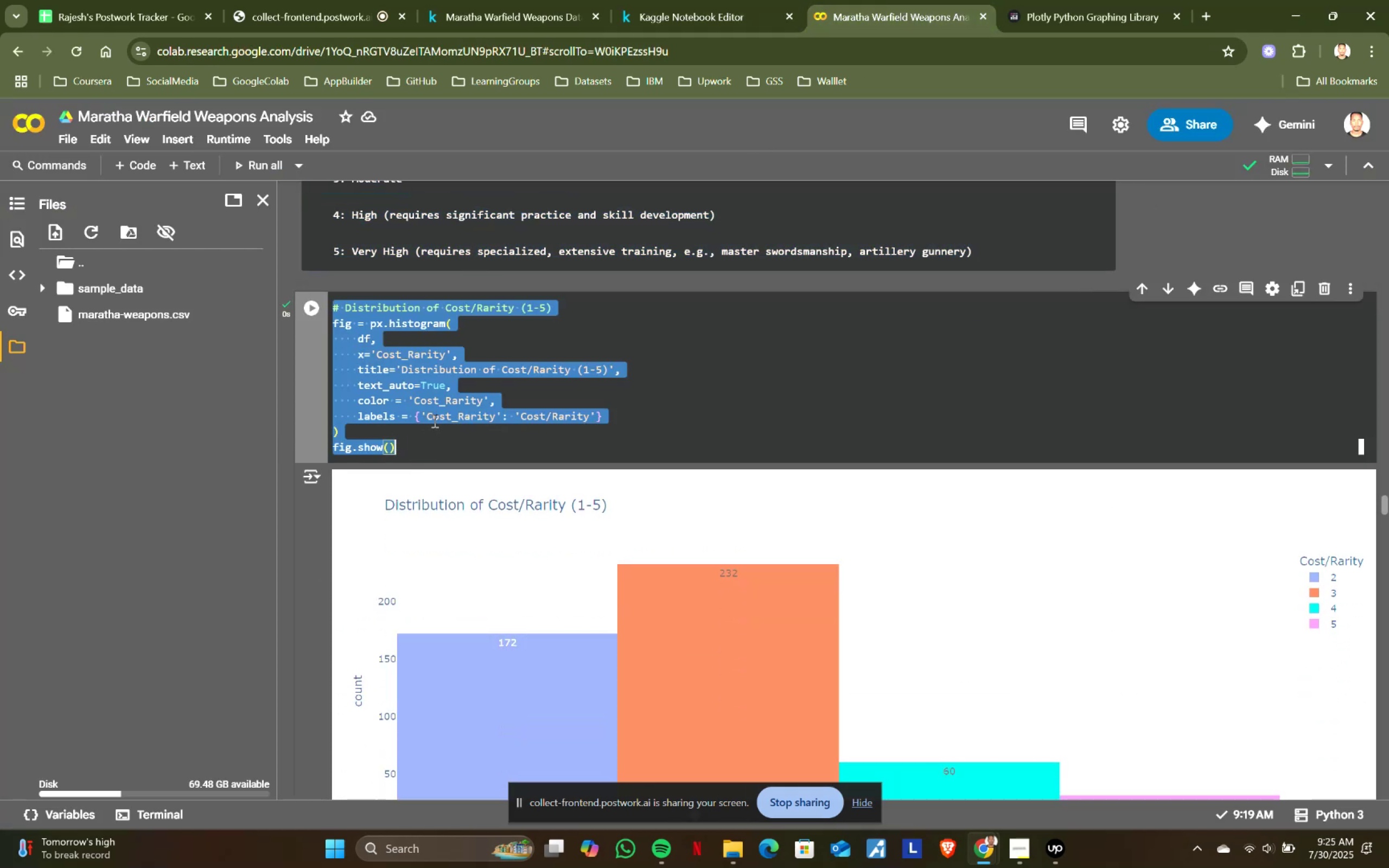 
key(Control+ControlLeft)
 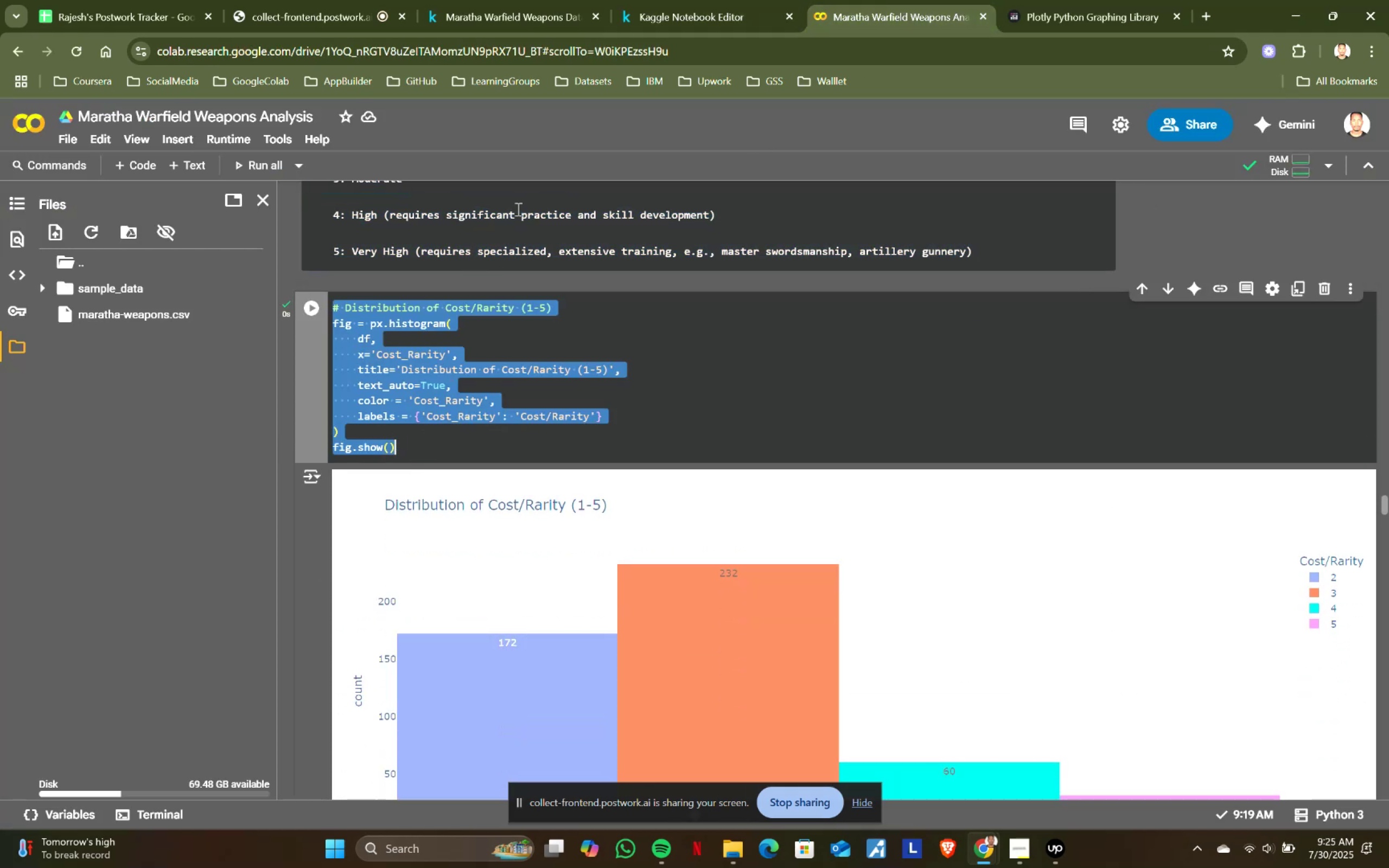 
key(Control+C)
 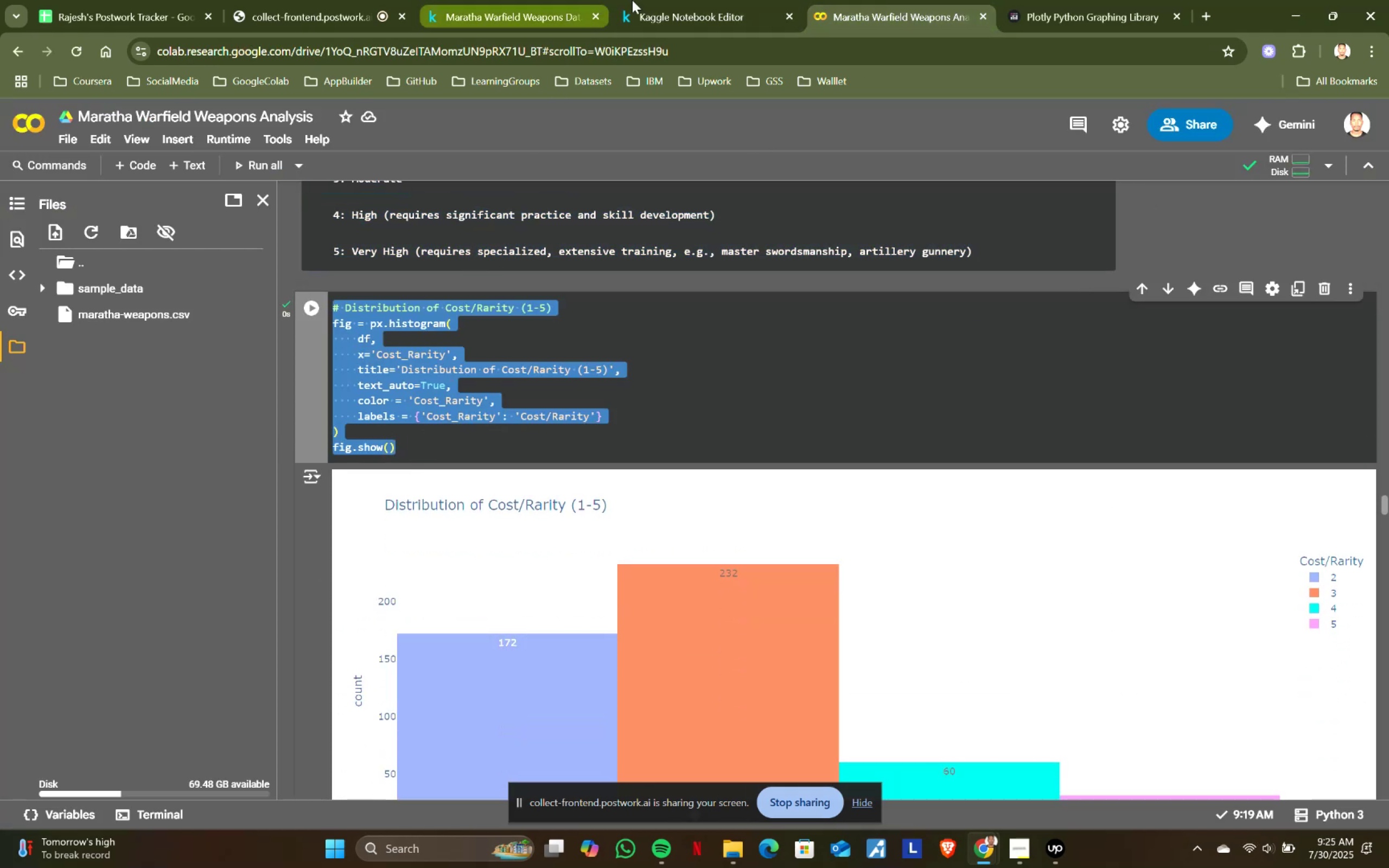 
left_click([652, 0])
 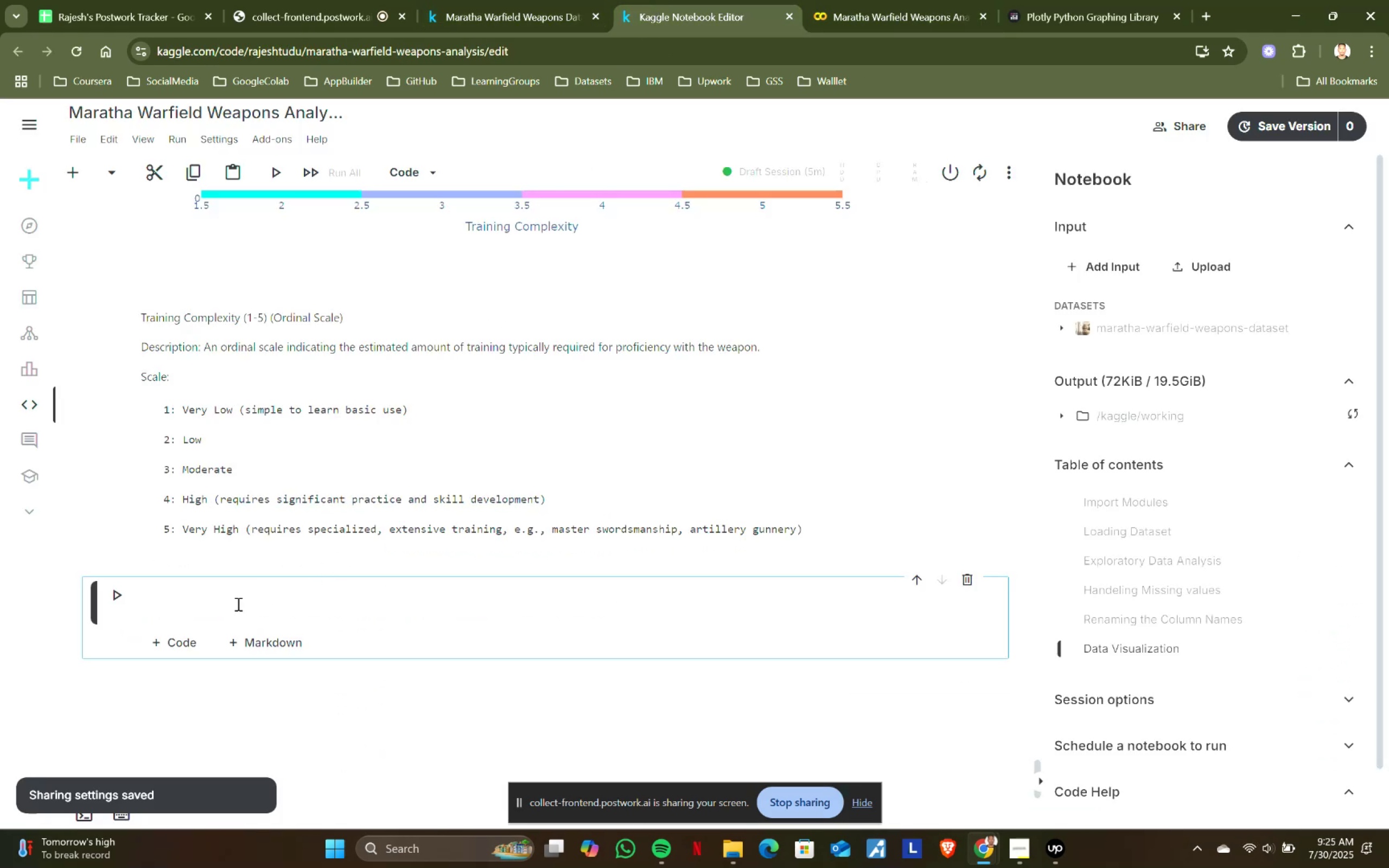 
left_click([233, 604])
 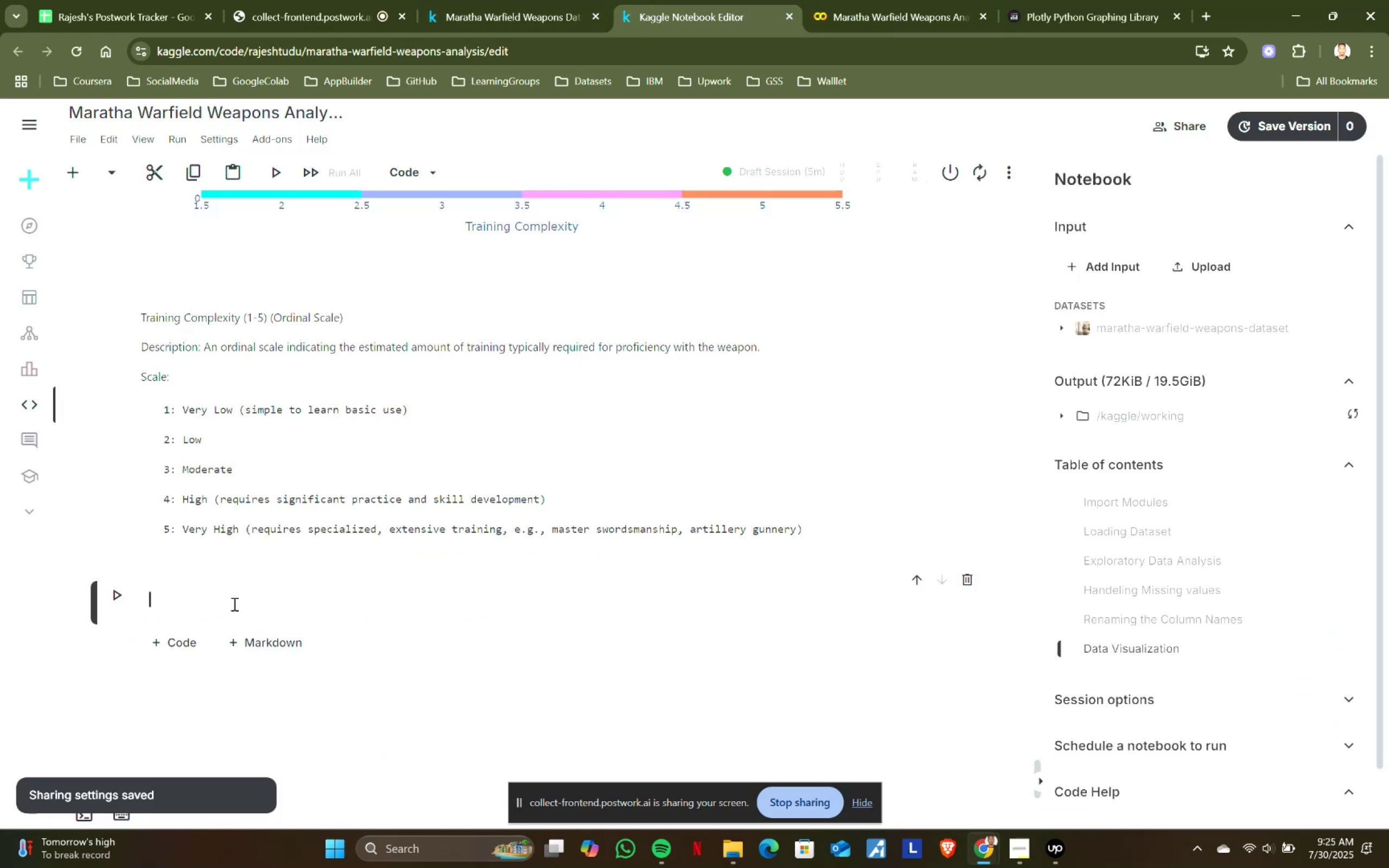 
key(Control+ControlLeft)
 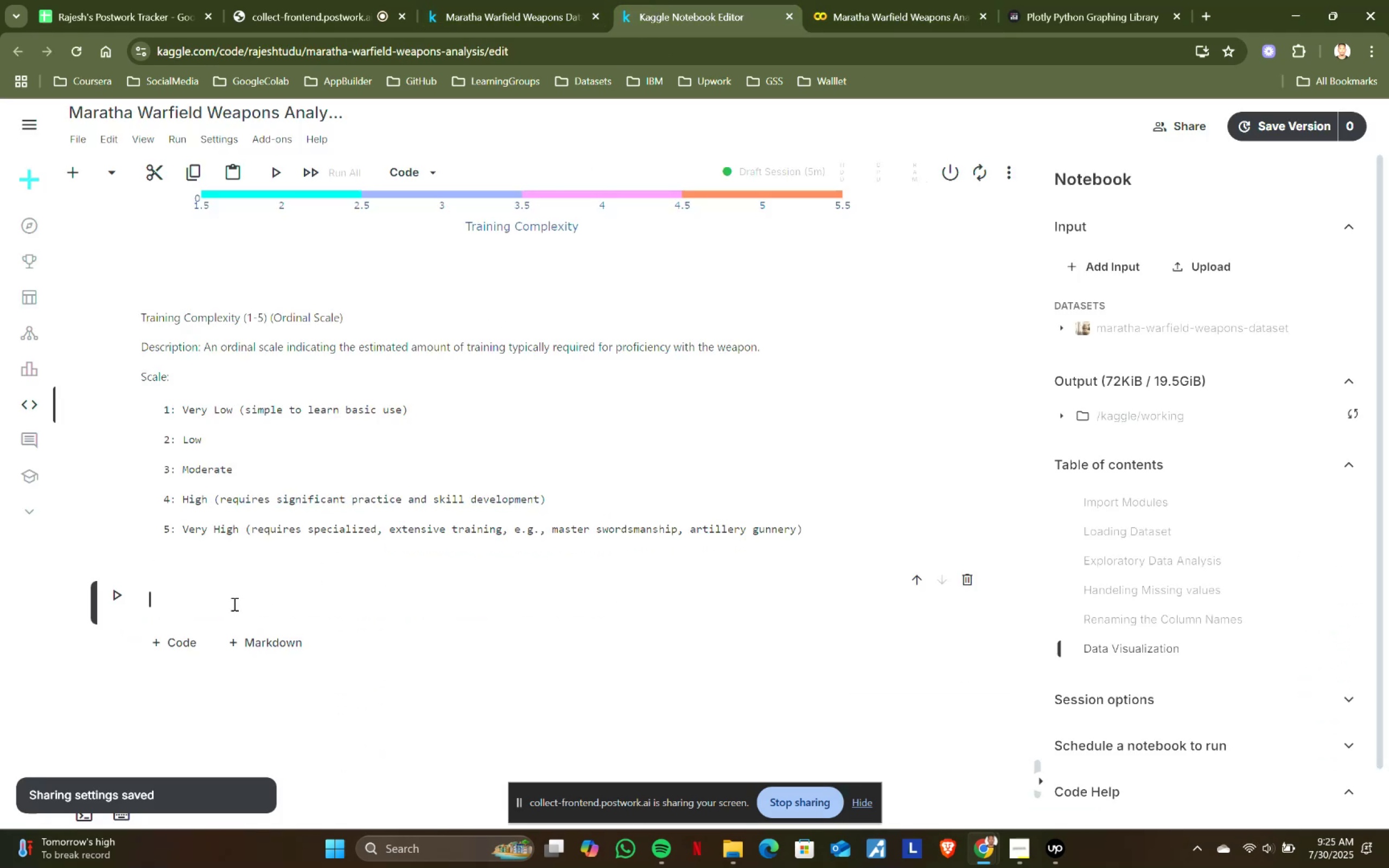 
key(Control+V)
 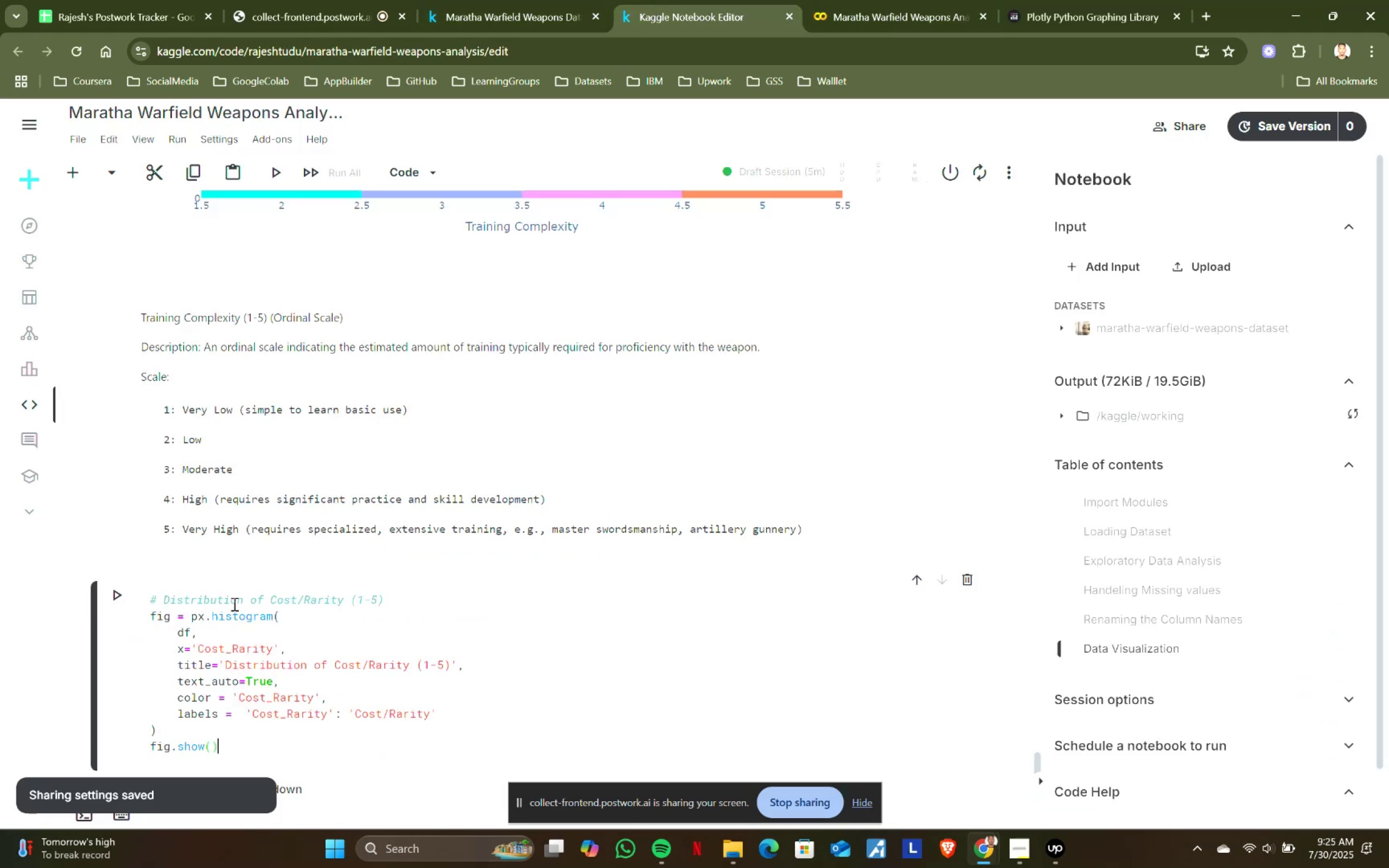 
key(Shift+ShiftRight)
 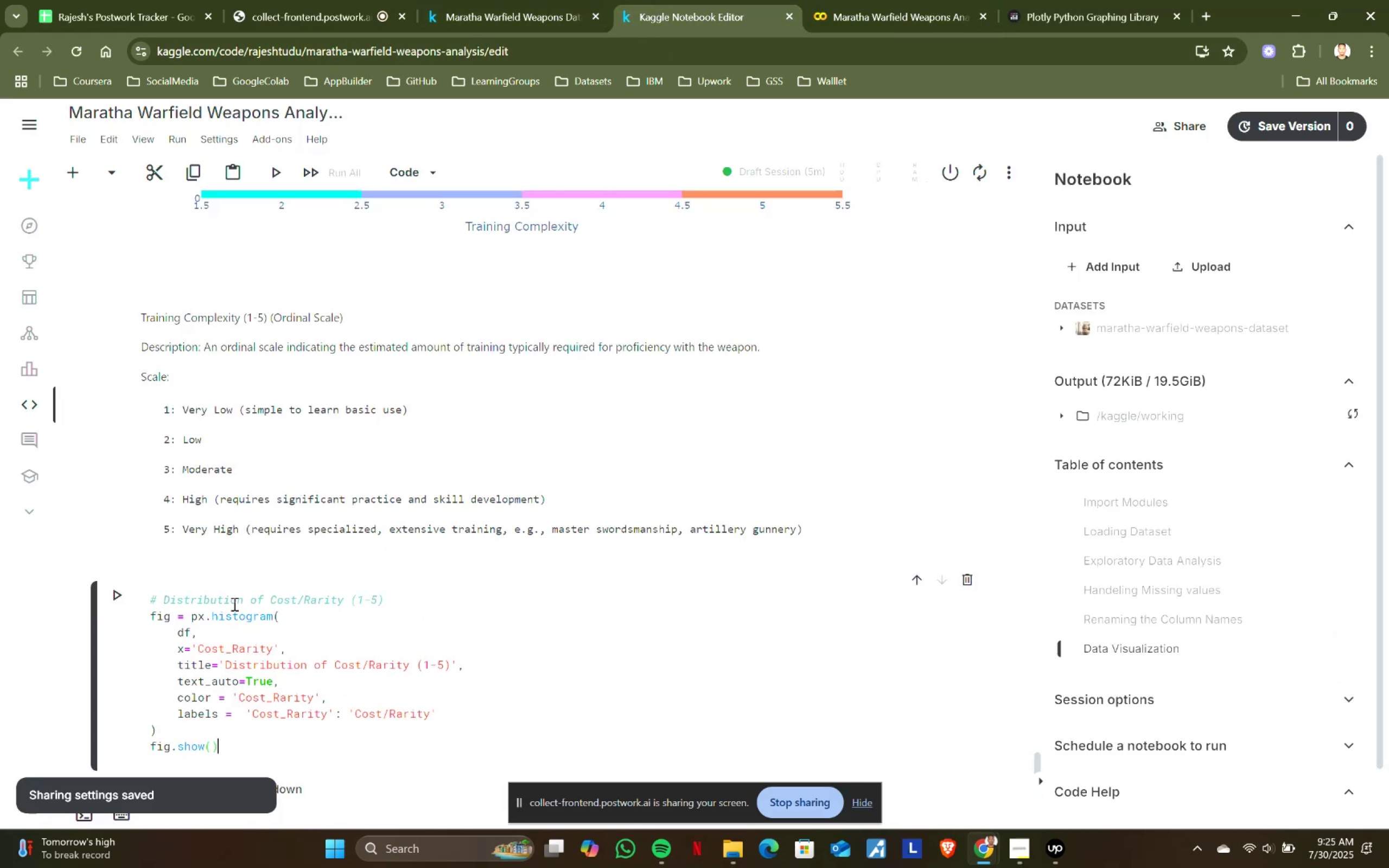 
key(Shift+Enter)
 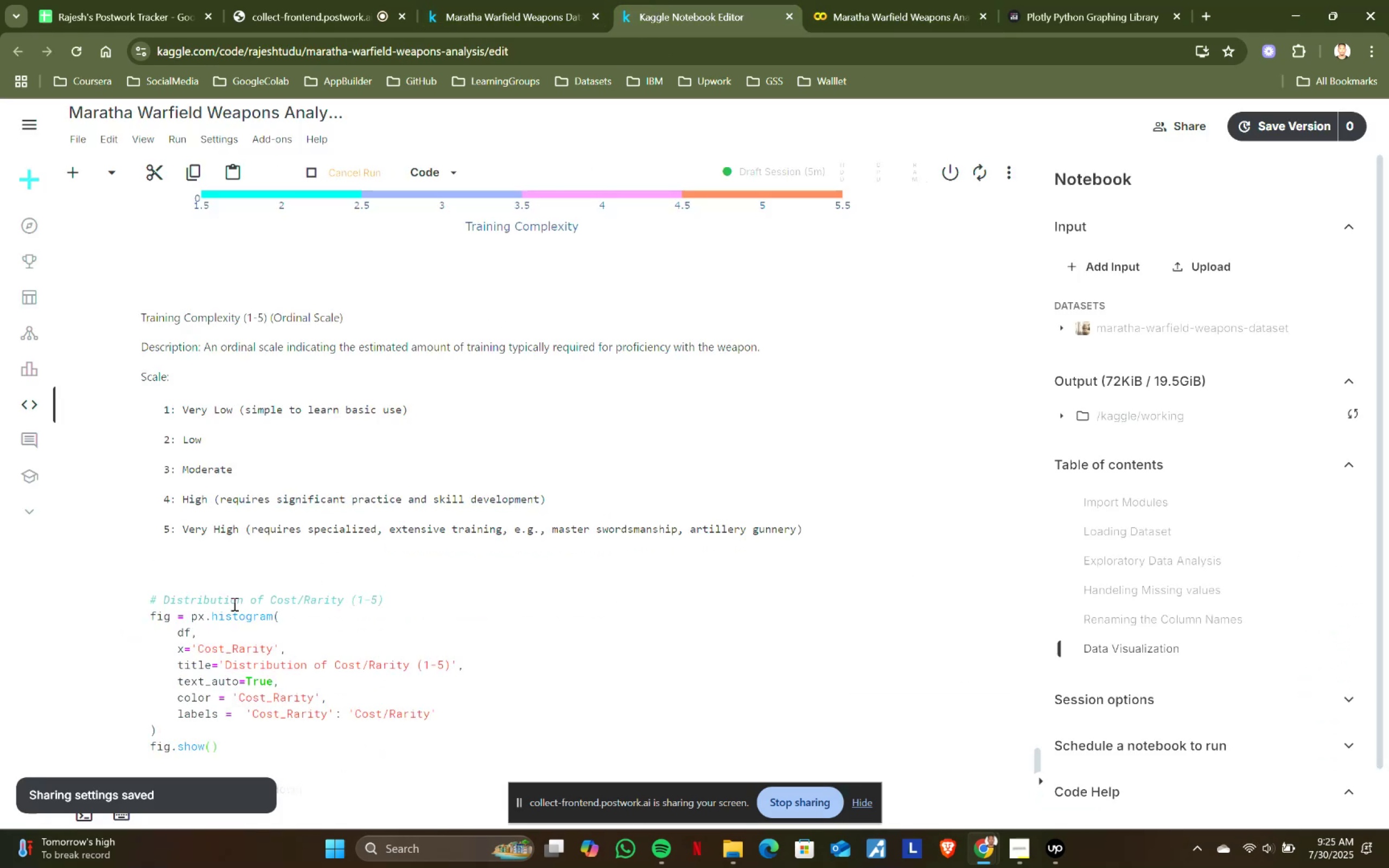 
scroll: coordinate [400, 524], scroll_direction: down, amount: 5.0
 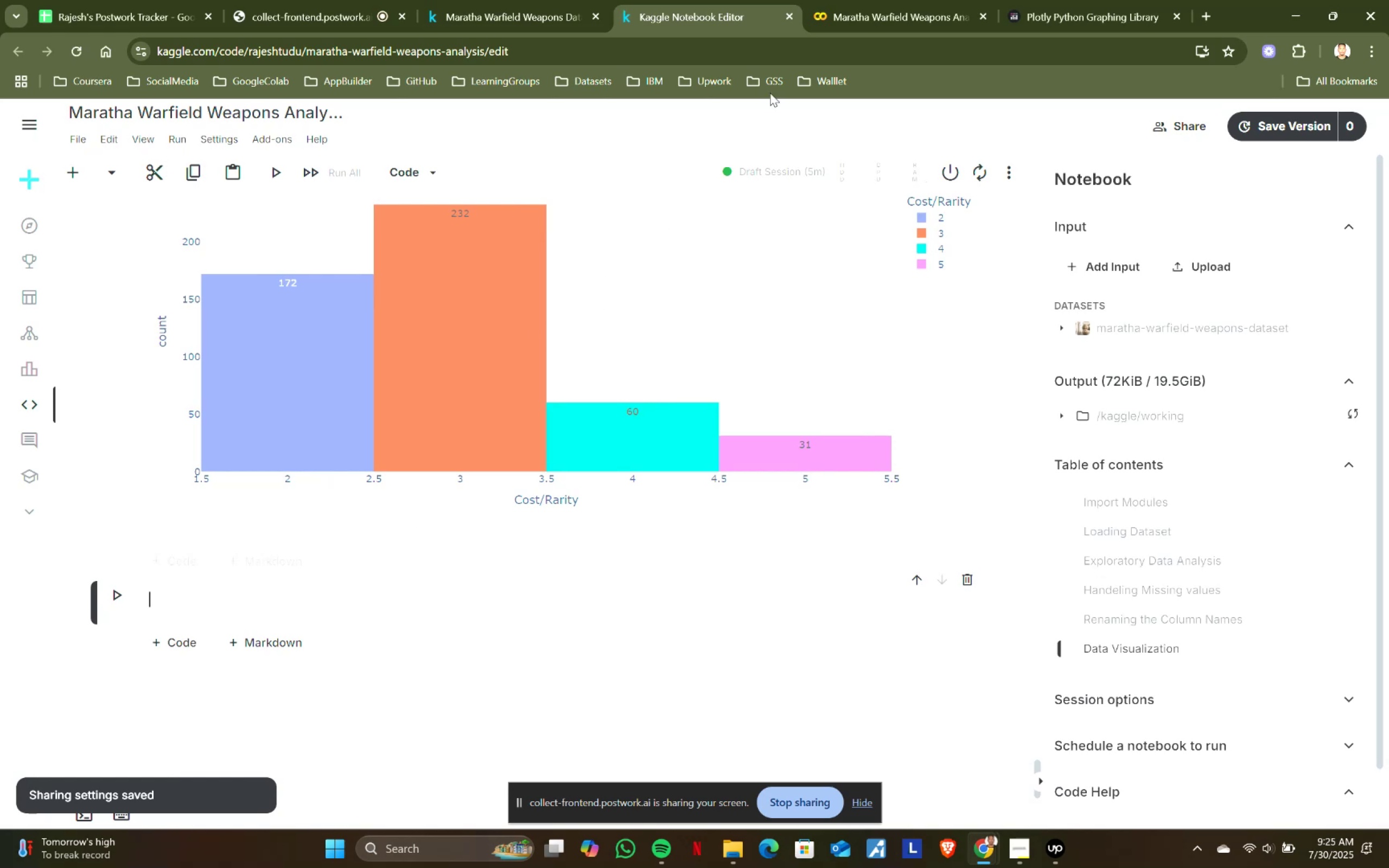 
left_click([842, 0])
 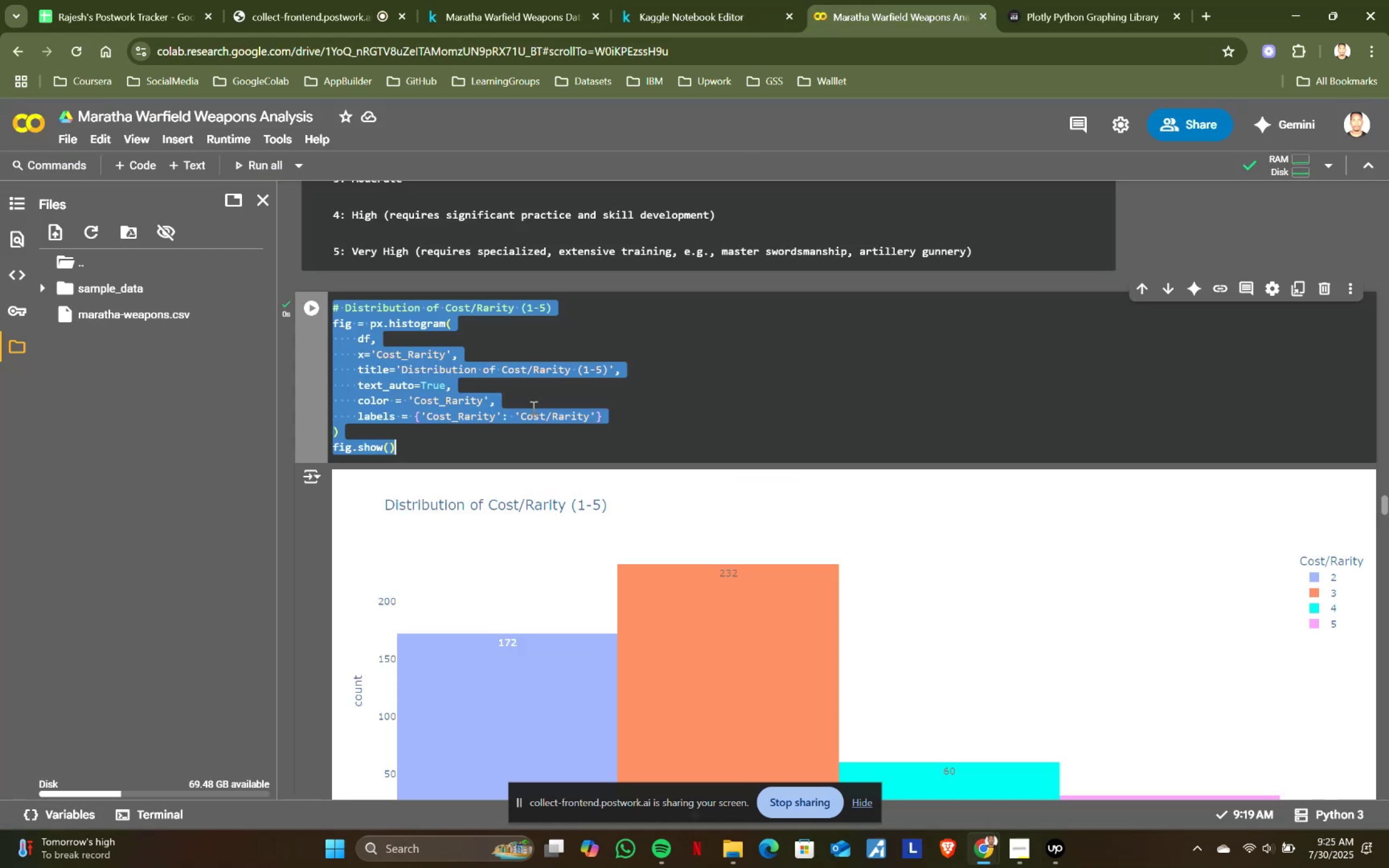 
scroll: coordinate [467, 447], scroll_direction: down, amount: 4.0
 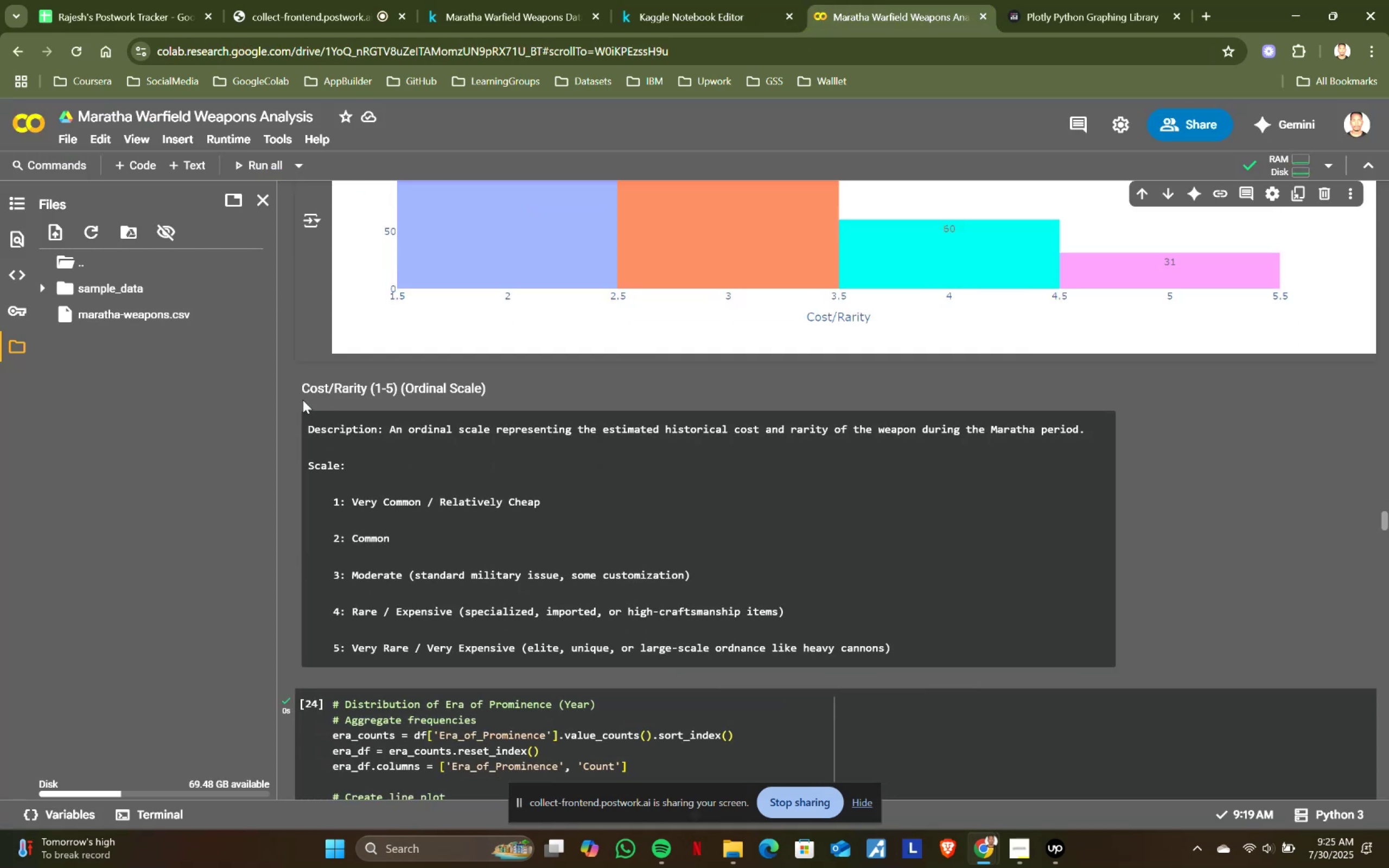 
left_click_drag(start_coordinate=[301, 384], to_coordinate=[942, 641])
 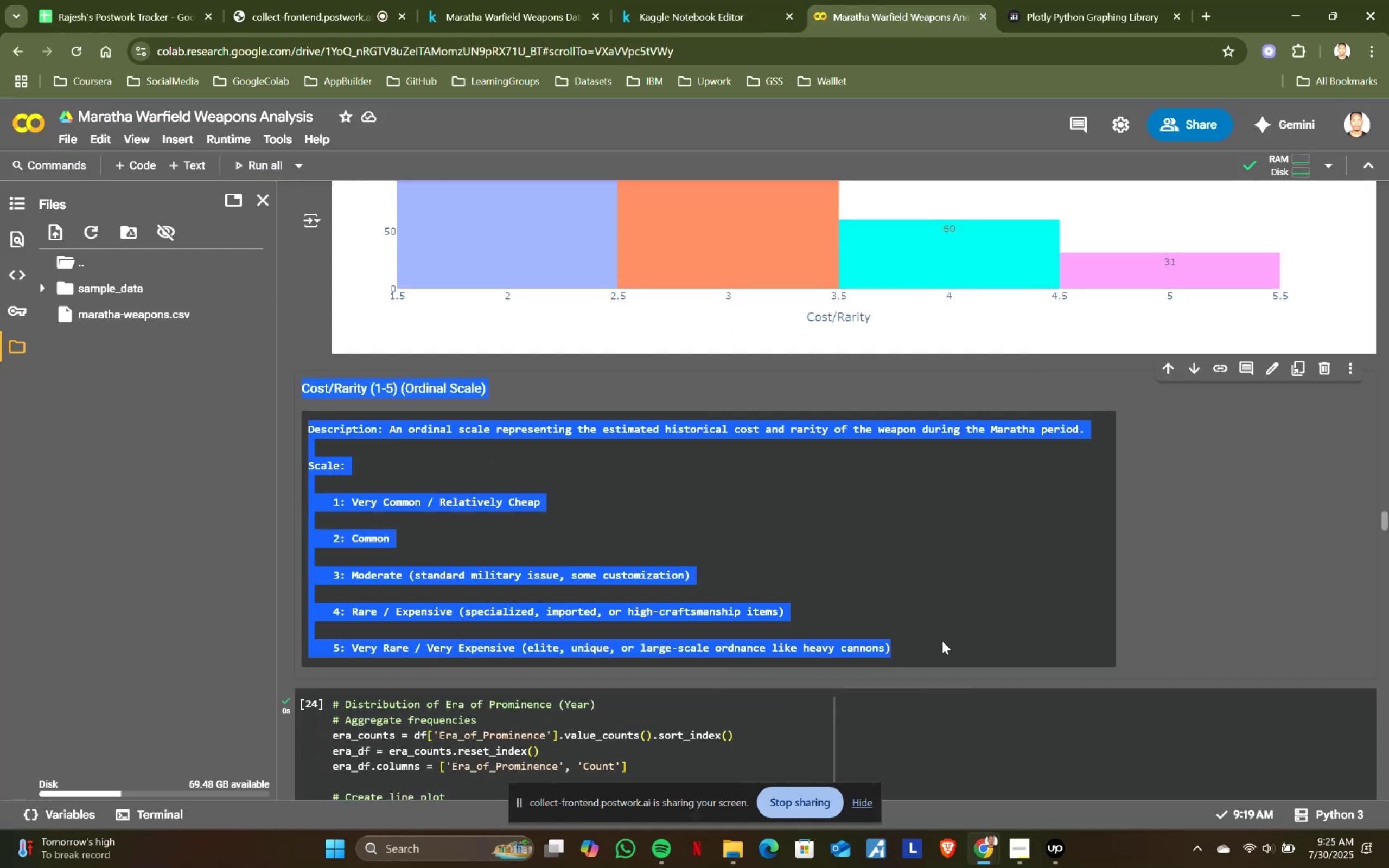 
key(Control+ControlLeft)
 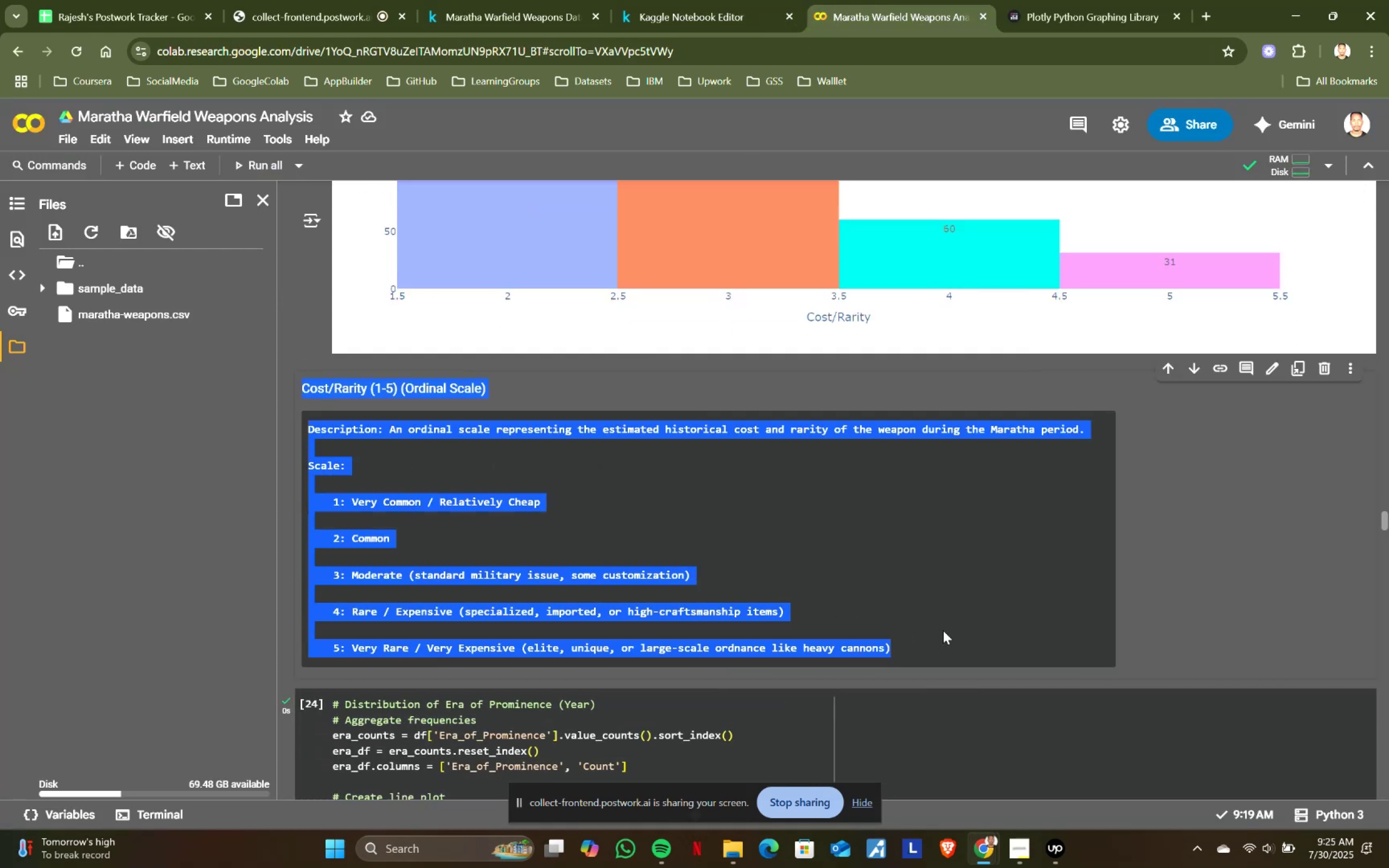 
key(Control+C)
 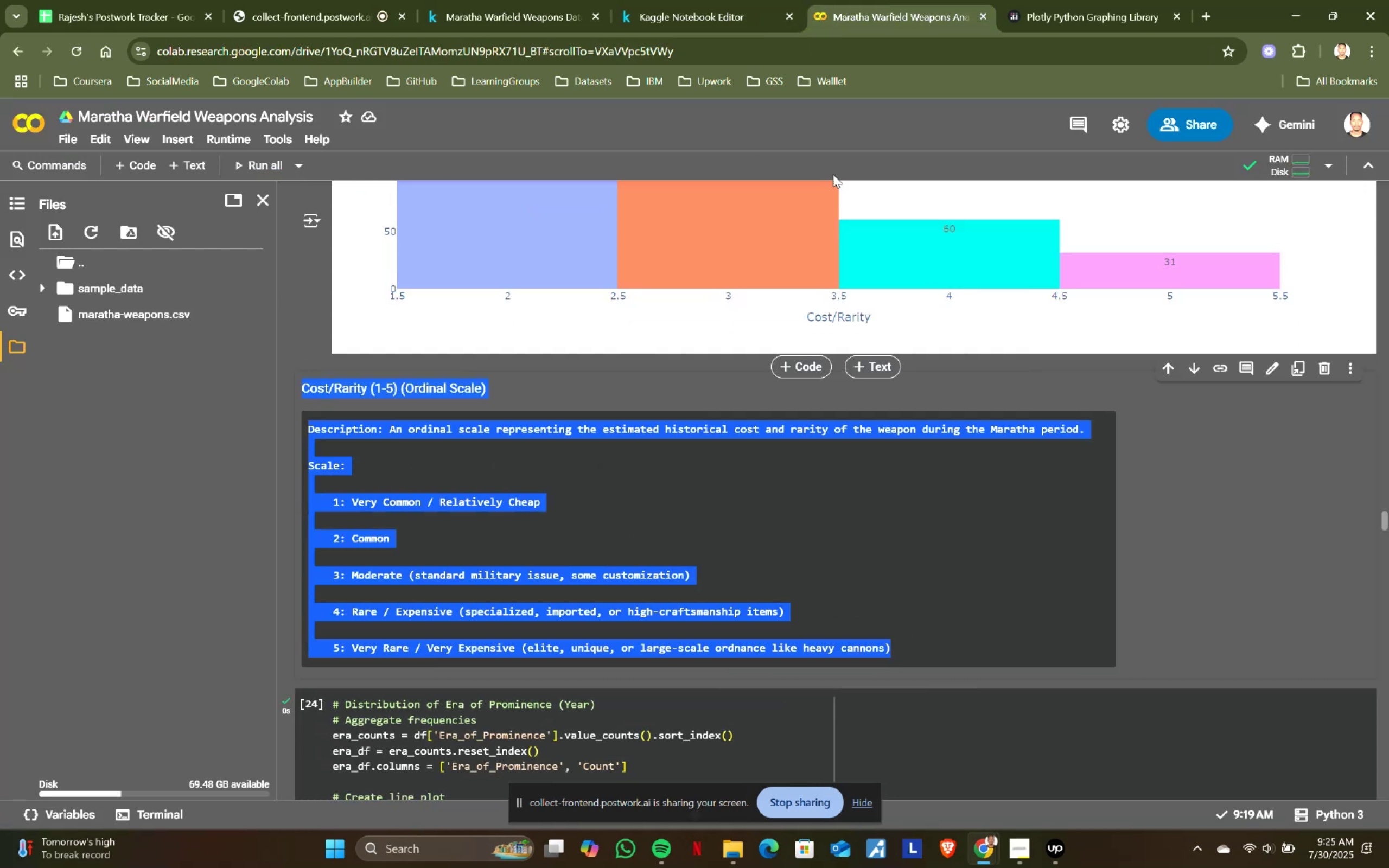 
key(Control+ControlLeft)
 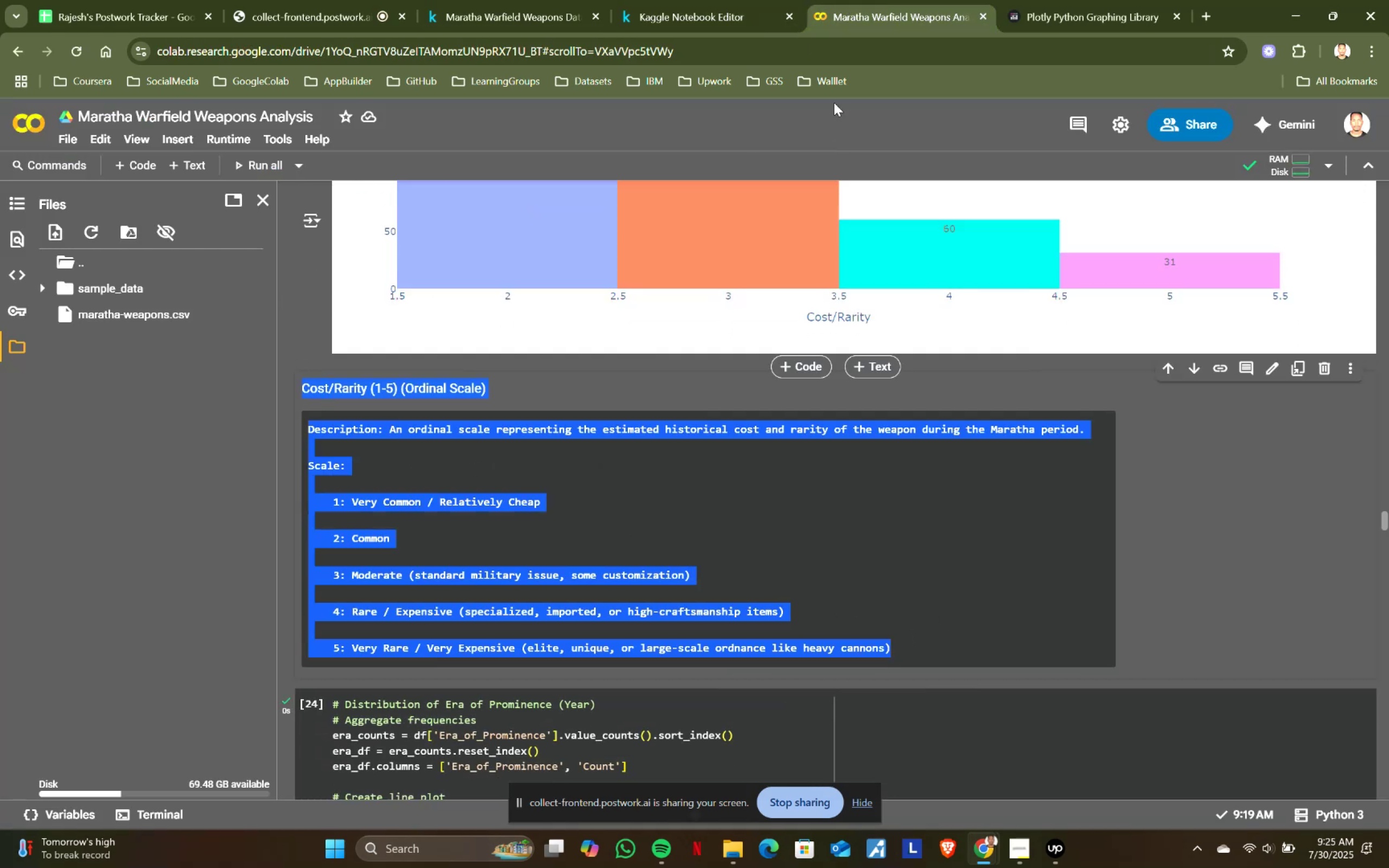 
key(Control+C)
 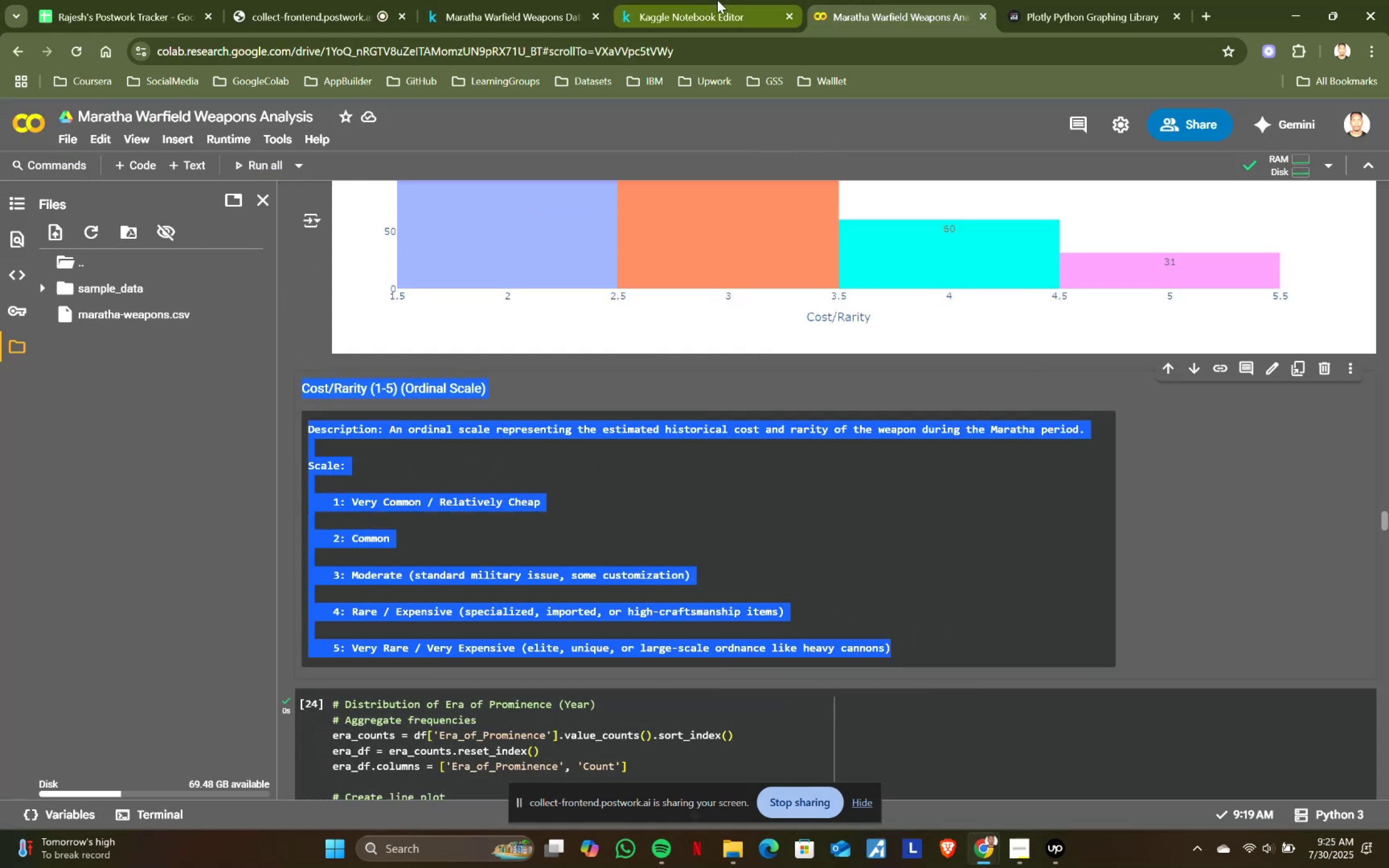 
left_click([717, 0])
 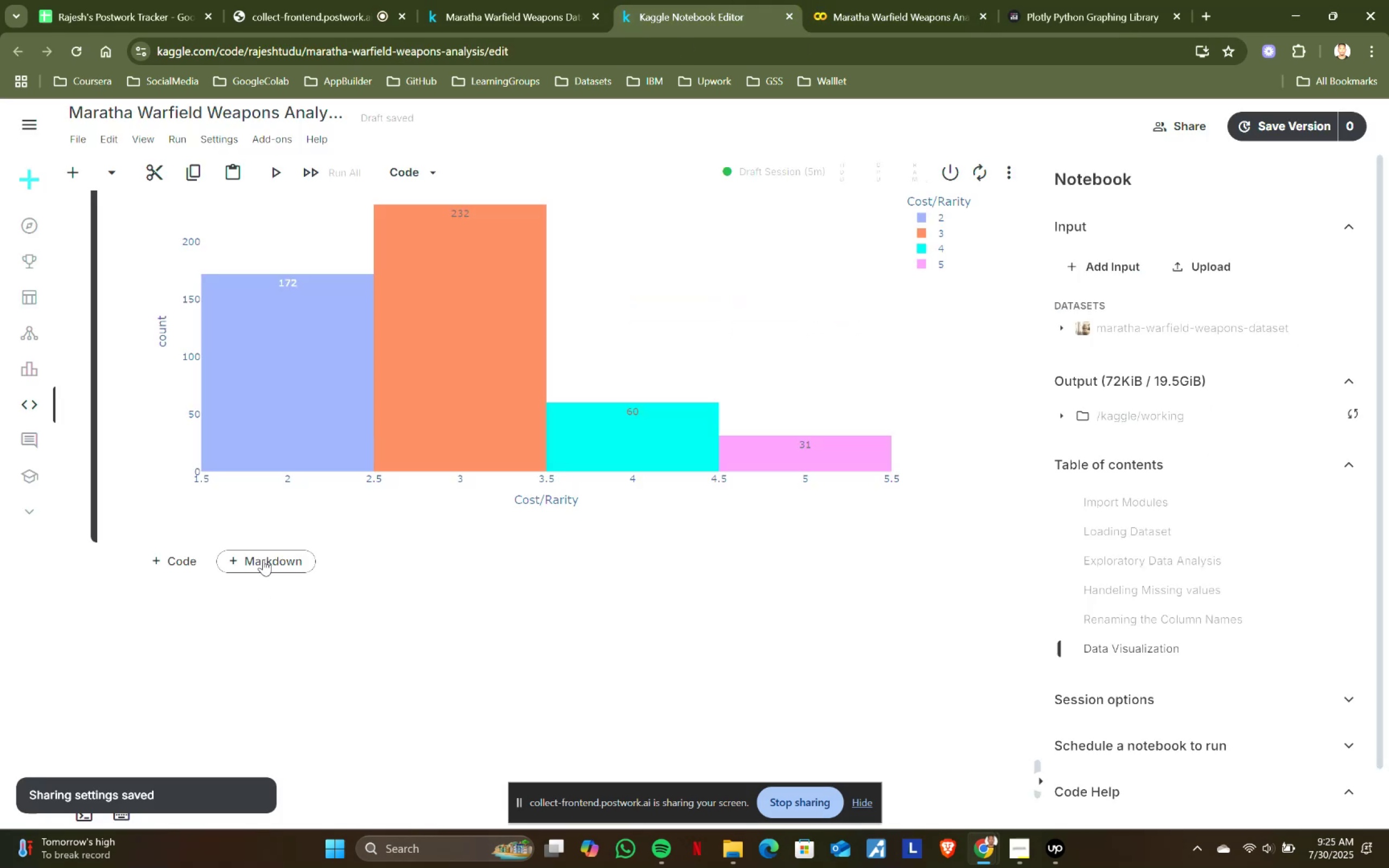 
double_click([213, 614])
 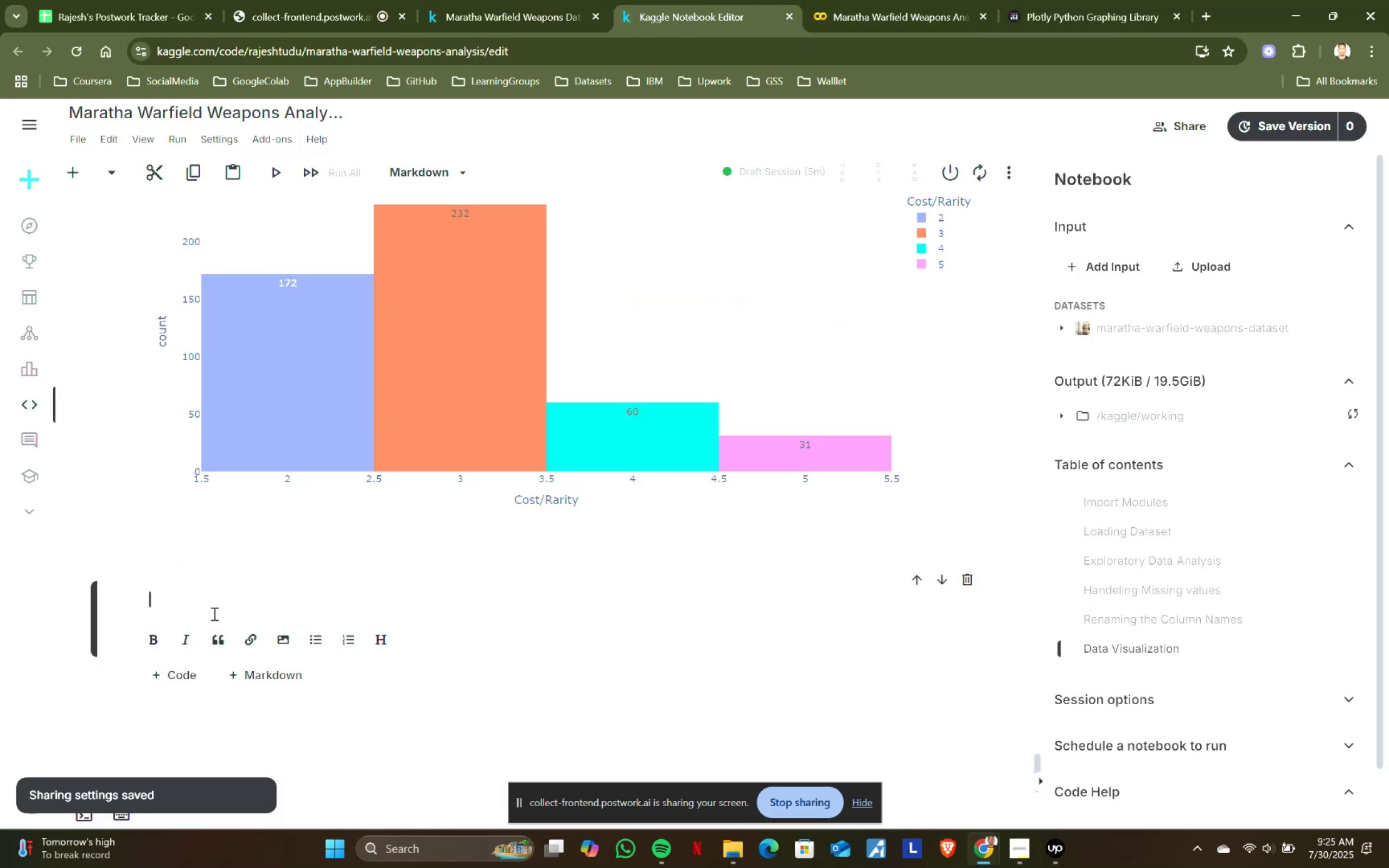 
key(Control+ControlLeft)
 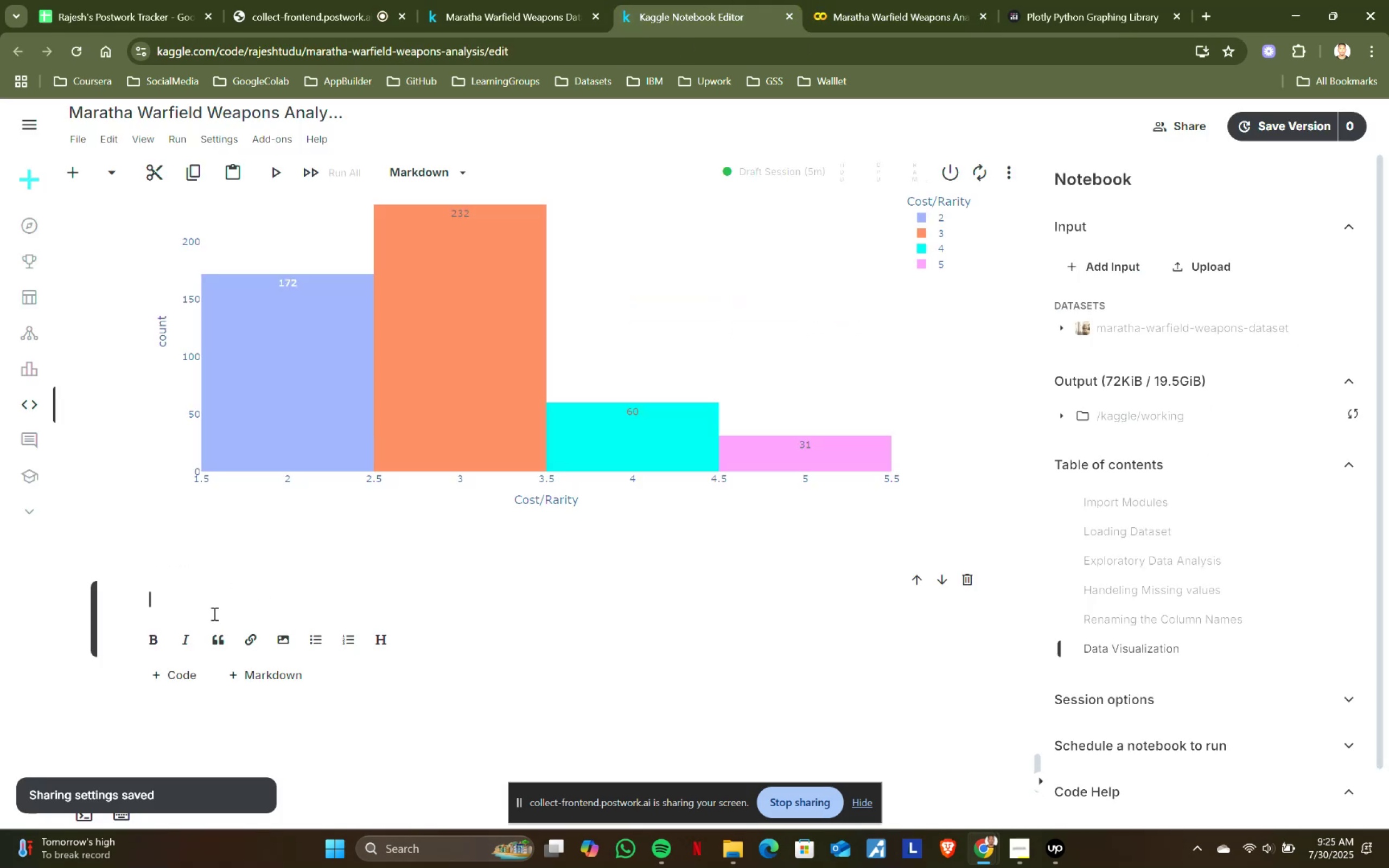 
key(Control+V)
 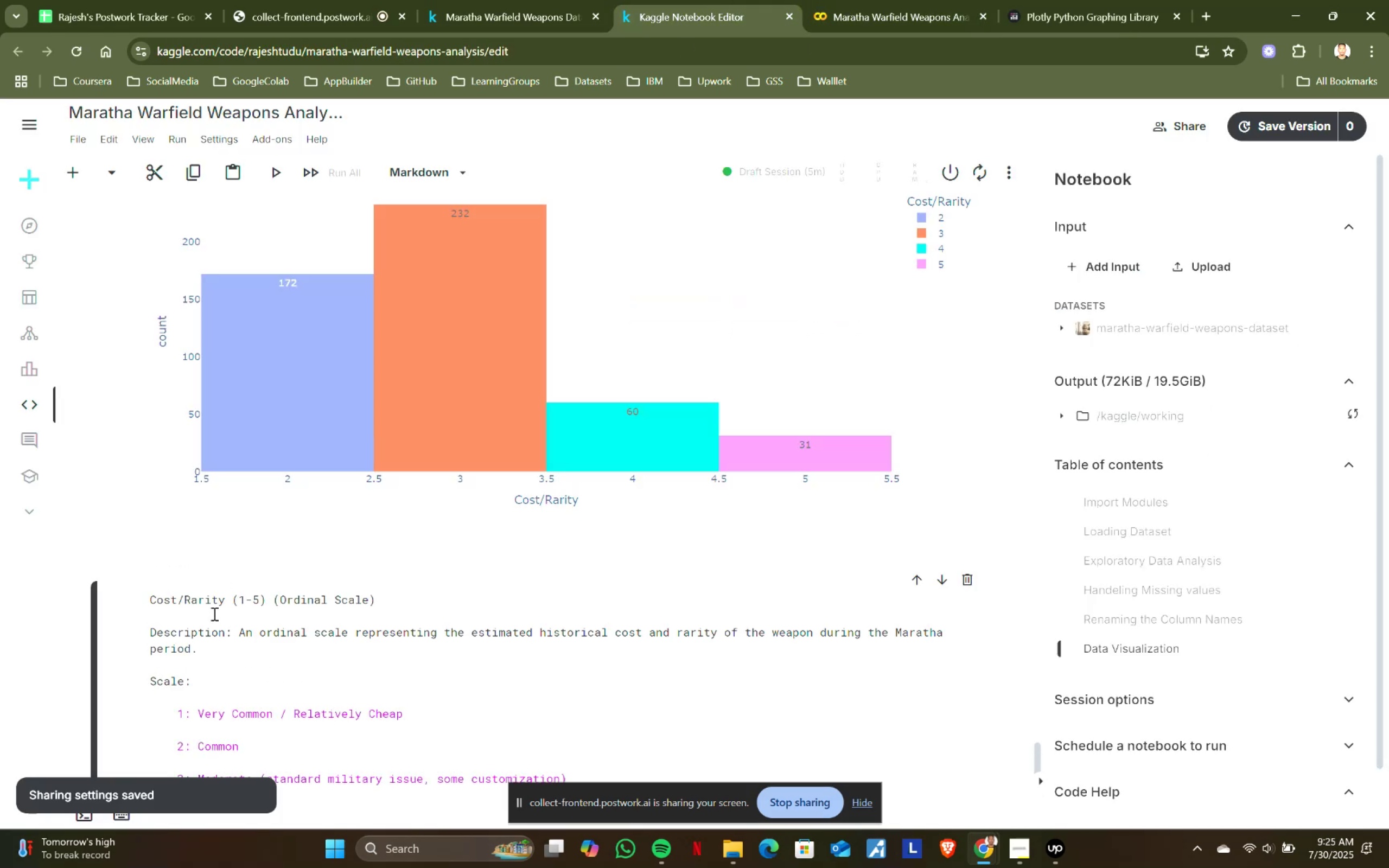 
key(Shift+ShiftRight)
 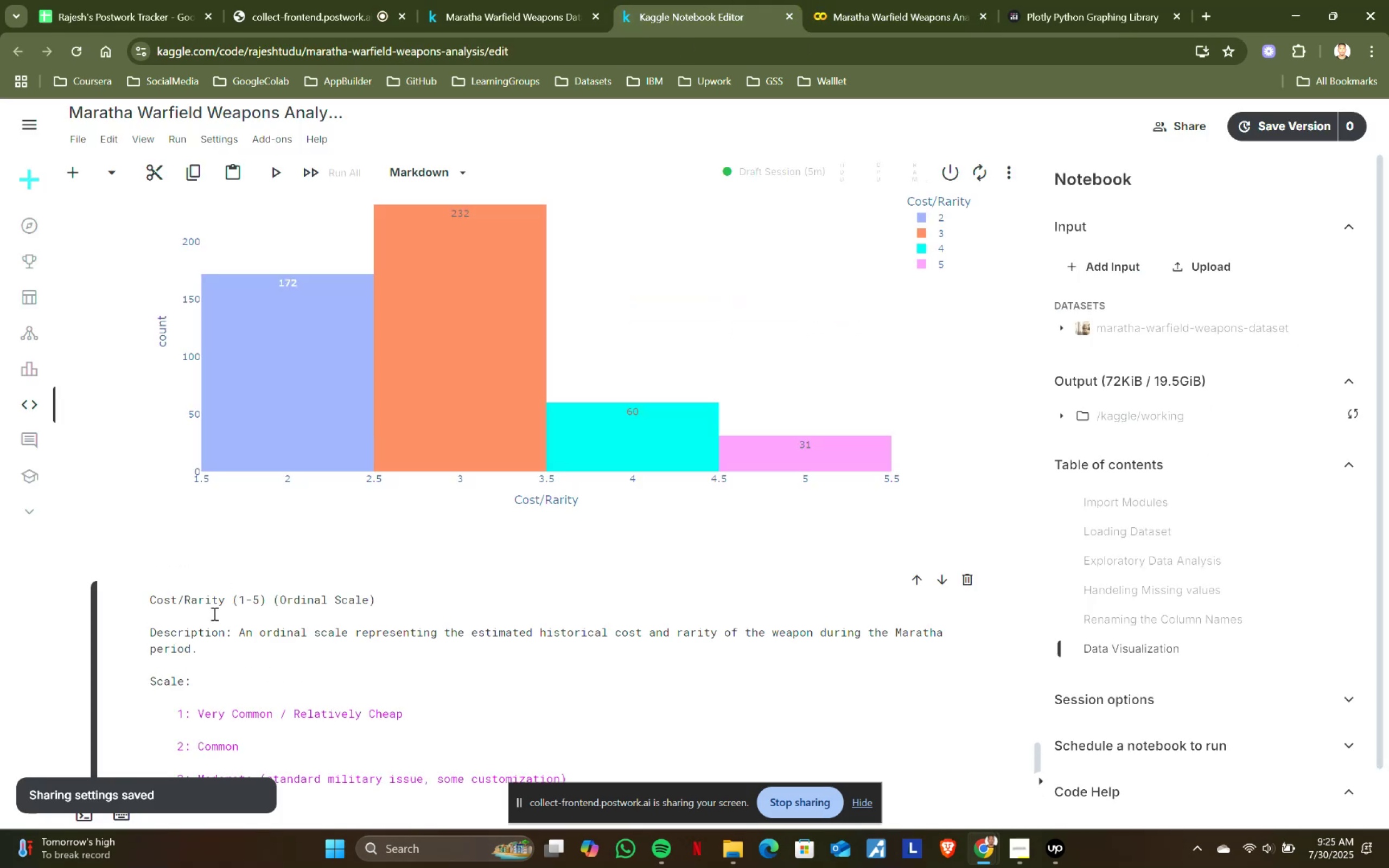 
key(Shift+Enter)
 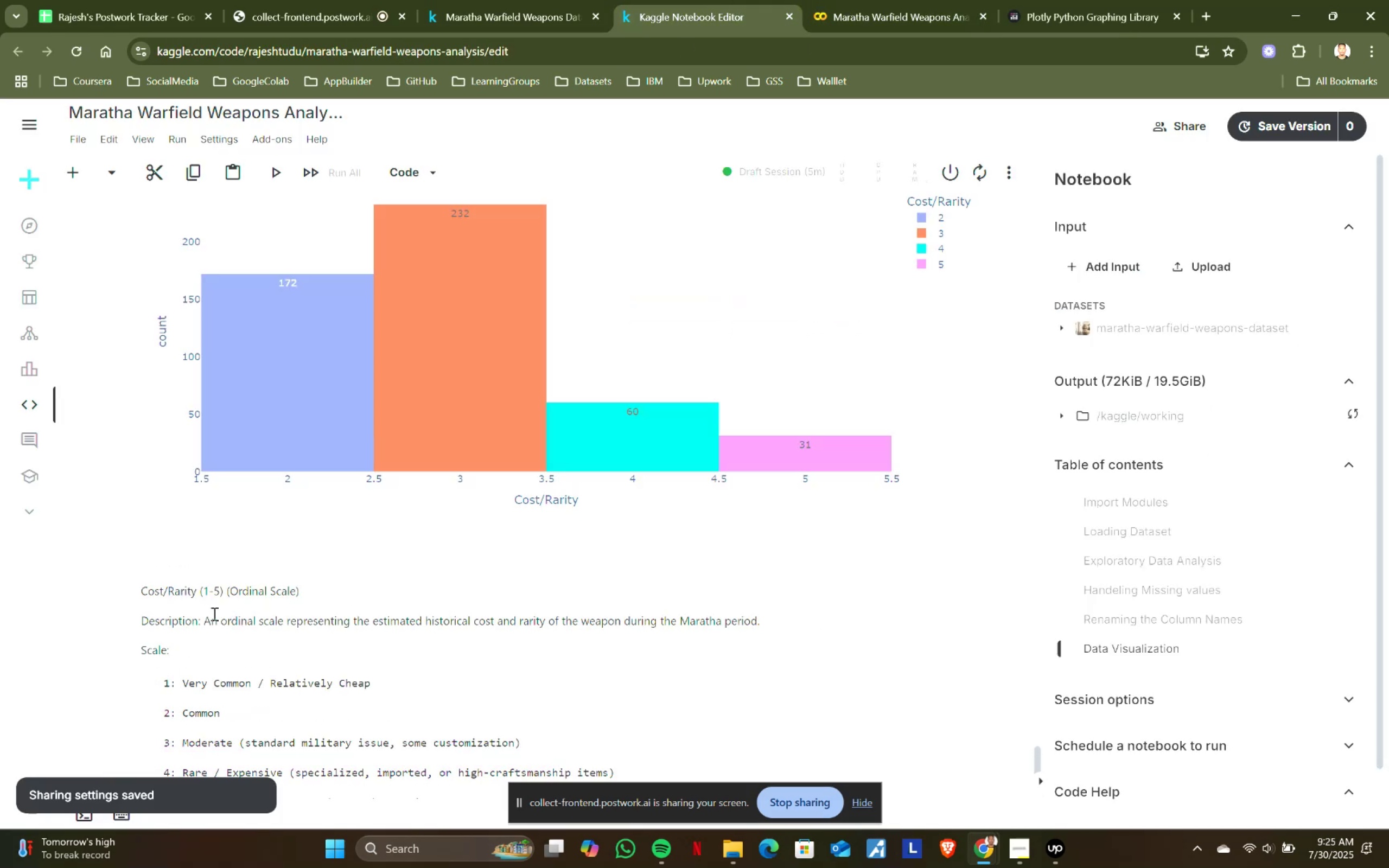 
scroll: coordinate [394, 560], scroll_direction: down, amount: 4.0
 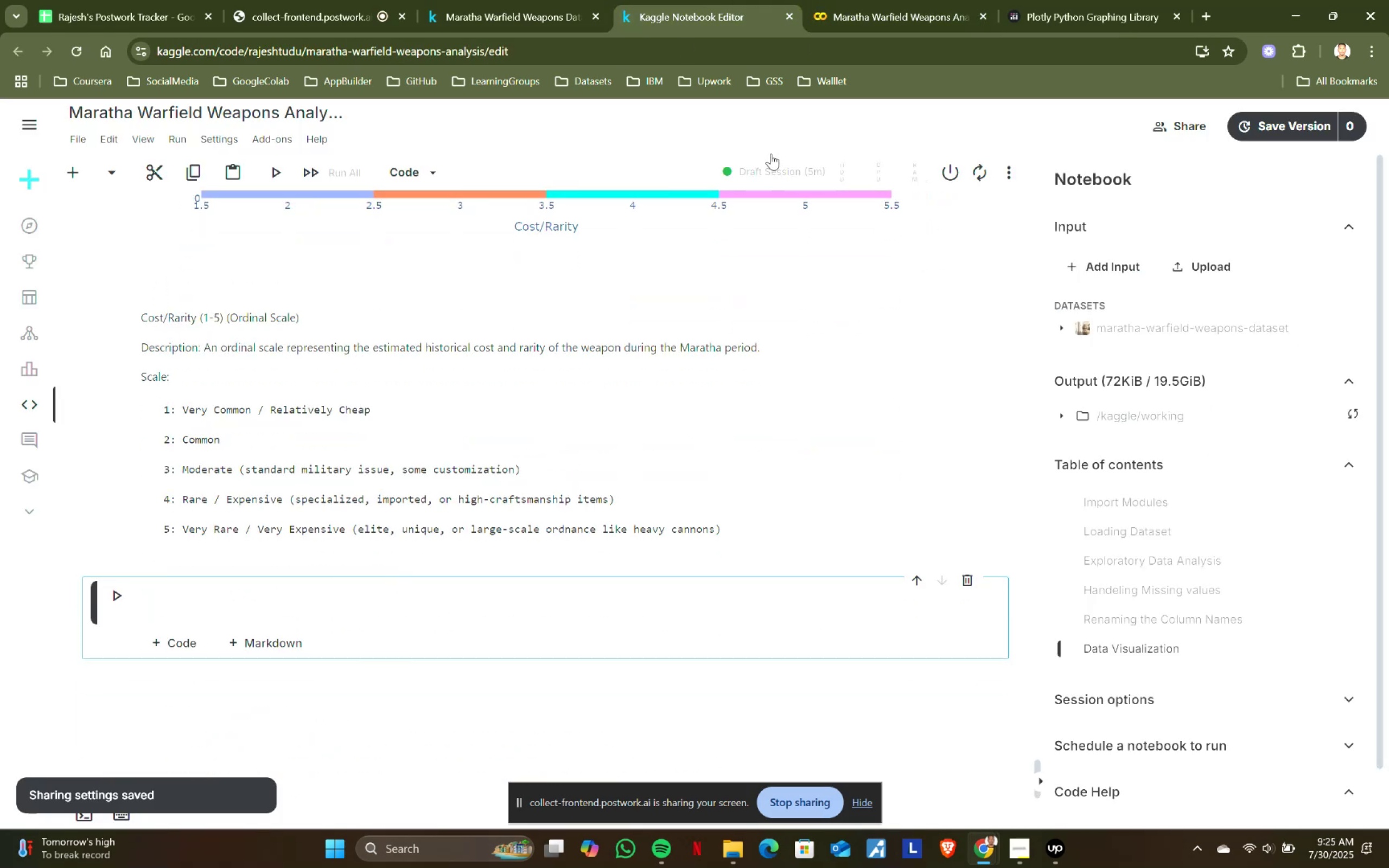 
left_click([857, 0])
 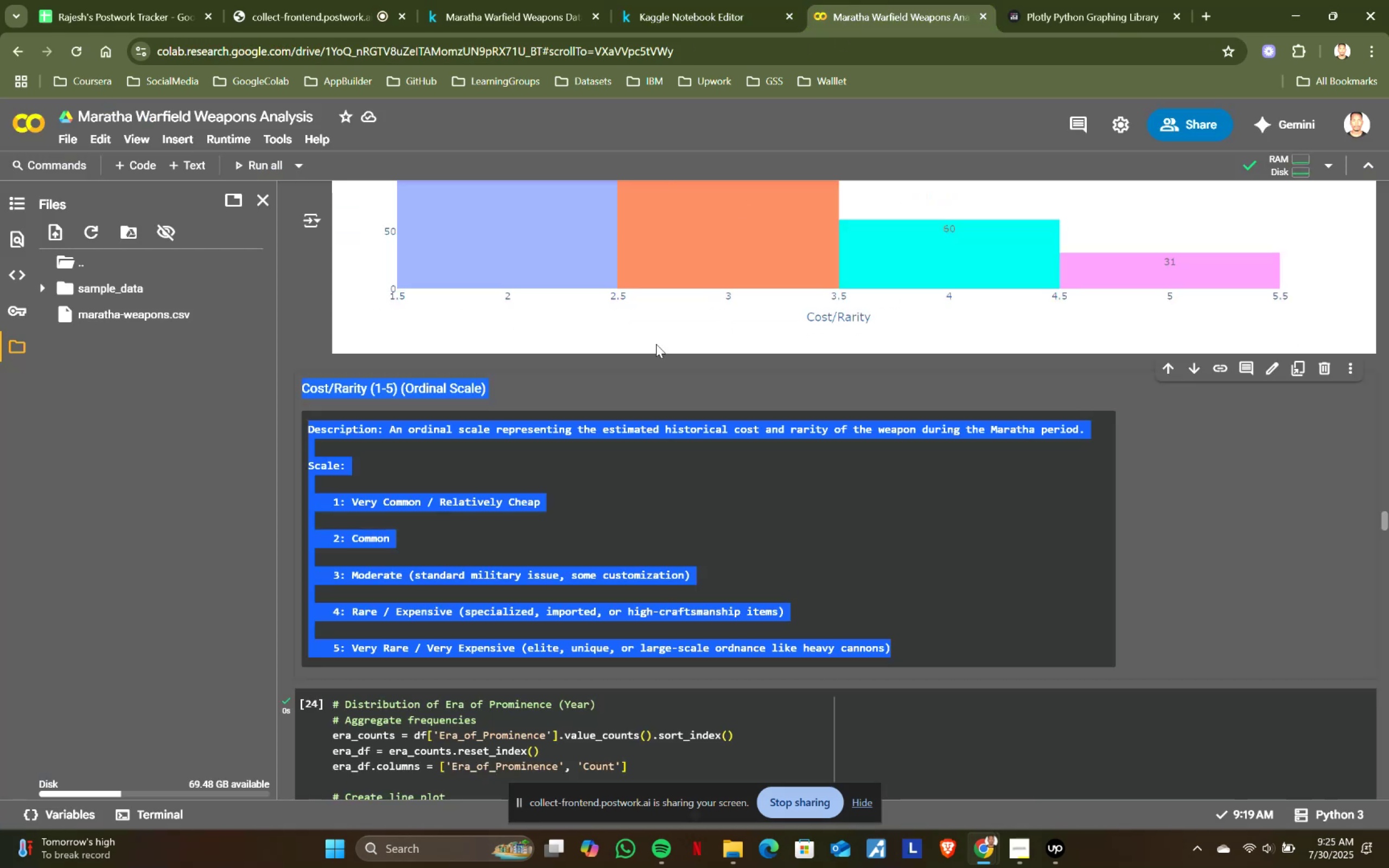 
scroll: coordinate [547, 464], scroll_direction: down, amount: 3.0
 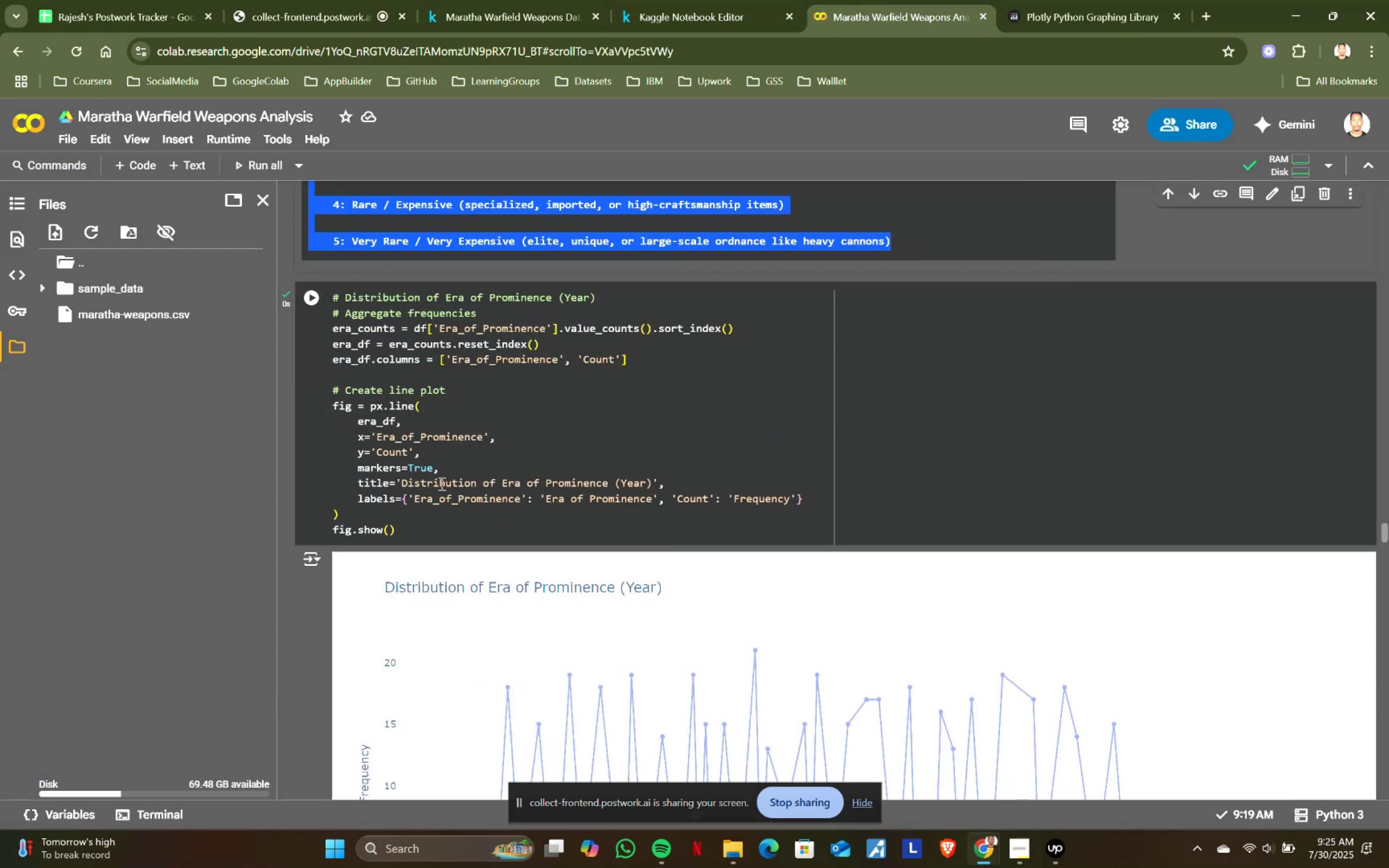 
left_click([439, 495])
 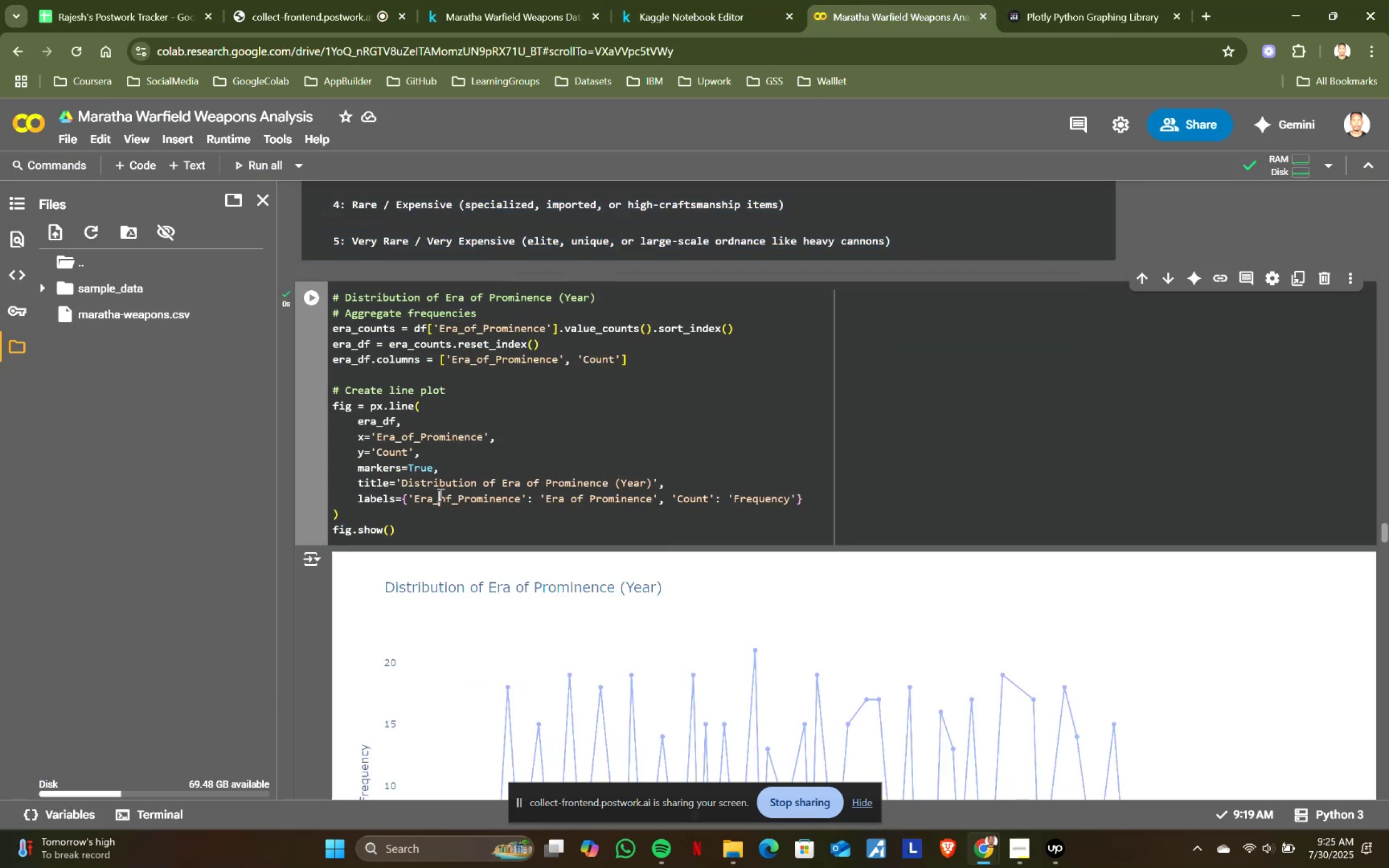 
key(Control+ControlLeft)
 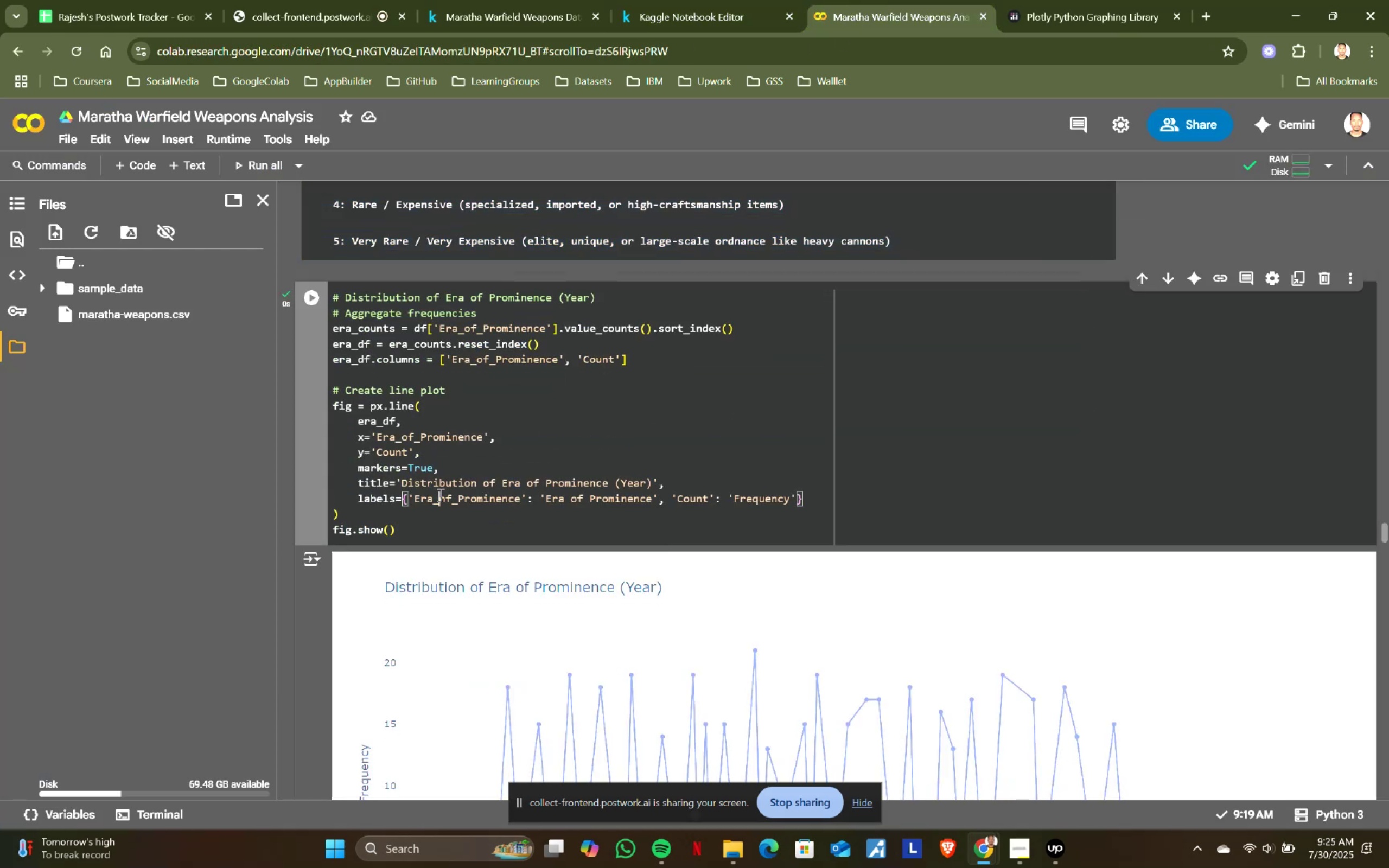 
key(Control+A)
 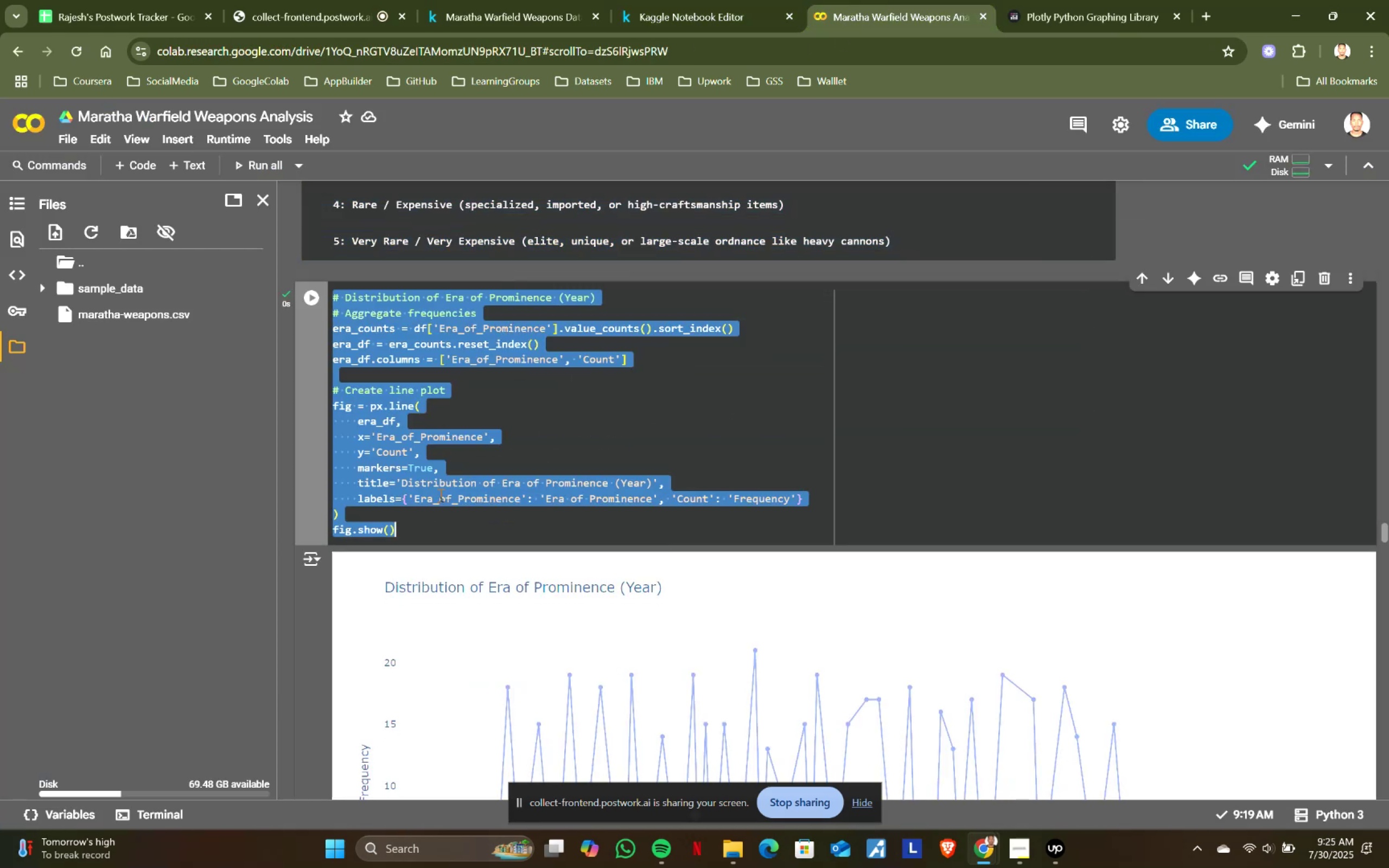 
key(Control+ControlLeft)
 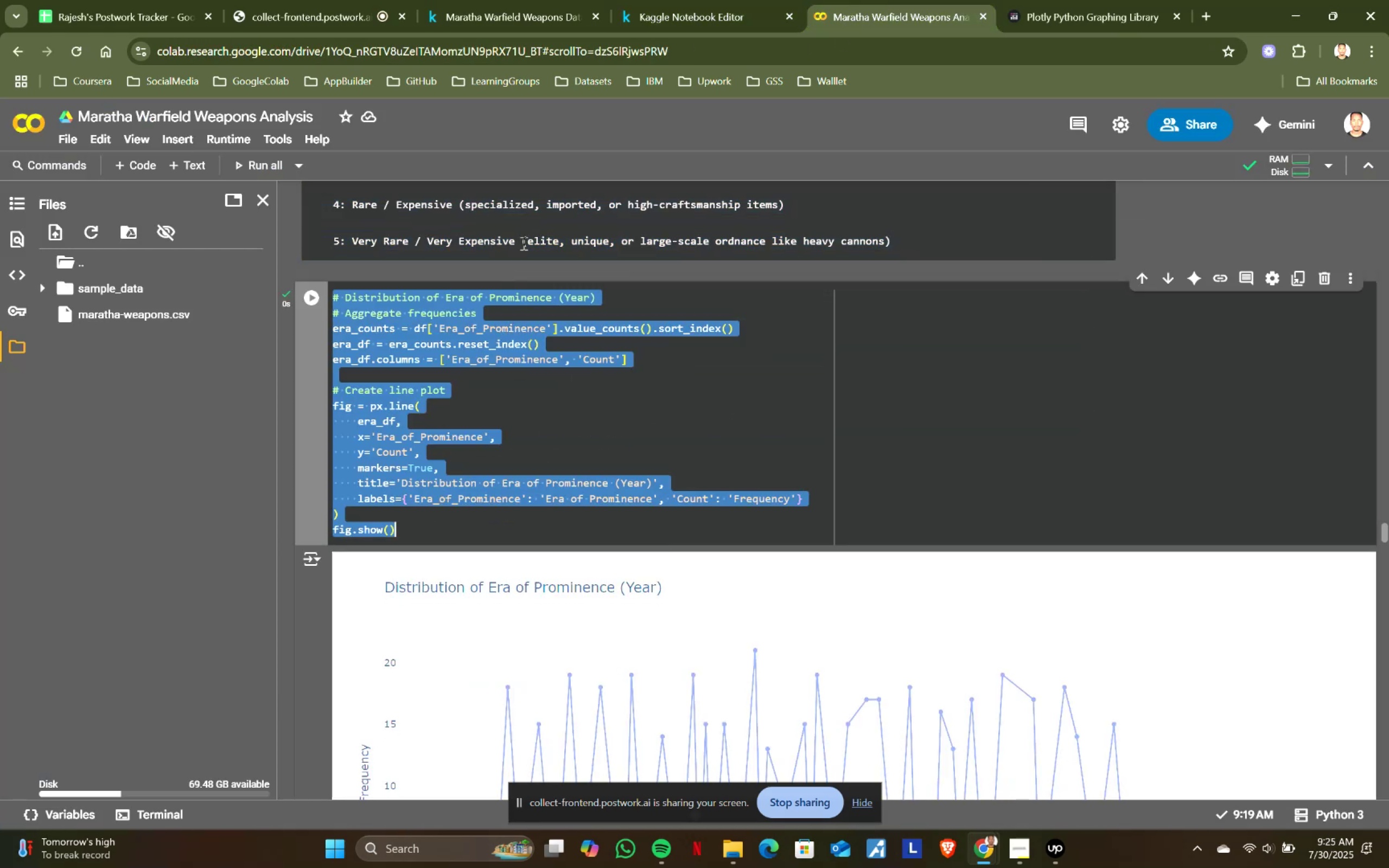 
key(Control+C)
 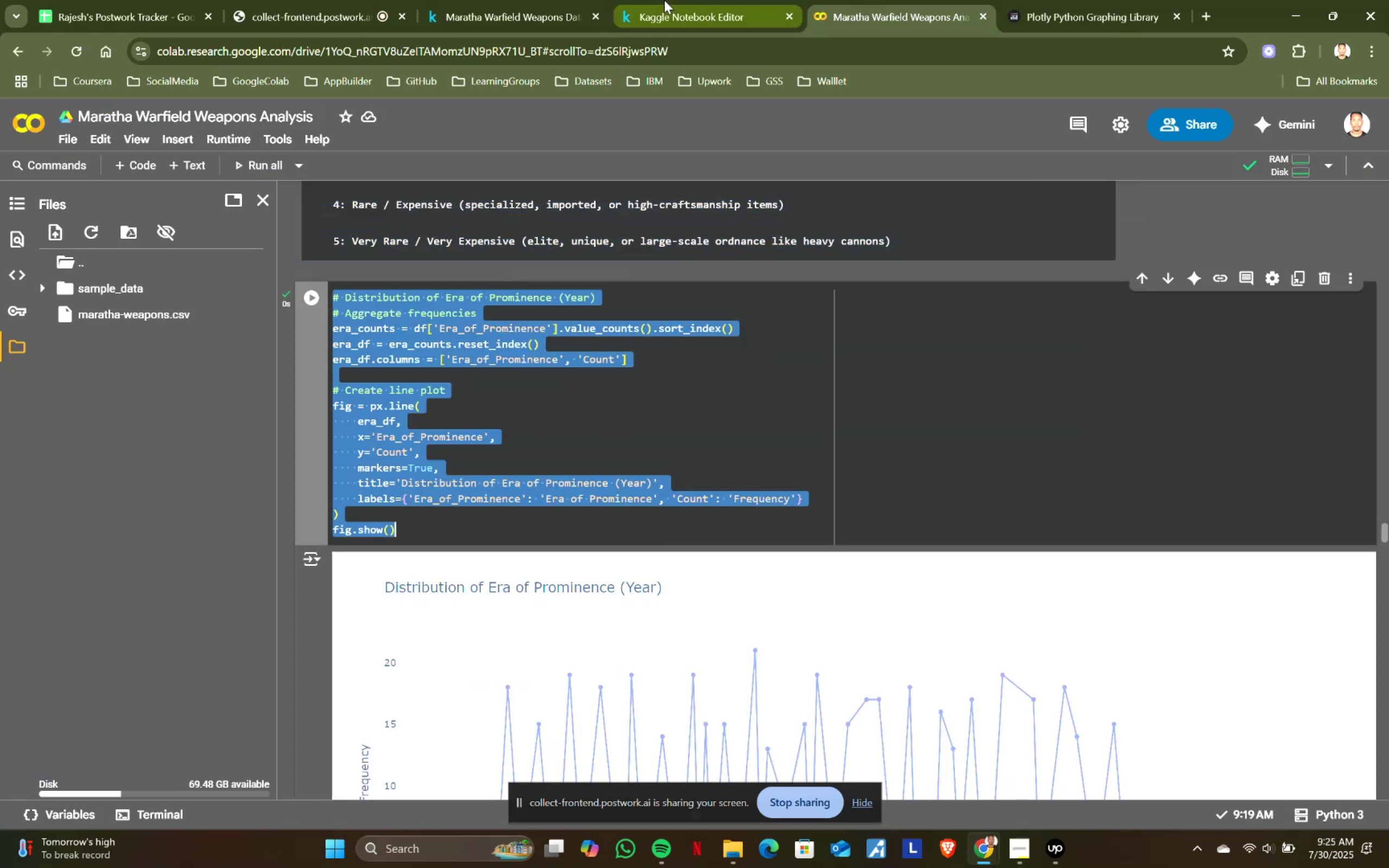 
left_click([664, 0])
 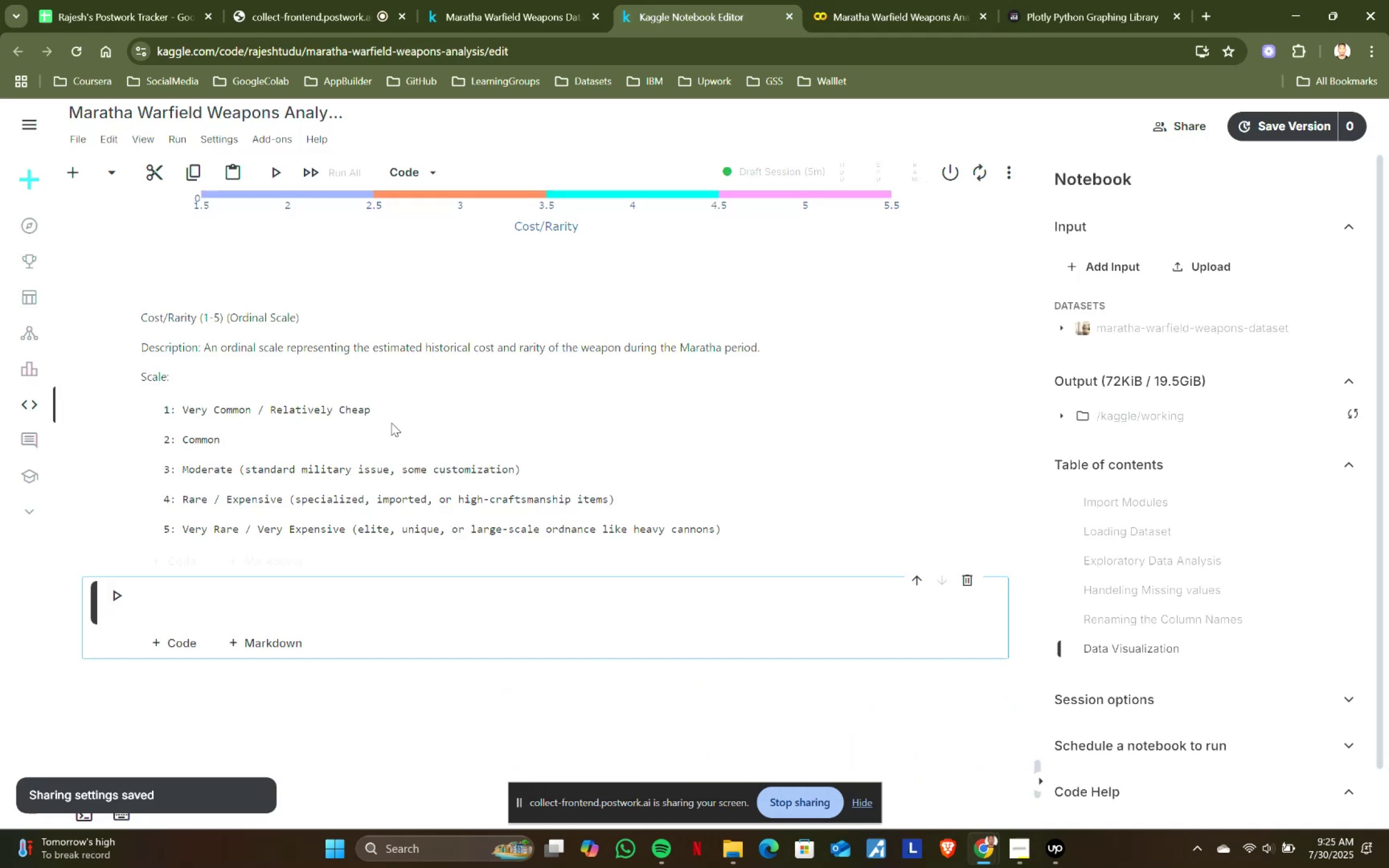 
scroll: coordinate [305, 487], scroll_direction: down, amount: 1.0
 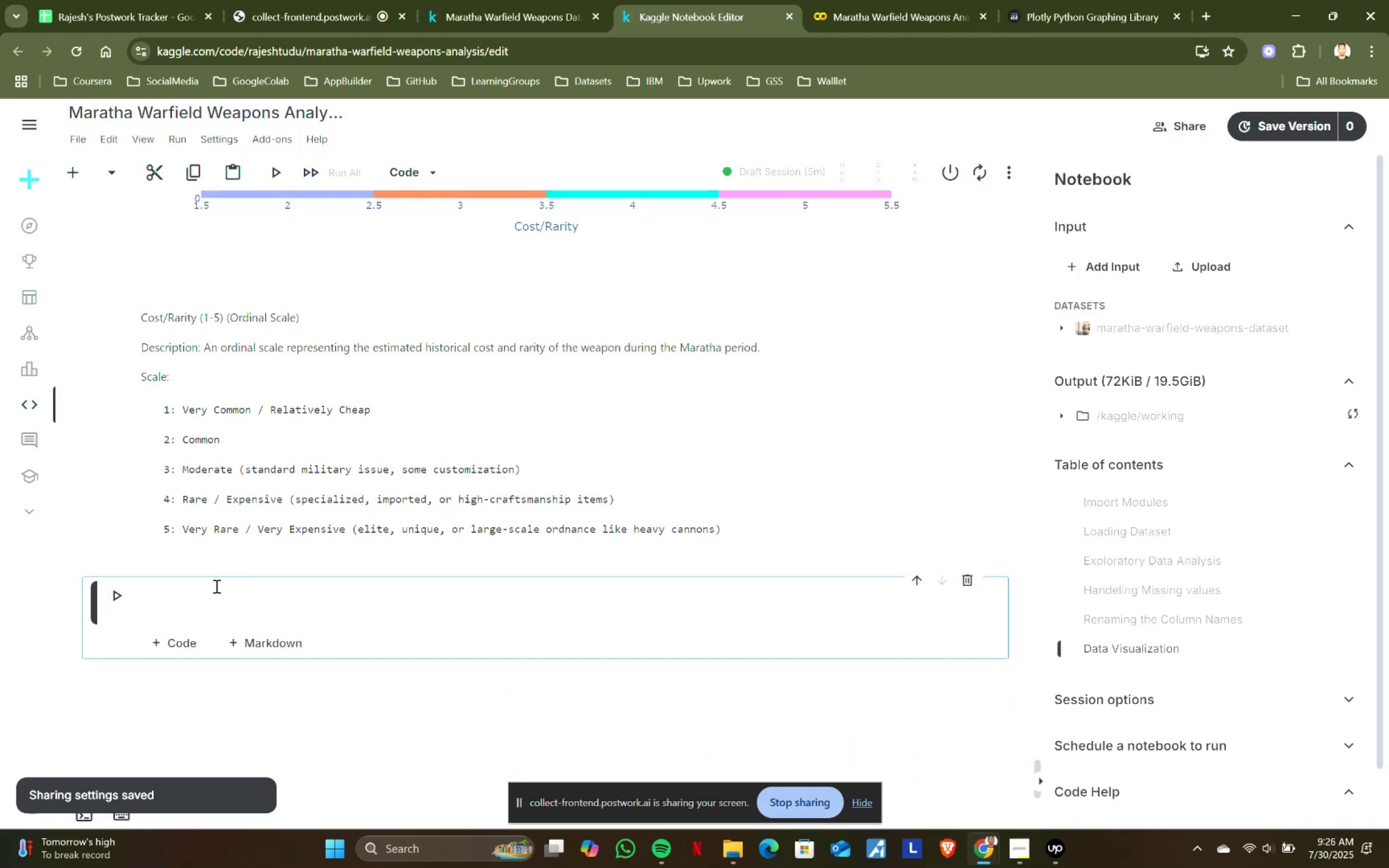 
left_click([192, 601])
 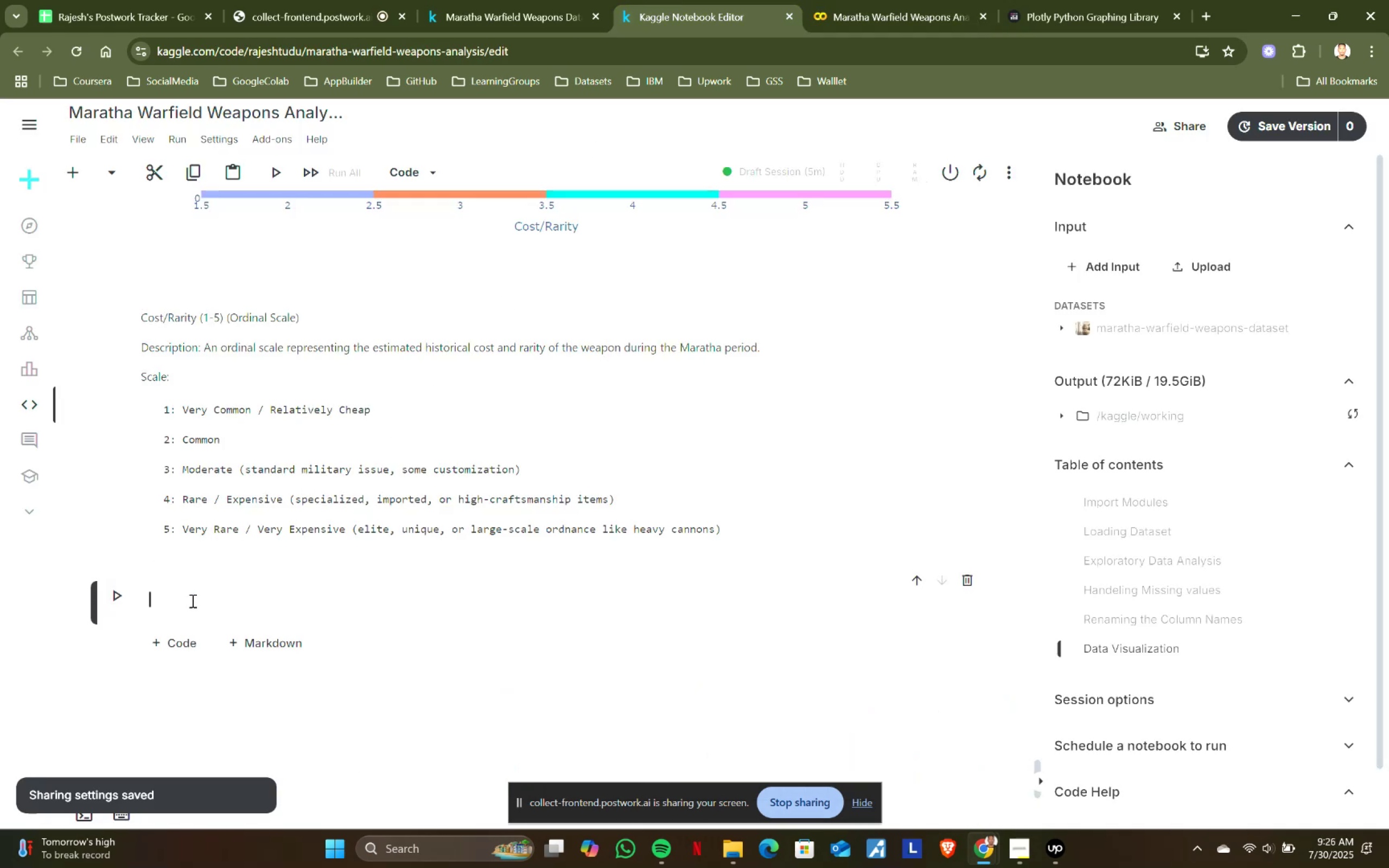 
key(Control+ControlLeft)
 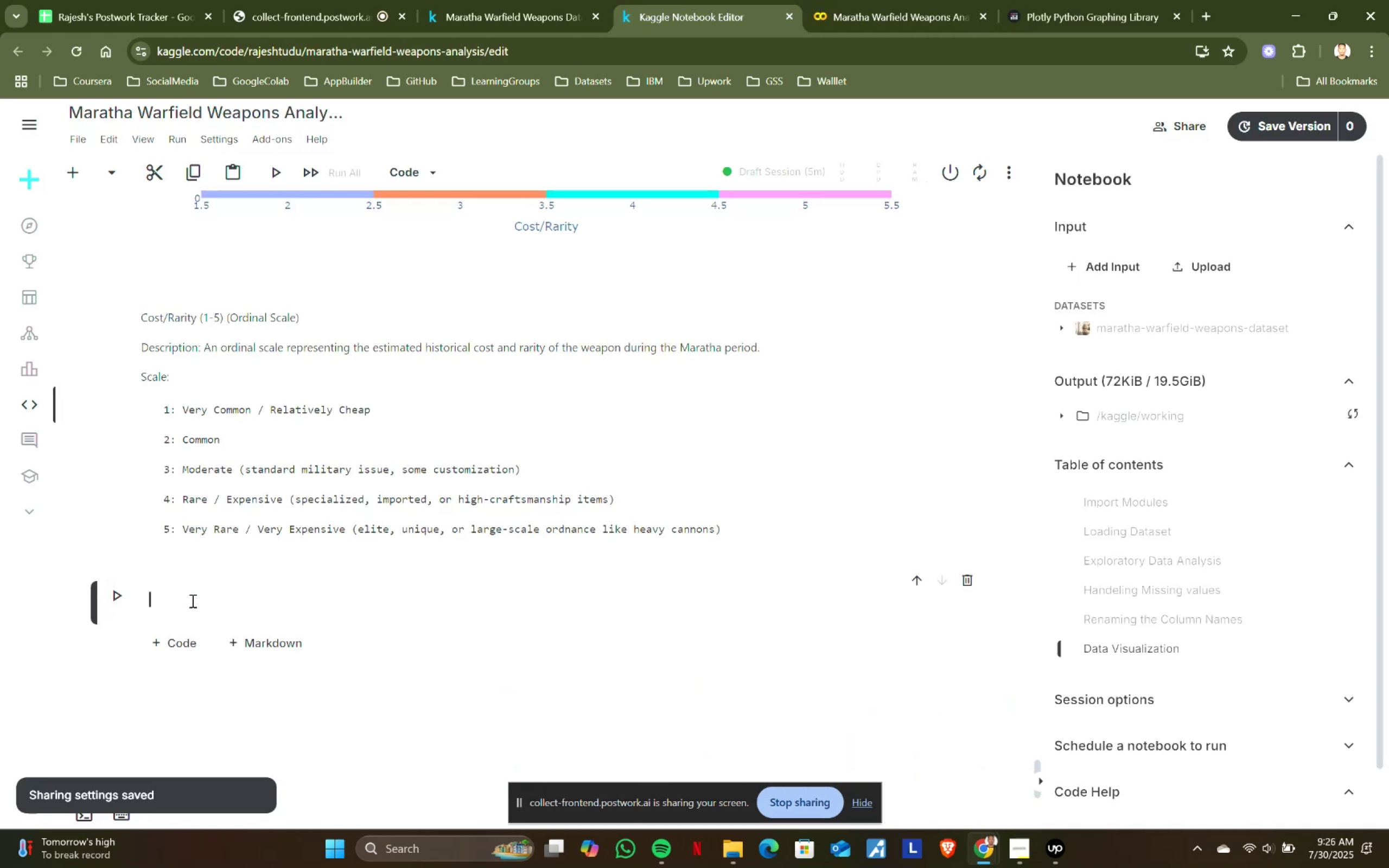 
key(Control+V)
 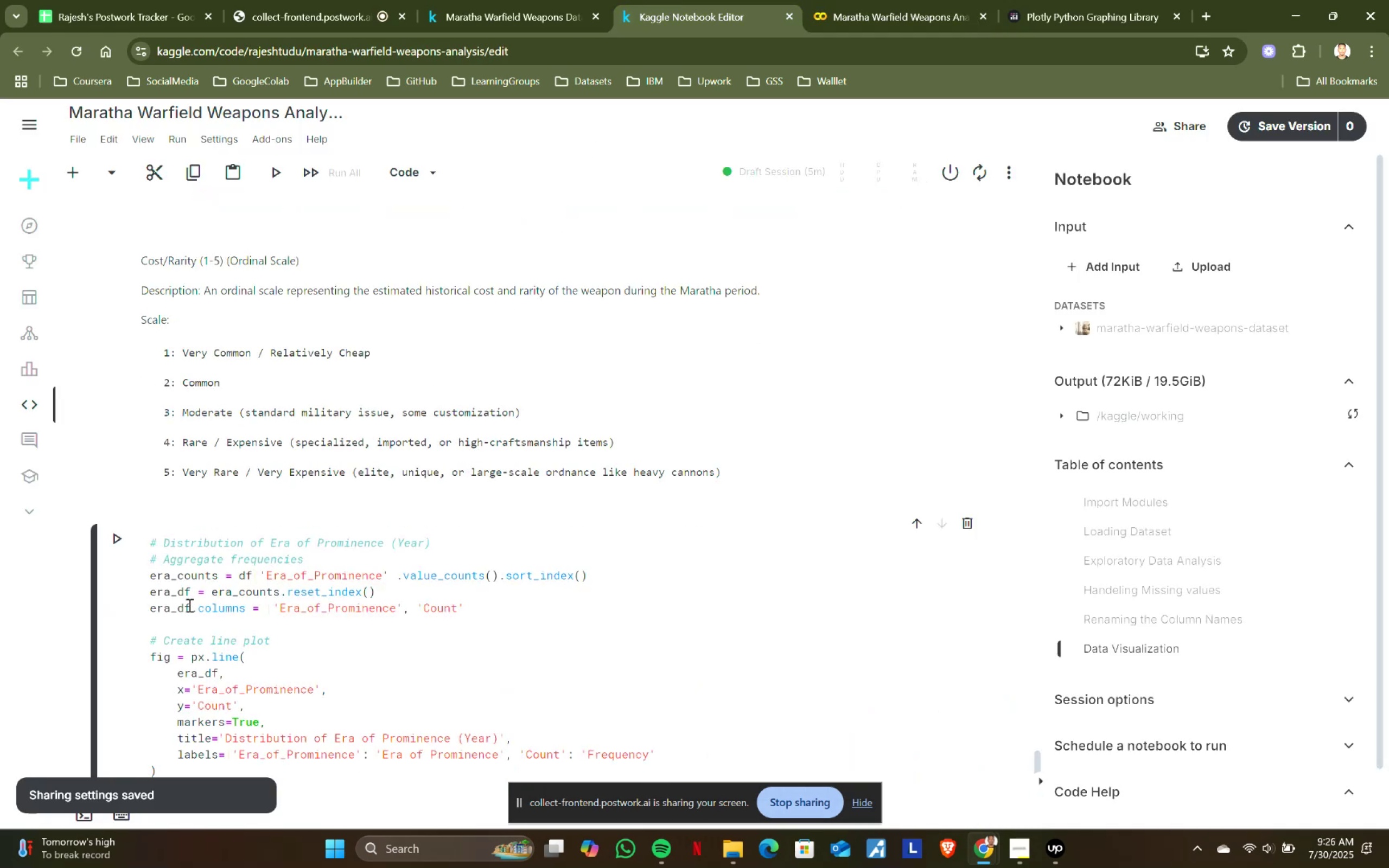 
key(Shift+ShiftRight)
 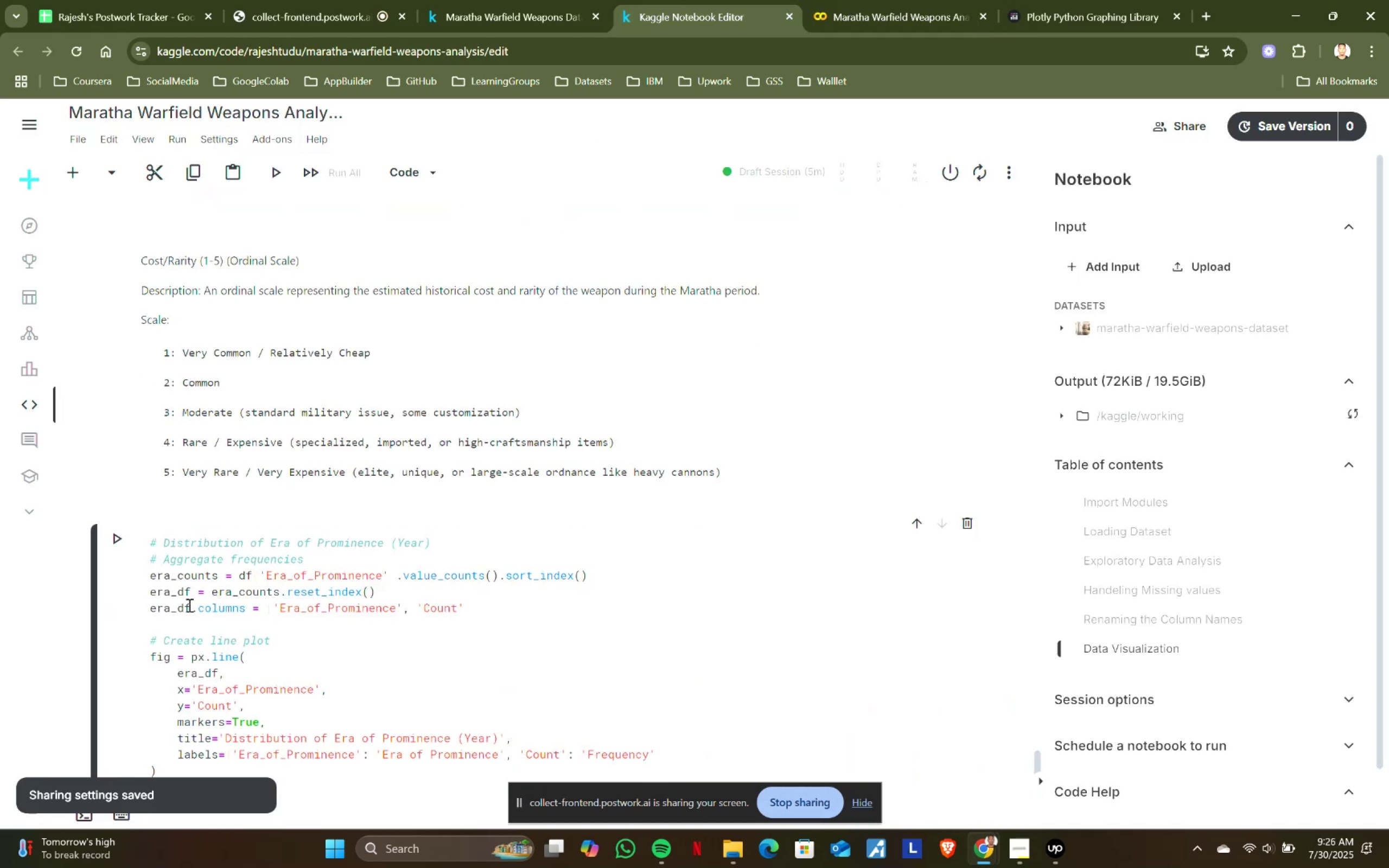 
key(Shift+Enter)
 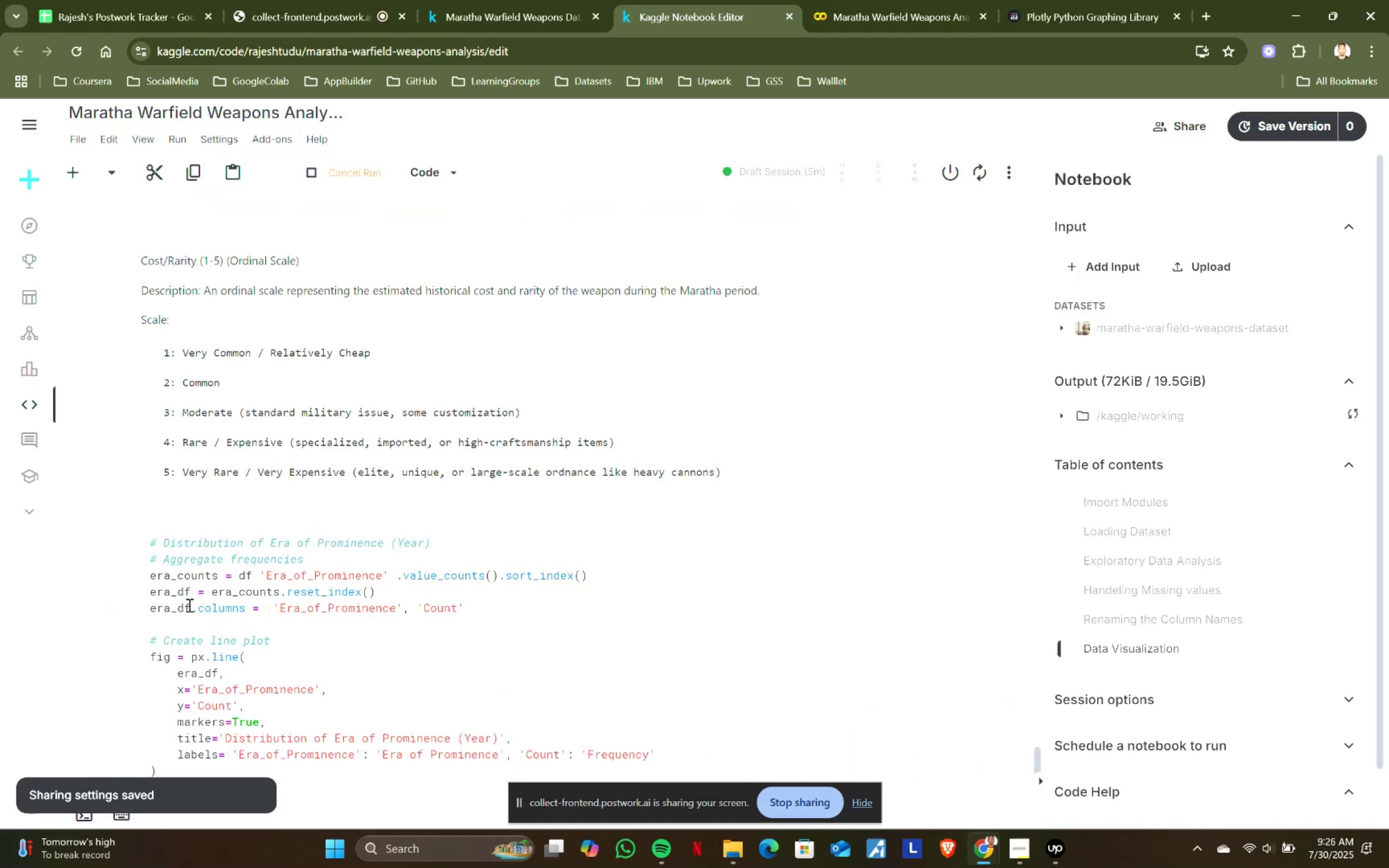 
scroll: coordinate [332, 568], scroll_direction: down, amount: 4.0
 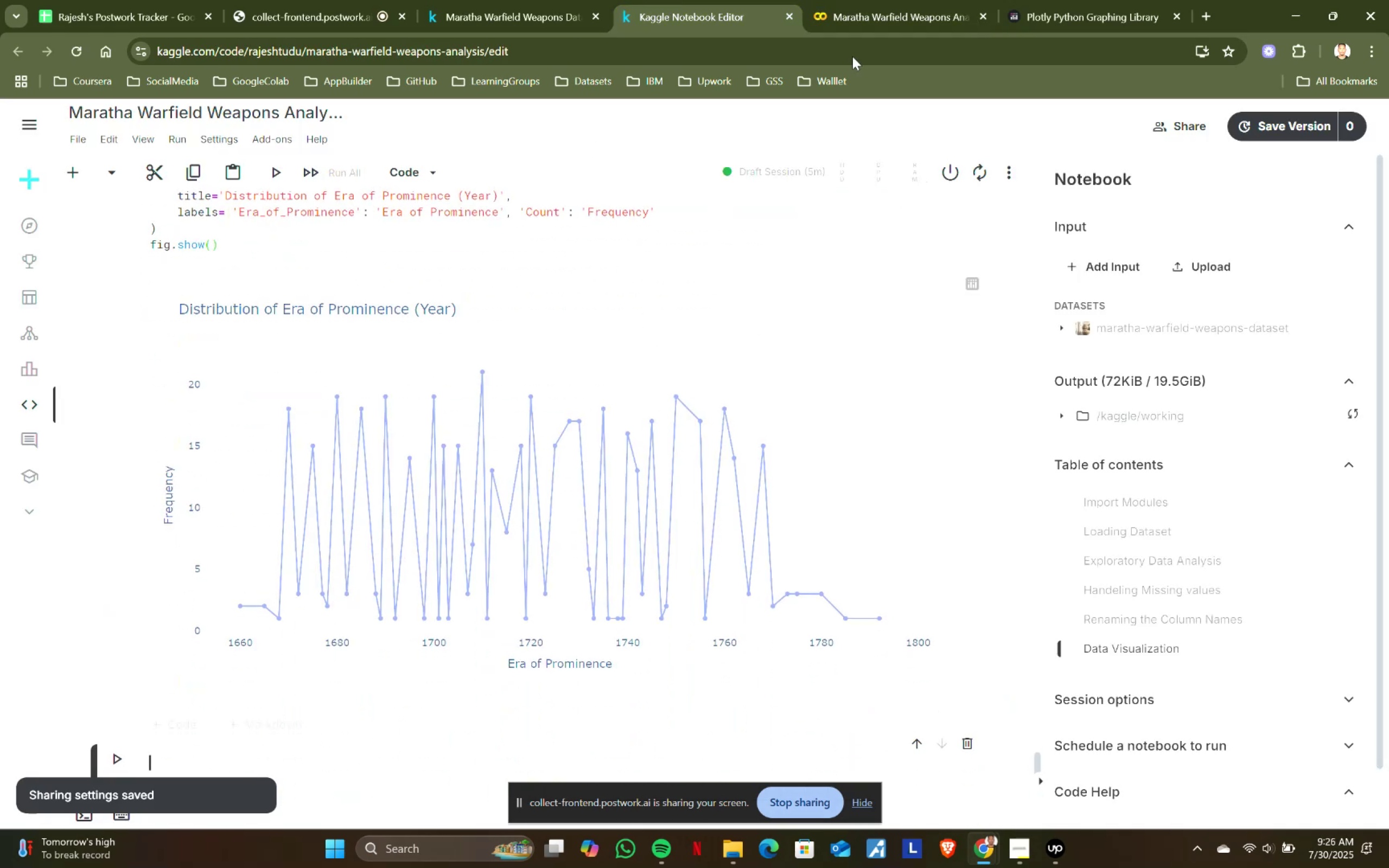 
left_click([893, 0])
 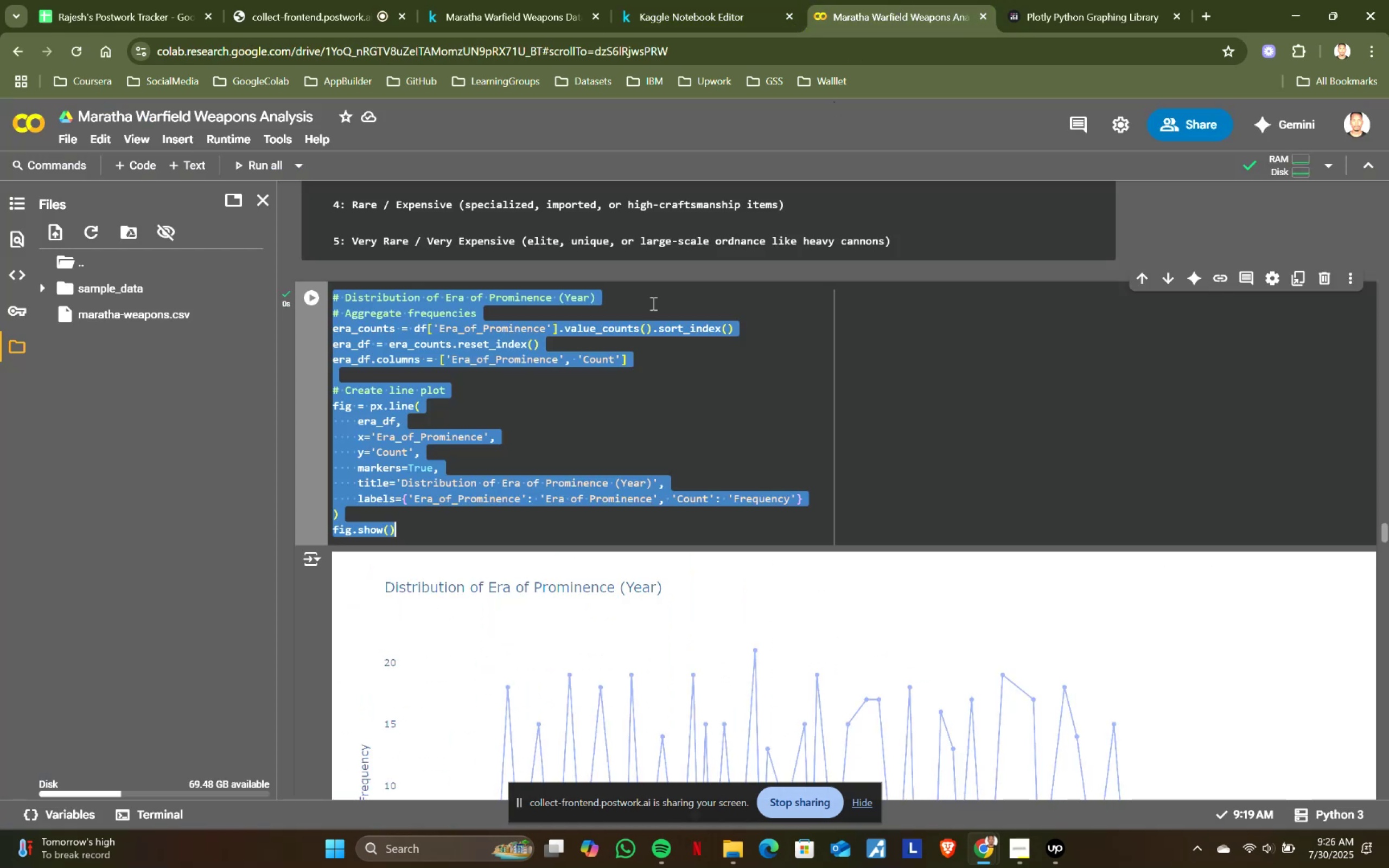 
scroll: coordinate [591, 352], scroll_direction: down, amount: 4.0
 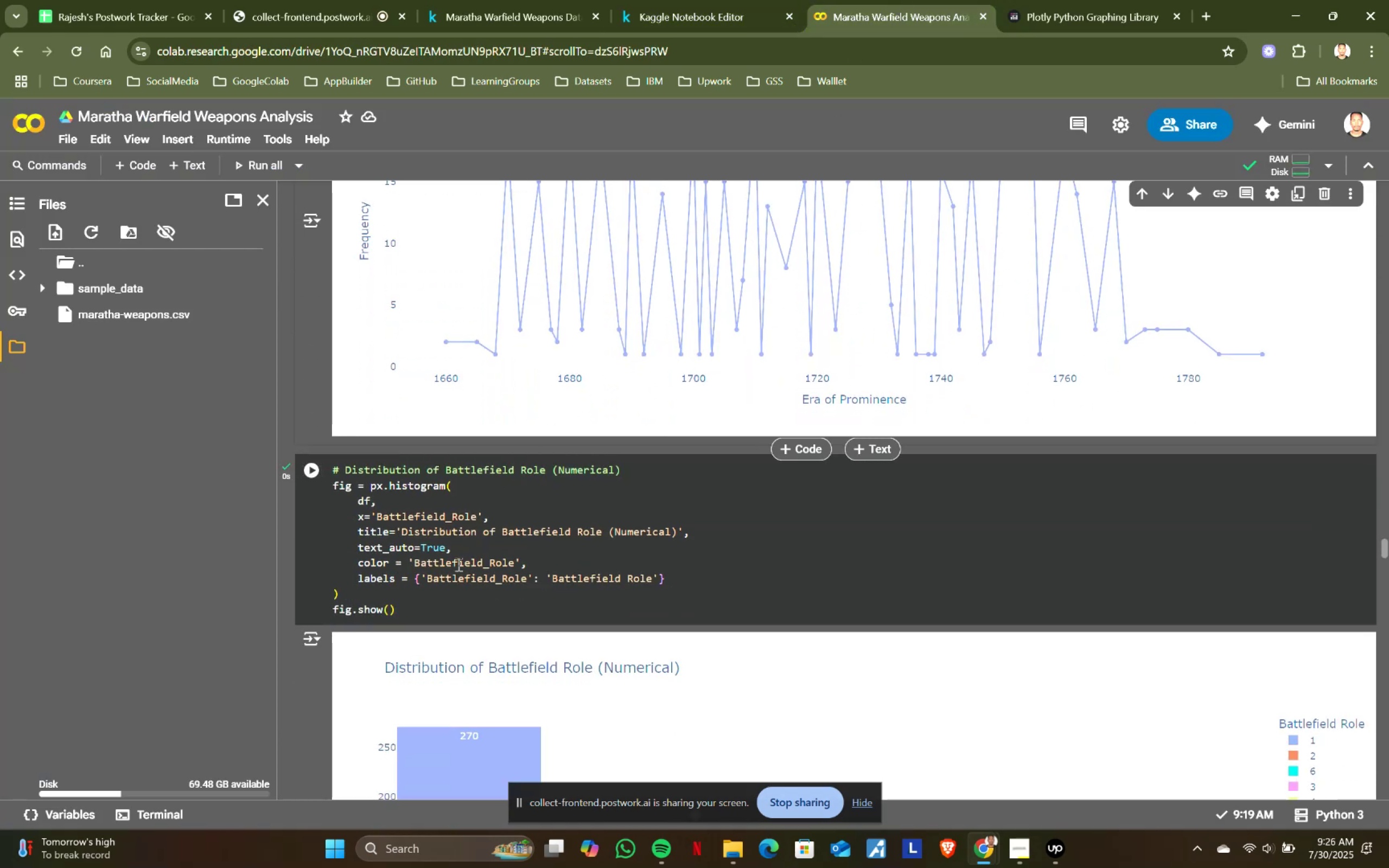 
scroll: coordinate [468, 546], scroll_direction: none, amount: 0.0
 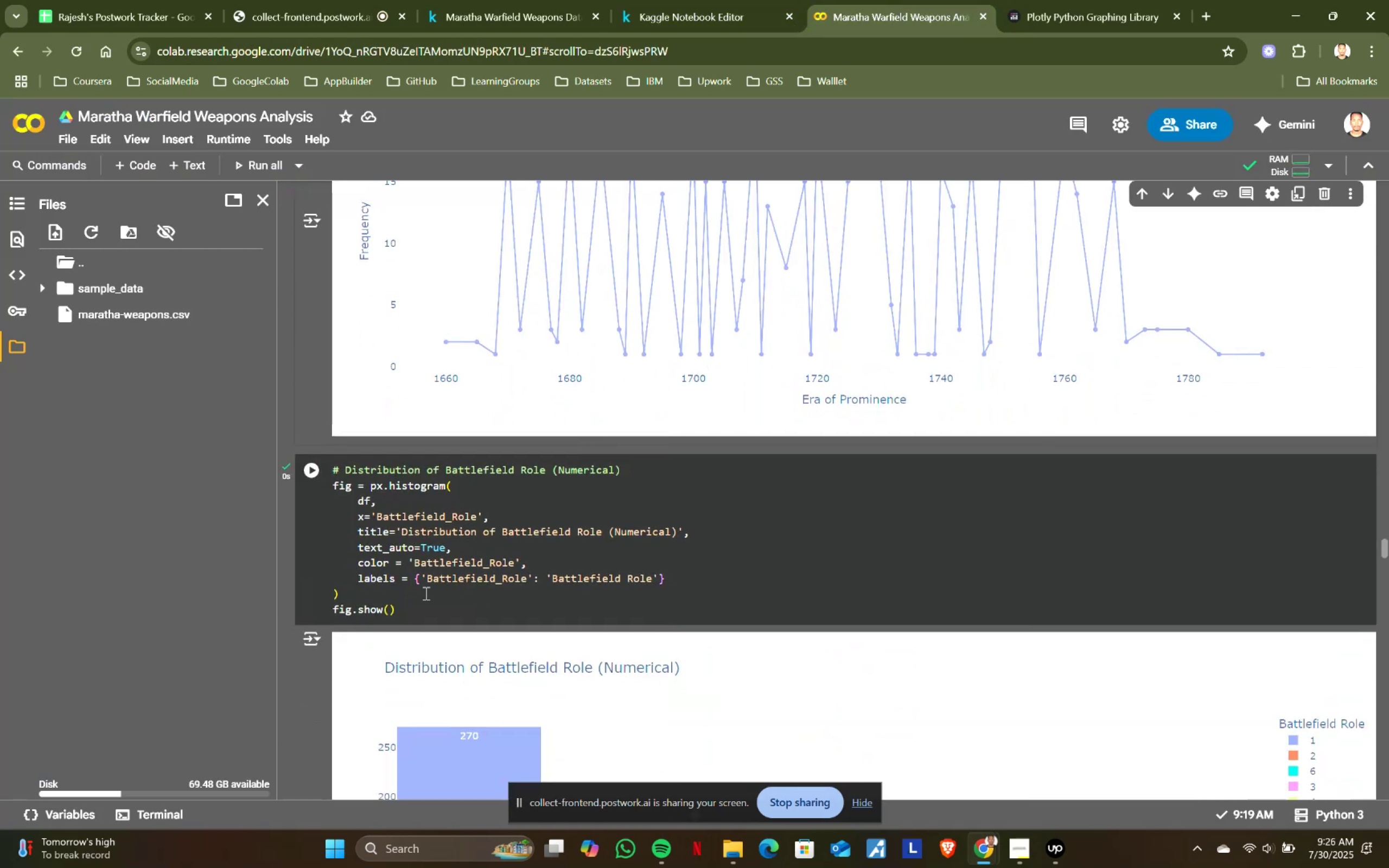 
left_click([423, 604])
 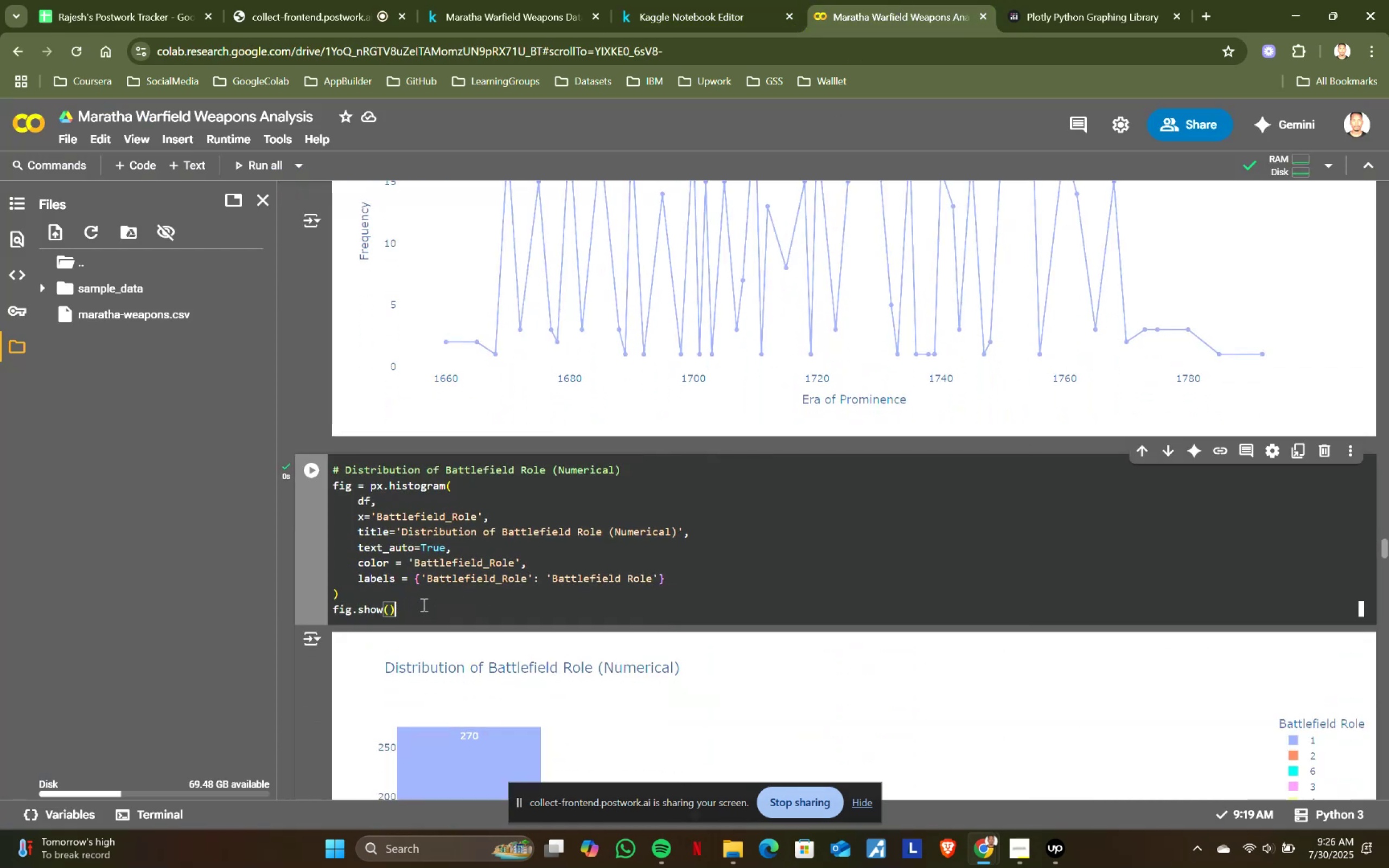 
key(Control+ControlLeft)
 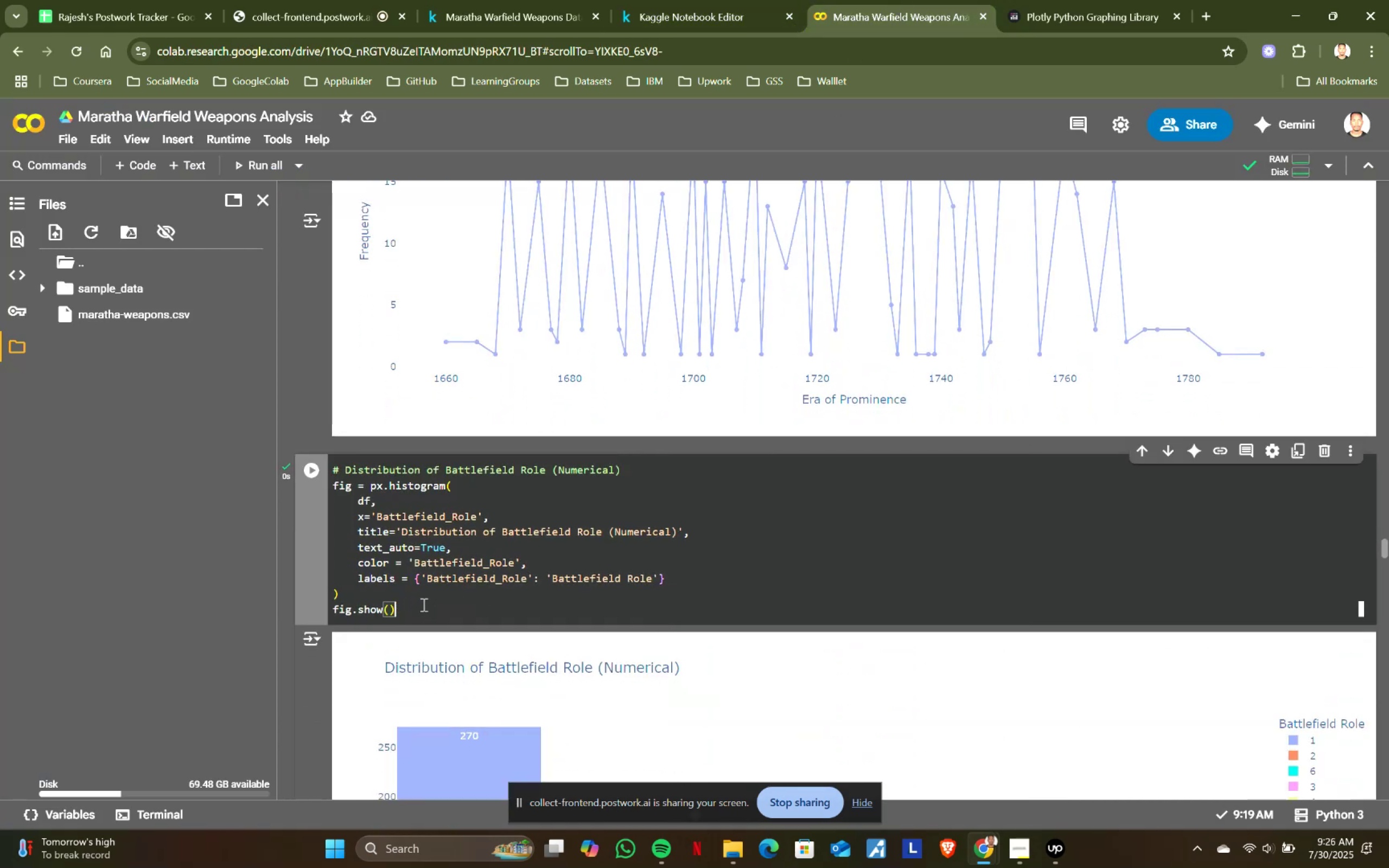 
key(Control+A)
 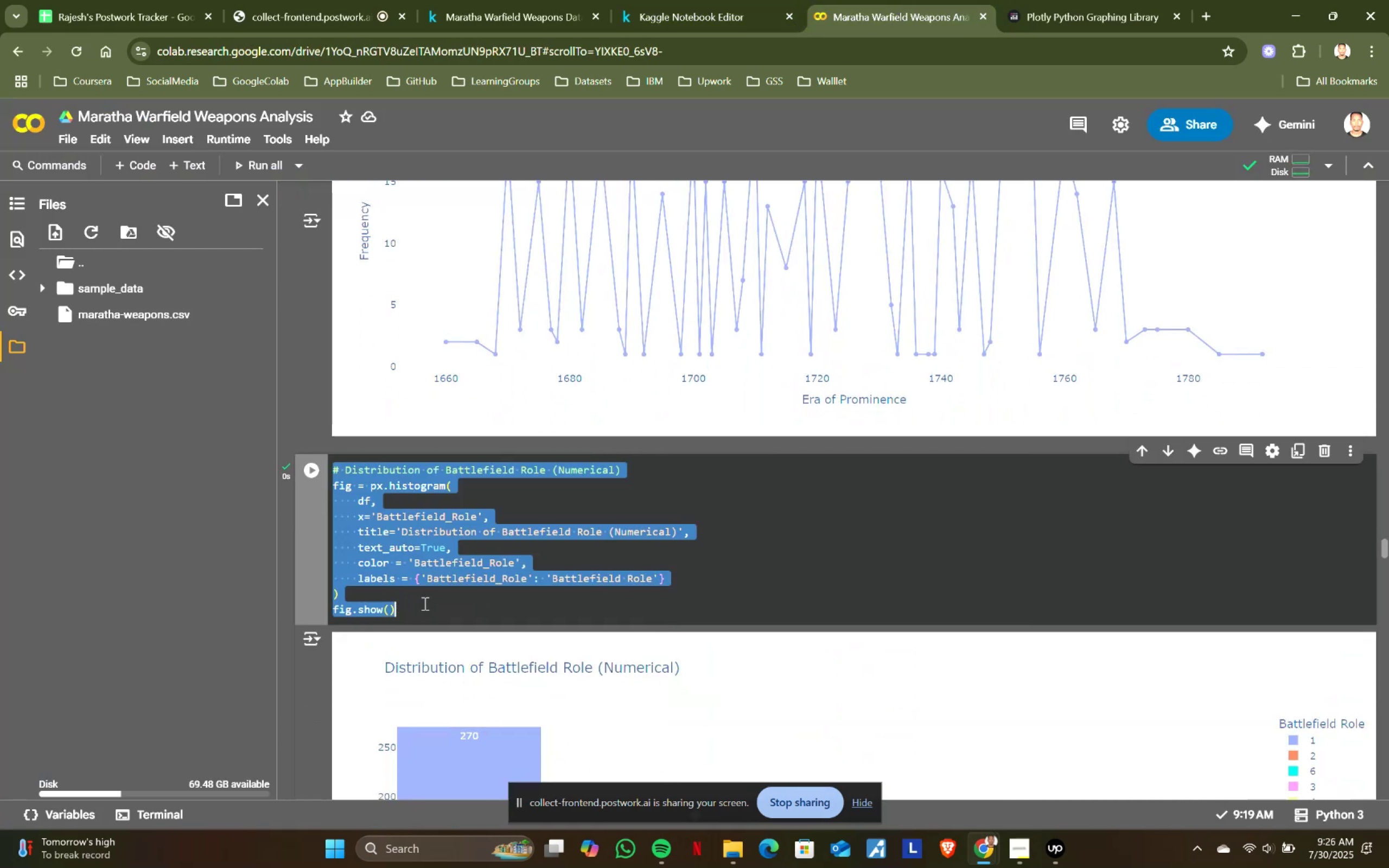 
key(Control+ControlLeft)
 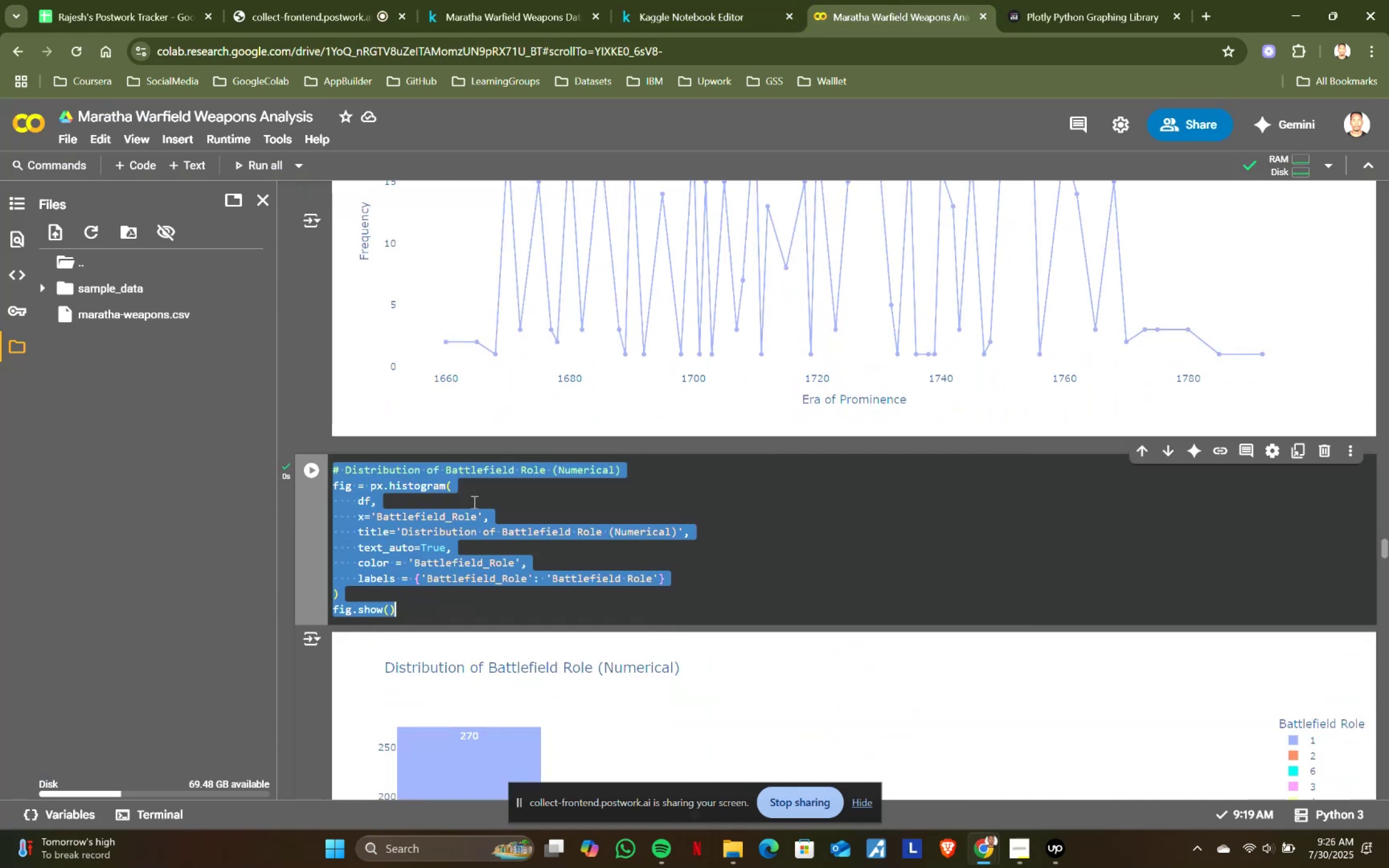 
key(Control+C)
 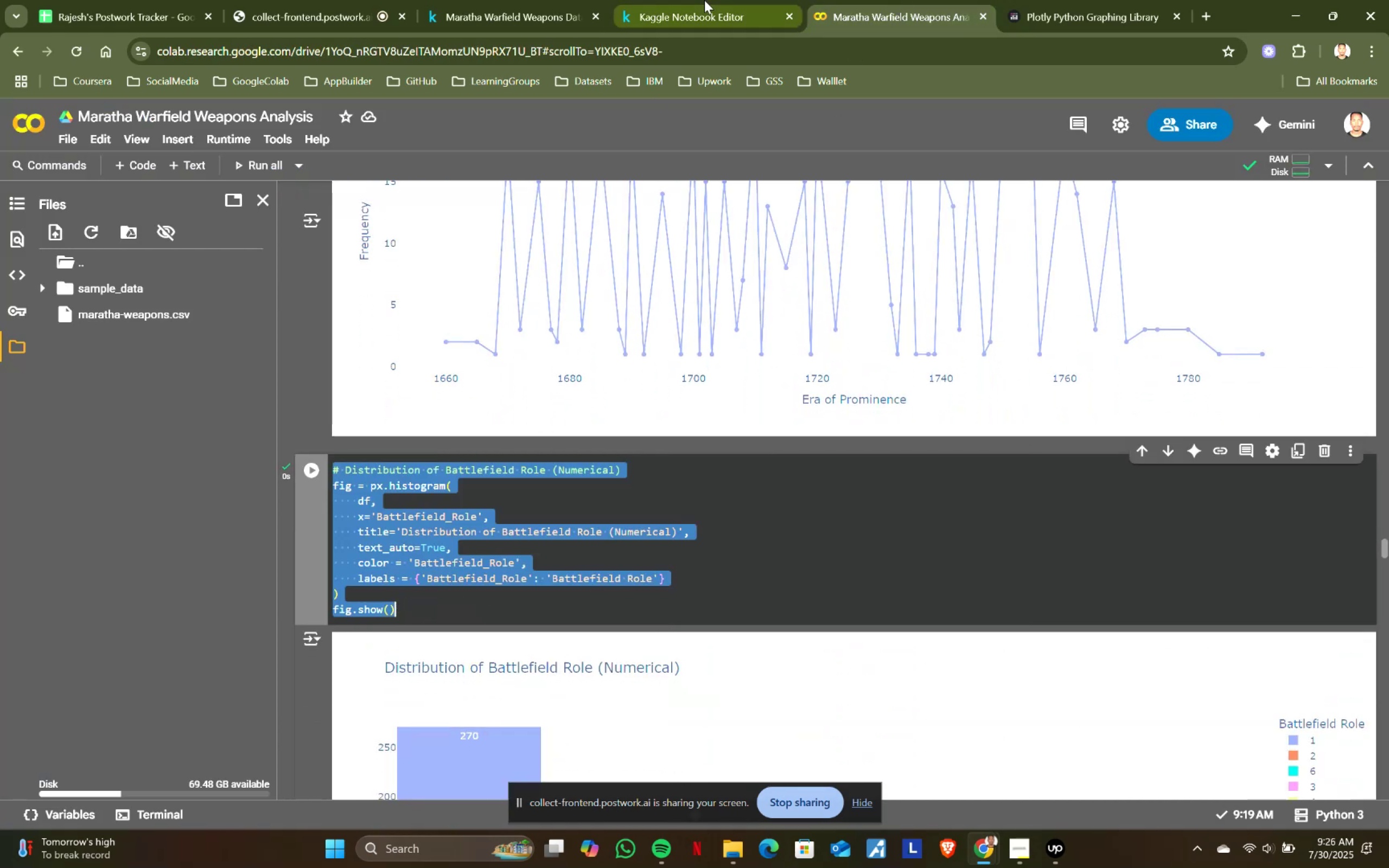 
left_click([705, 0])
 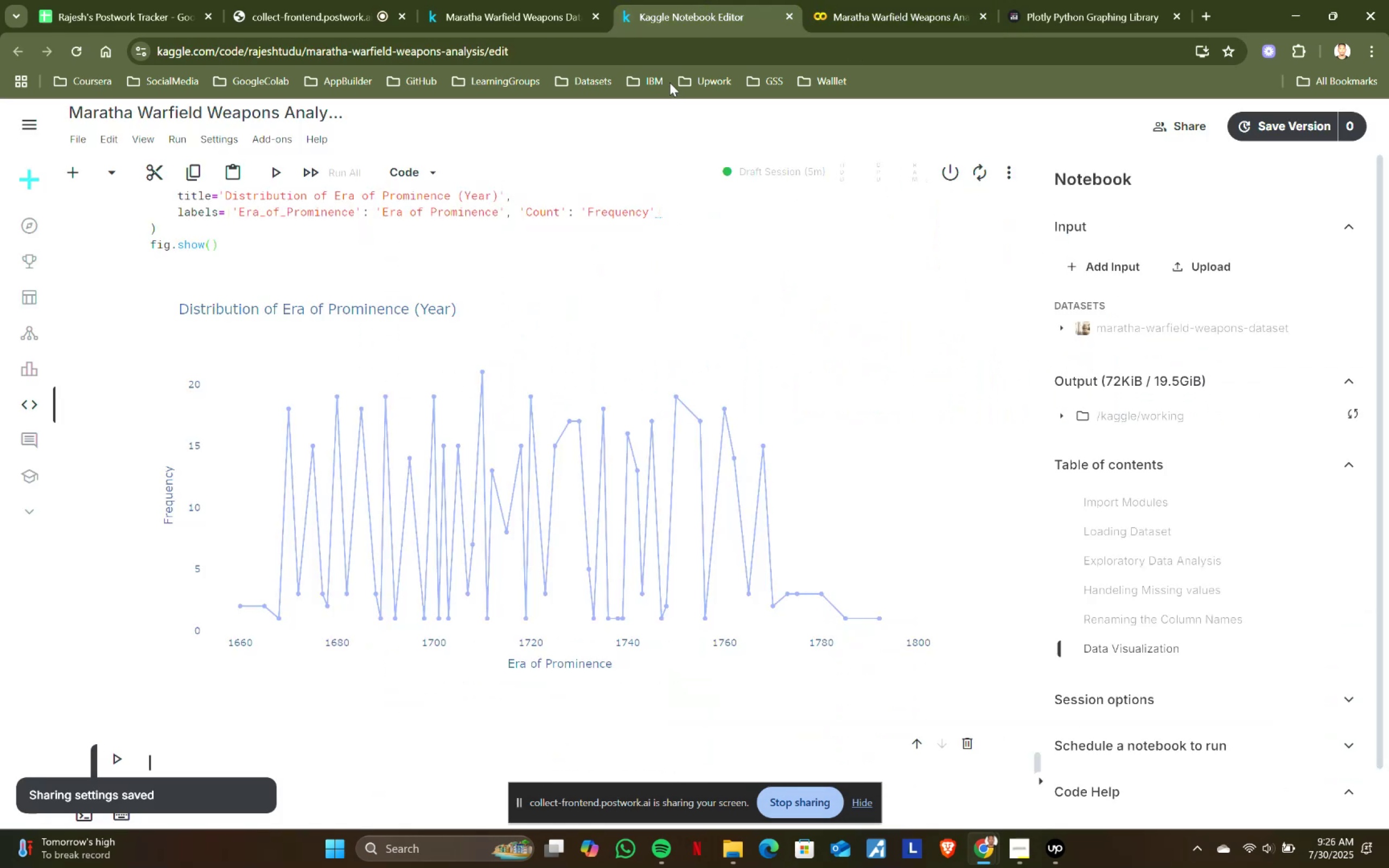 
scroll: coordinate [441, 490], scroll_direction: down, amount: 3.0
 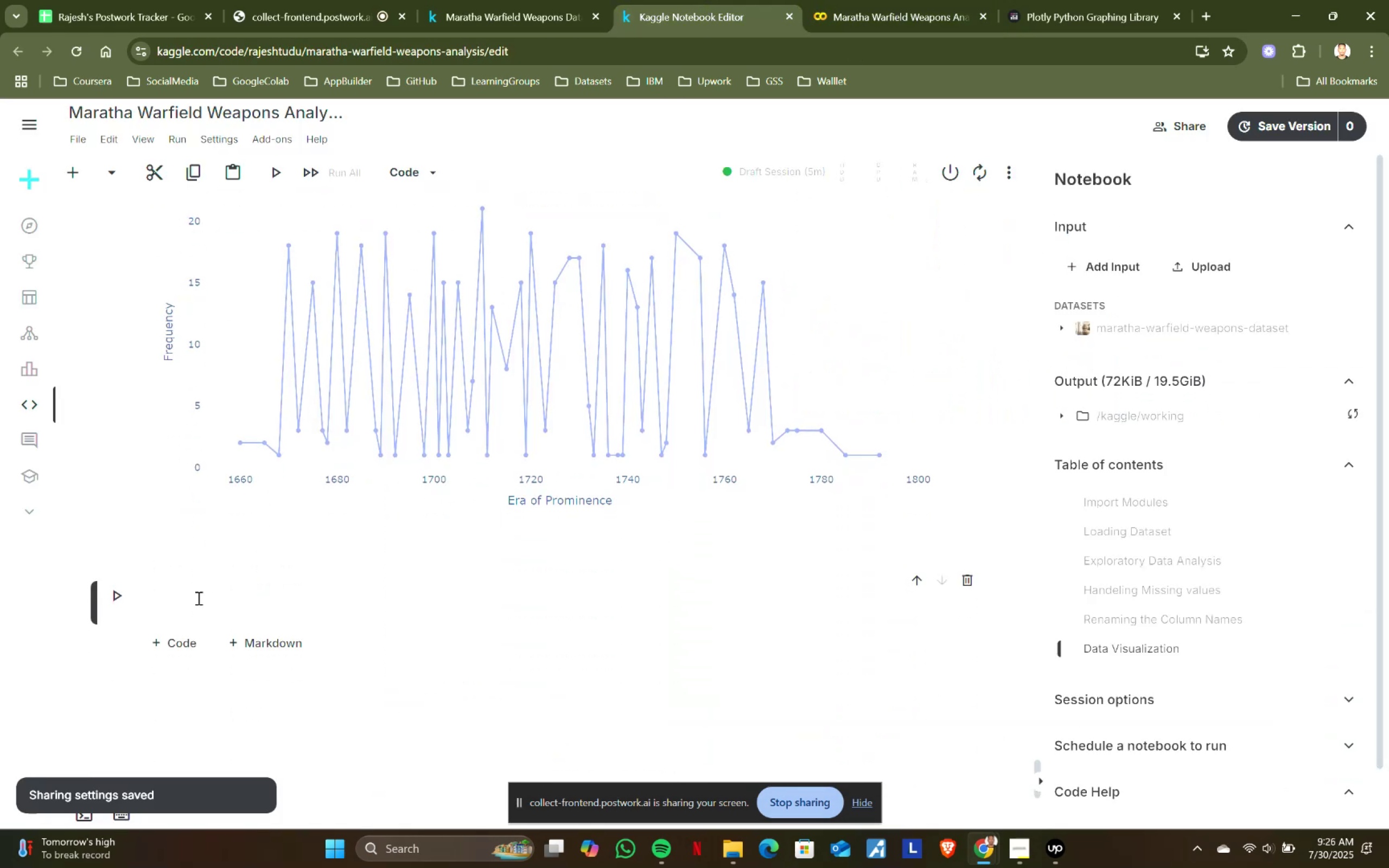 
left_click([197, 598])
 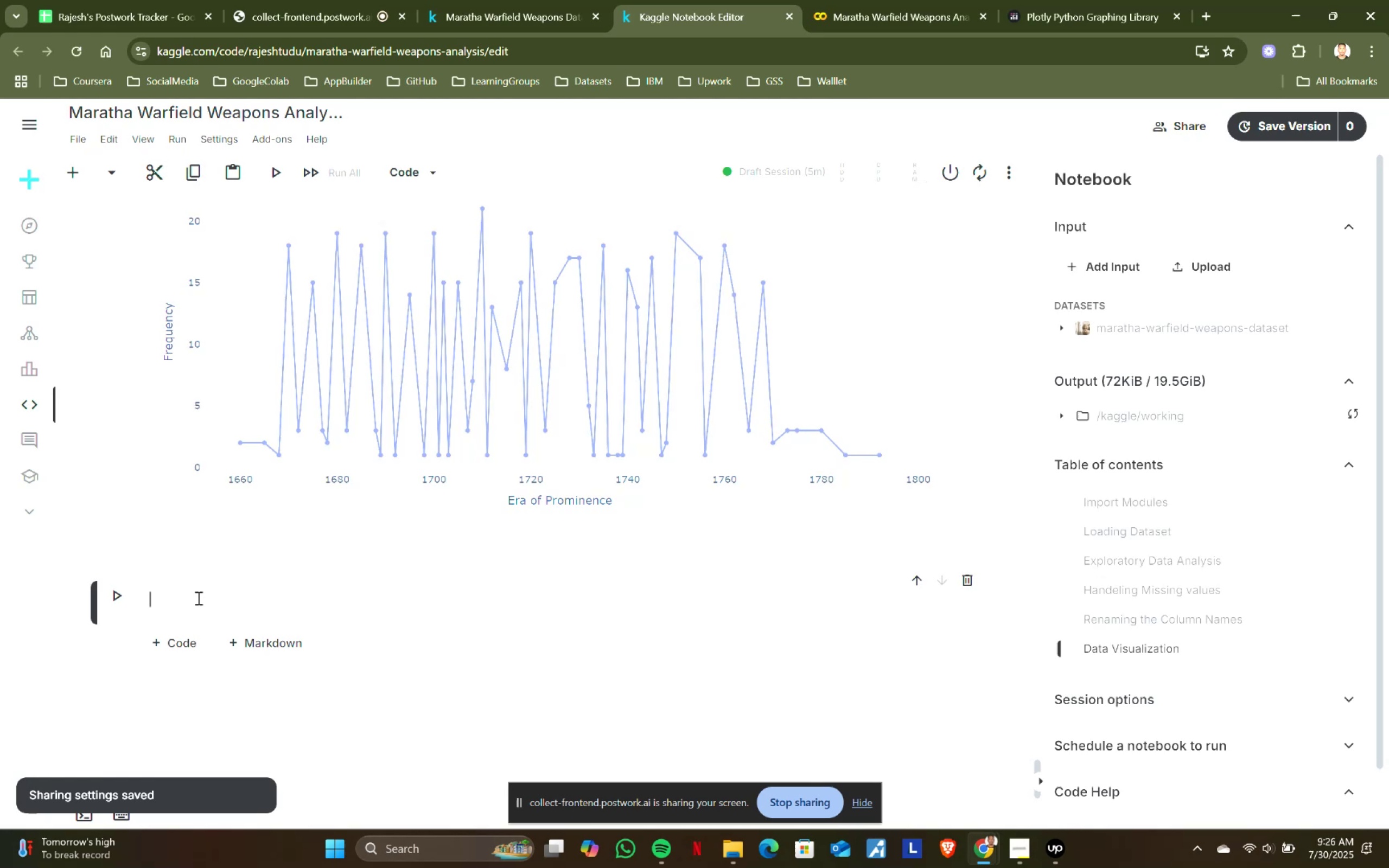 
key(Control+ControlLeft)
 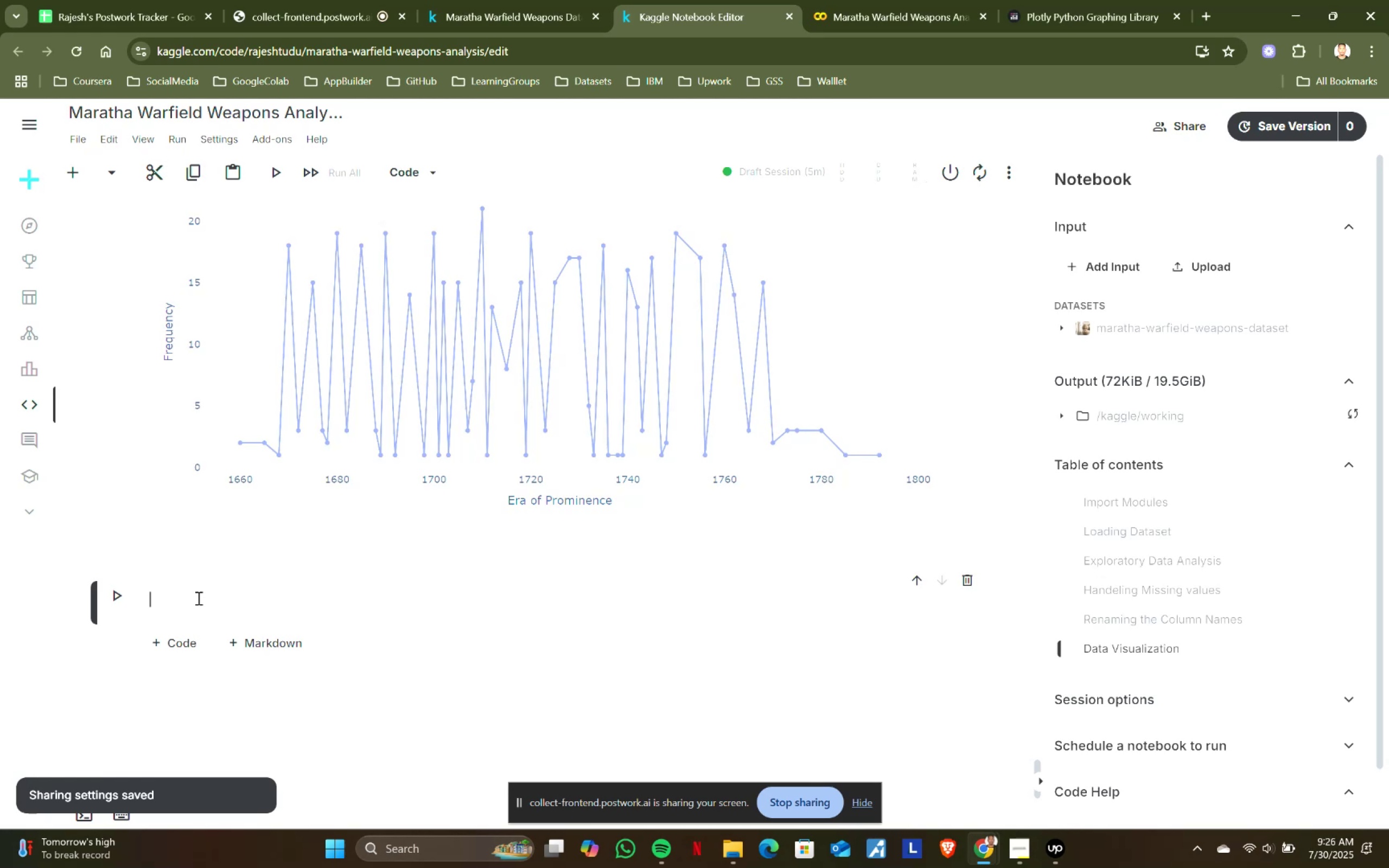 
key(Control+V)
 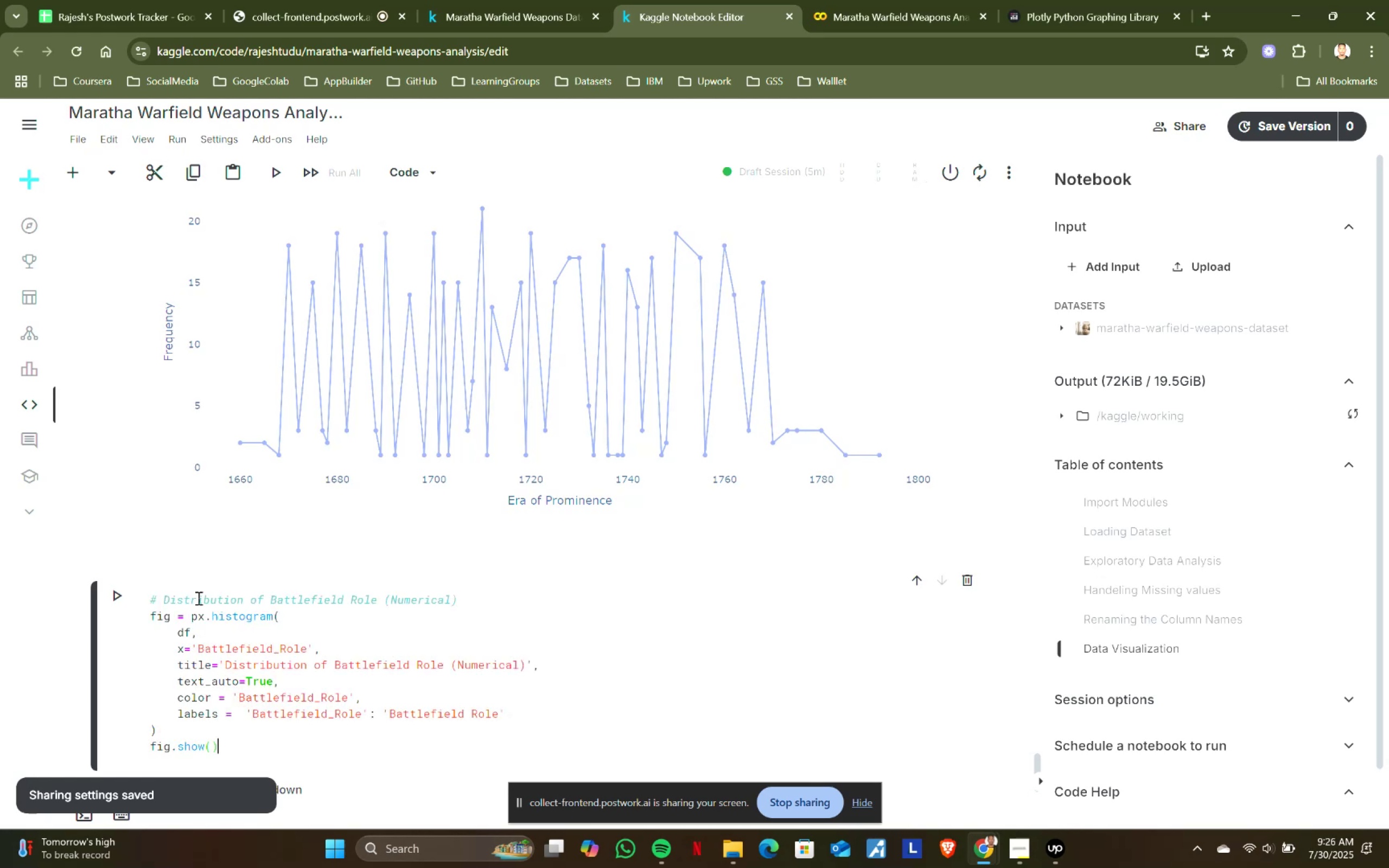 
key(Shift+ShiftRight)
 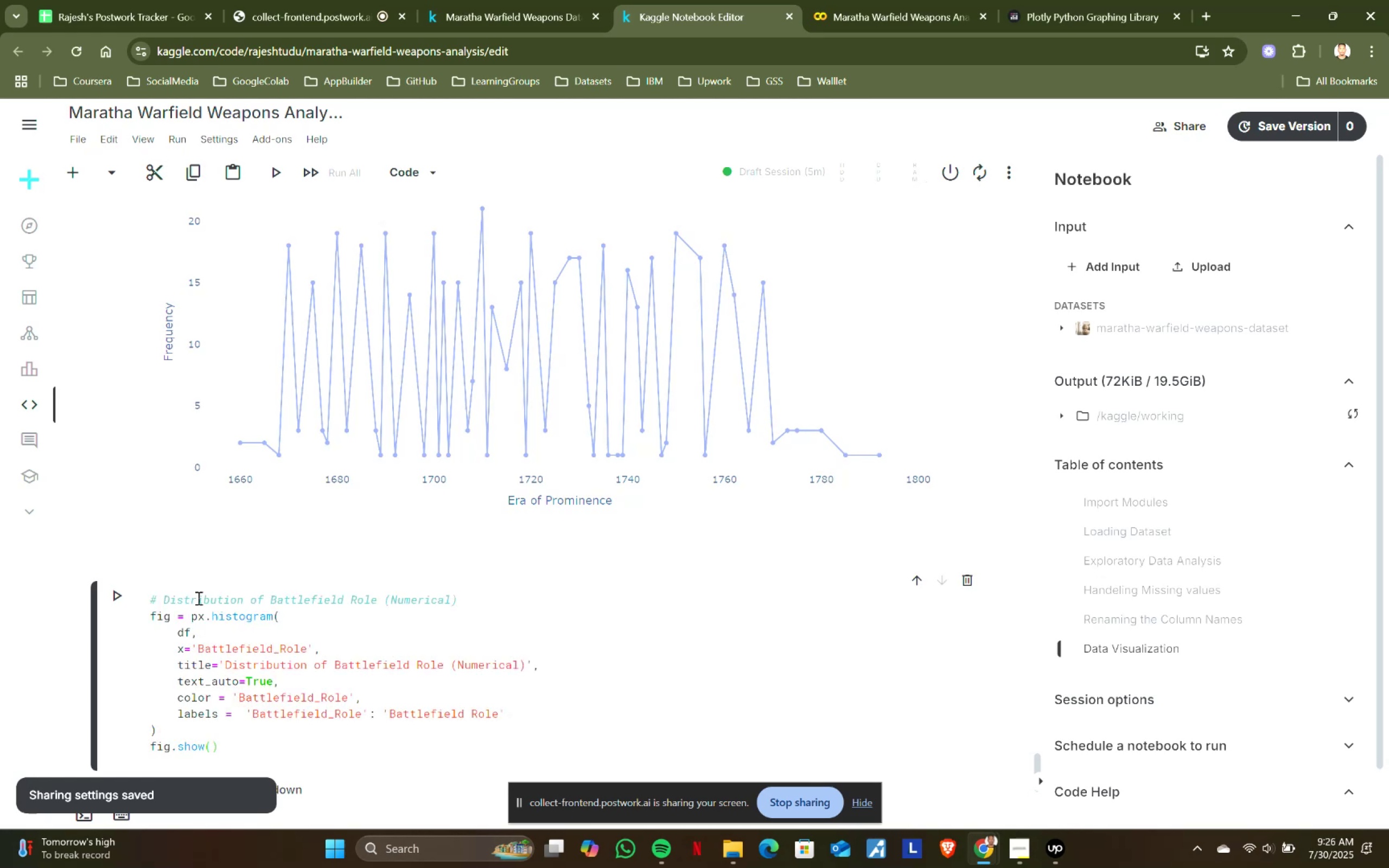 
key(Shift+Enter)
 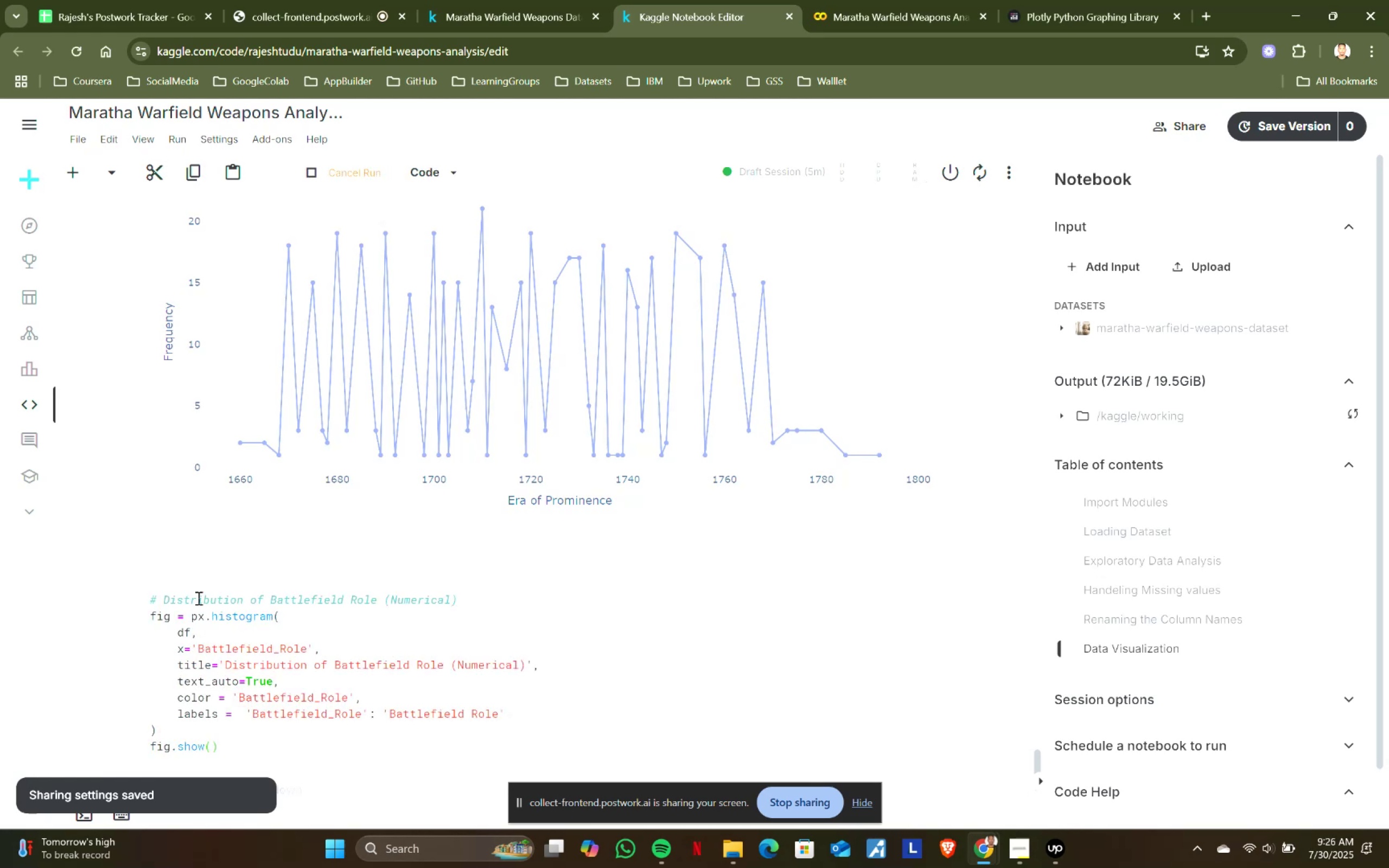 
scroll: coordinate [309, 544], scroll_direction: down, amount: 5.0
 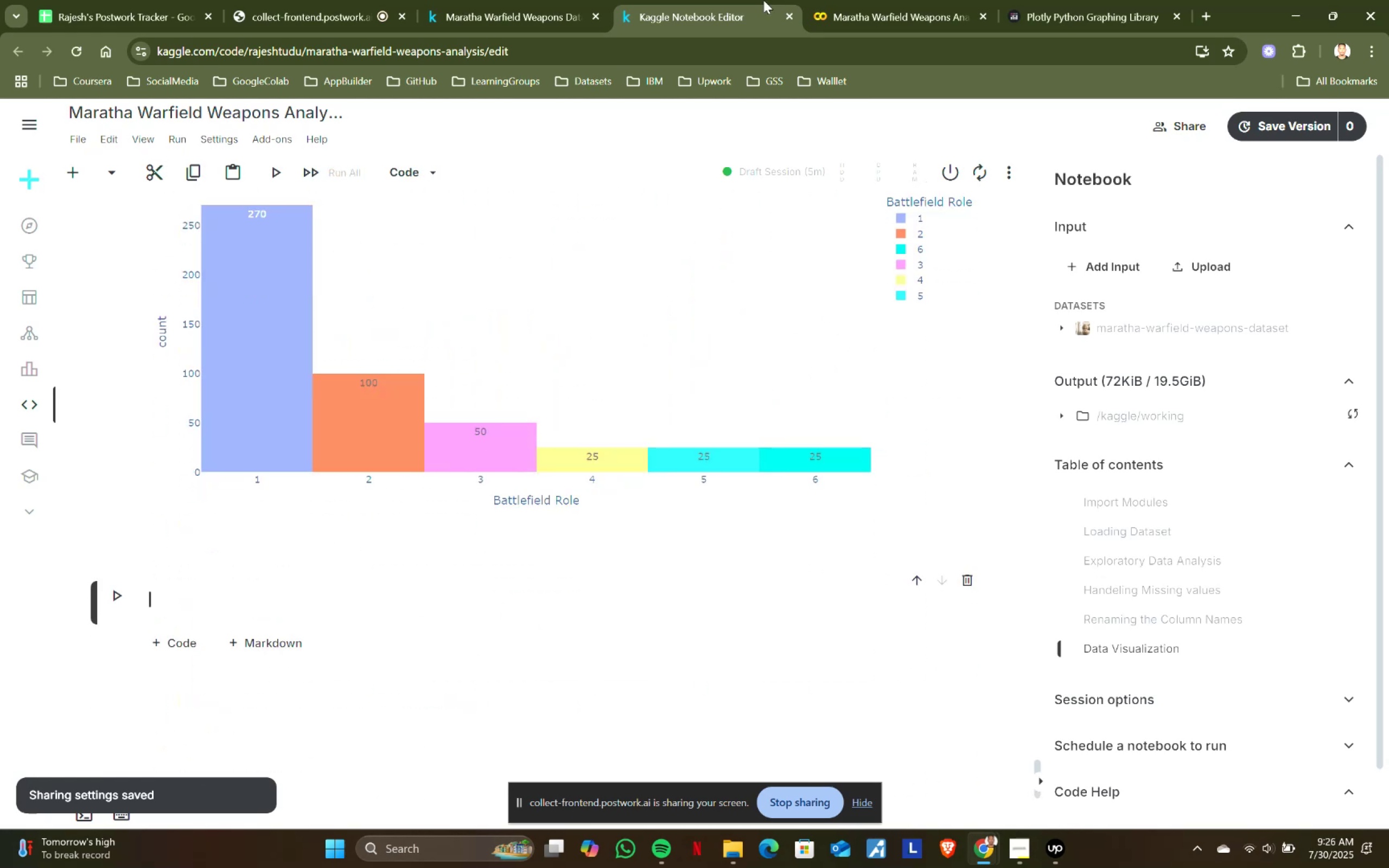 
left_click([782, 0])
 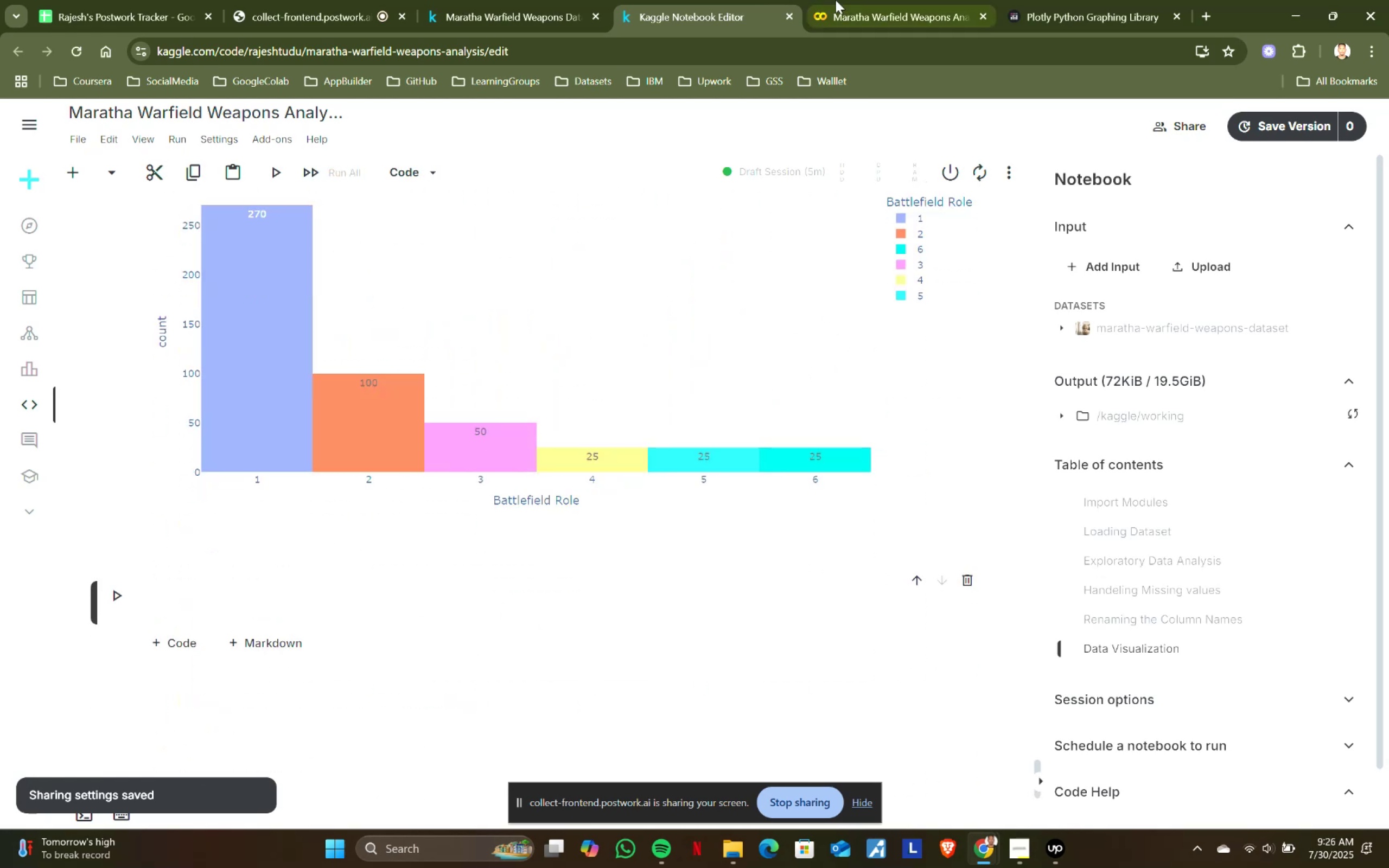 
left_click([842, 0])
 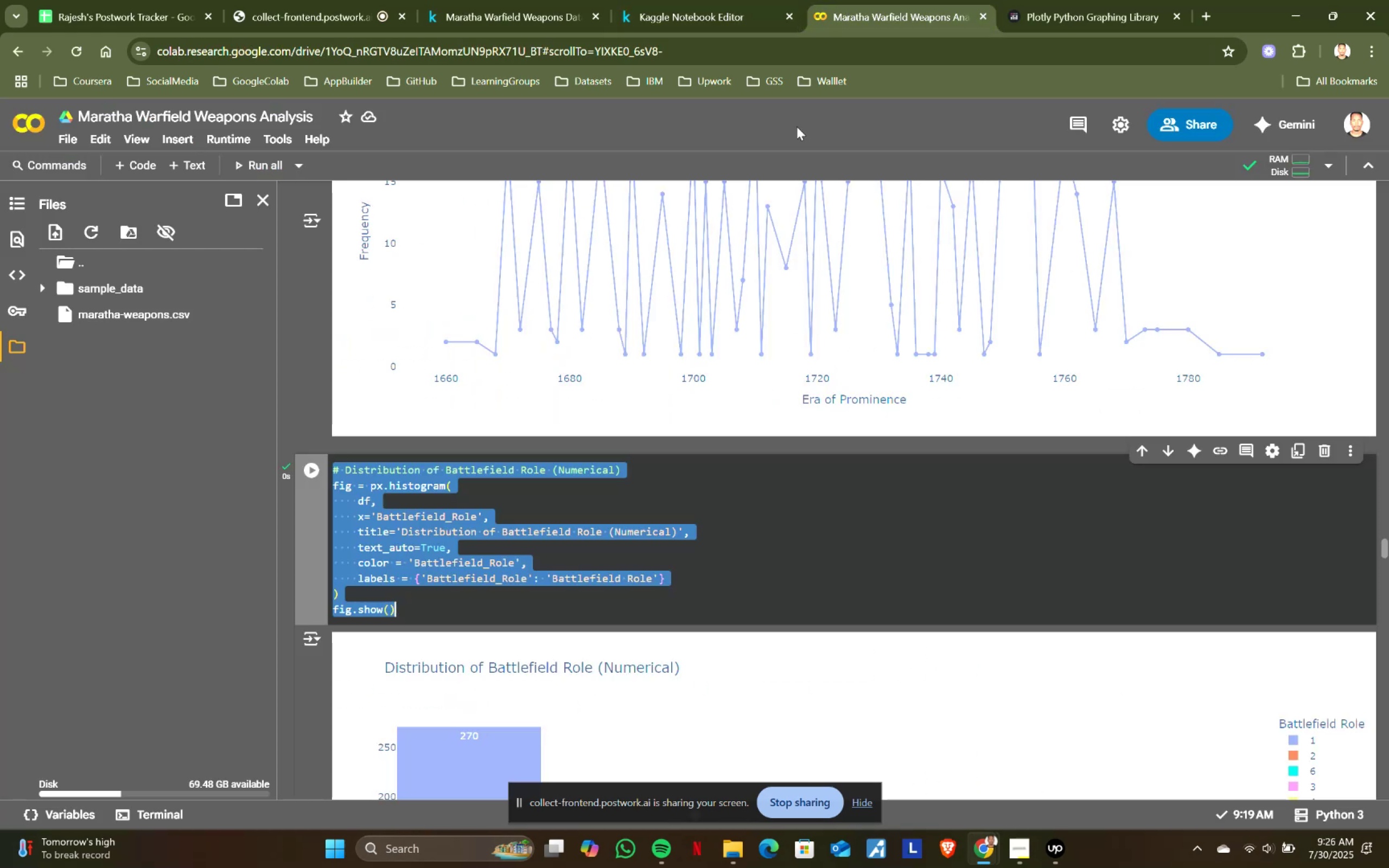 
scroll: coordinate [677, 352], scroll_direction: up, amount: 3.0
 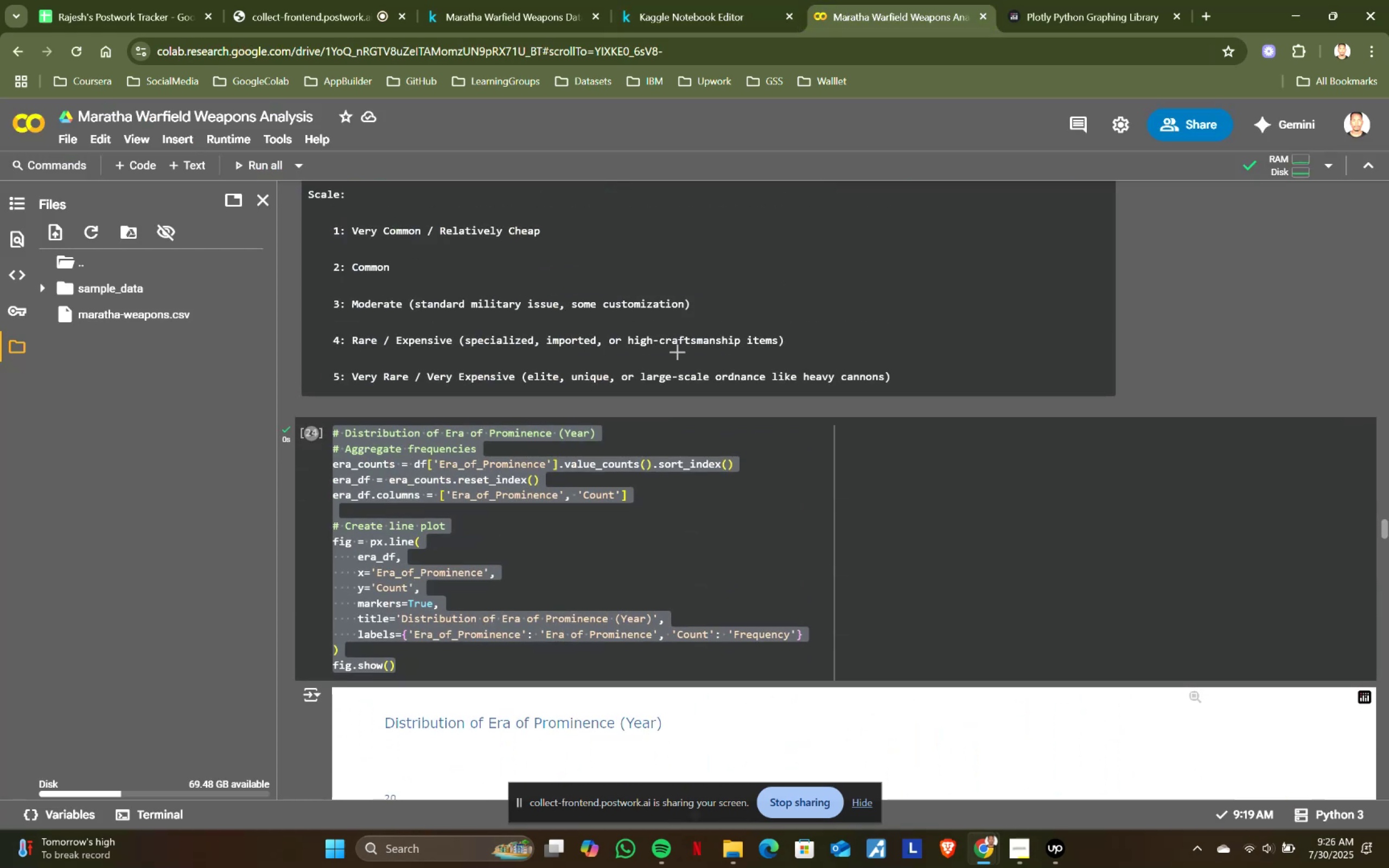 
scroll: coordinate [600, 578], scroll_direction: down, amount: 10.0
 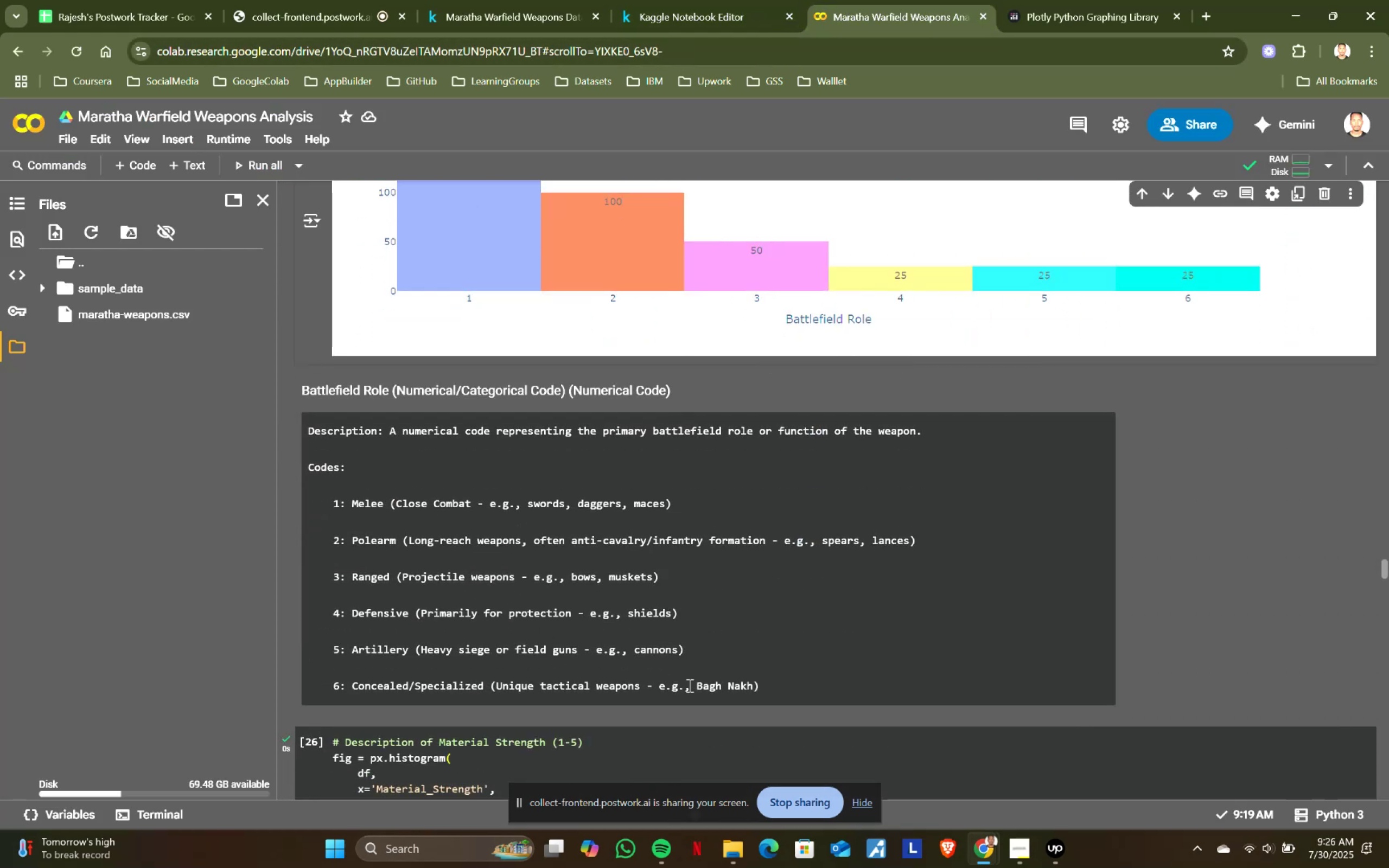 
left_click_drag(start_coordinate=[763, 685], to_coordinate=[303, 388])
 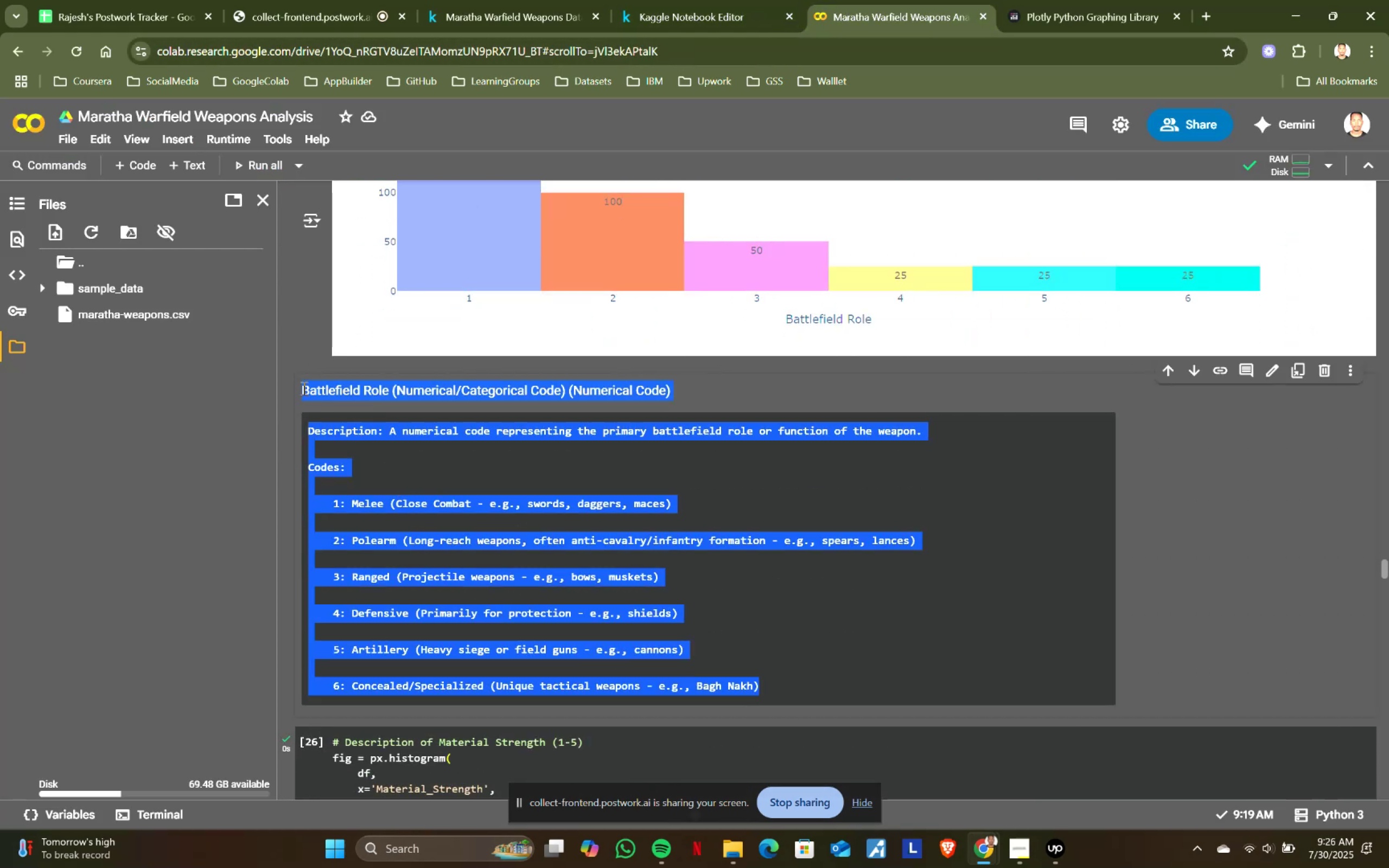 
key(Control+ControlLeft)
 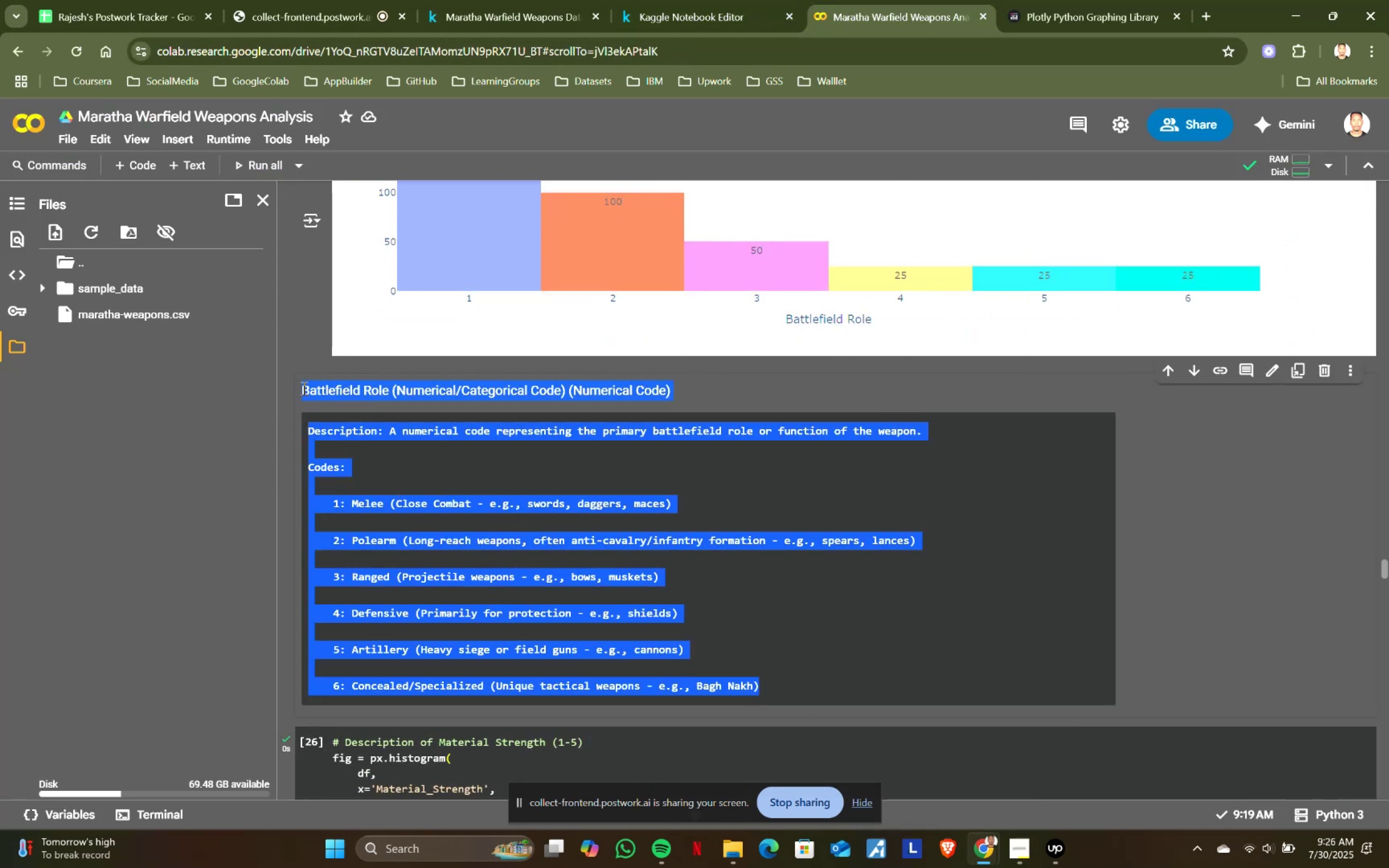 
key(Control+C)
 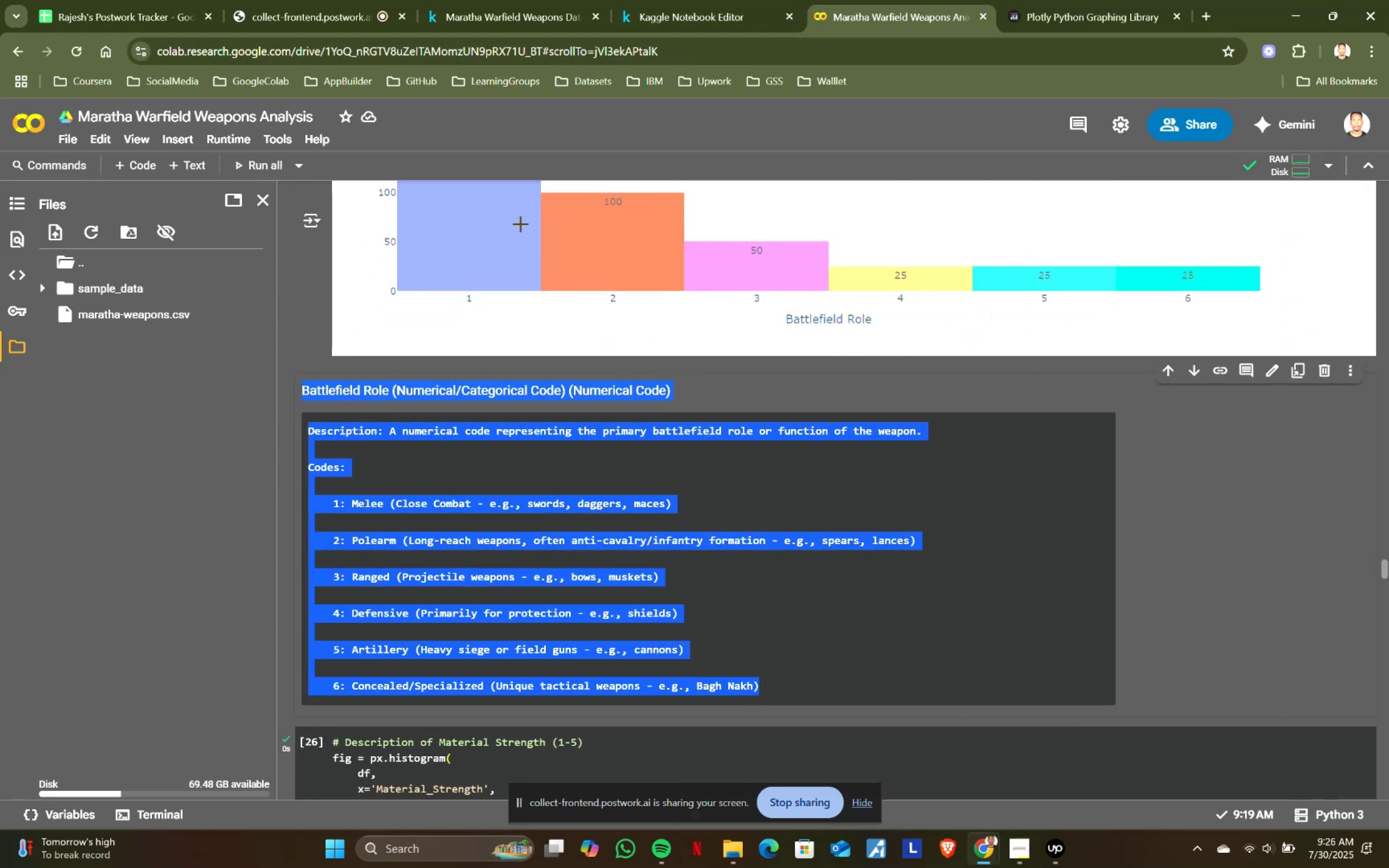 
key(Control+ControlLeft)
 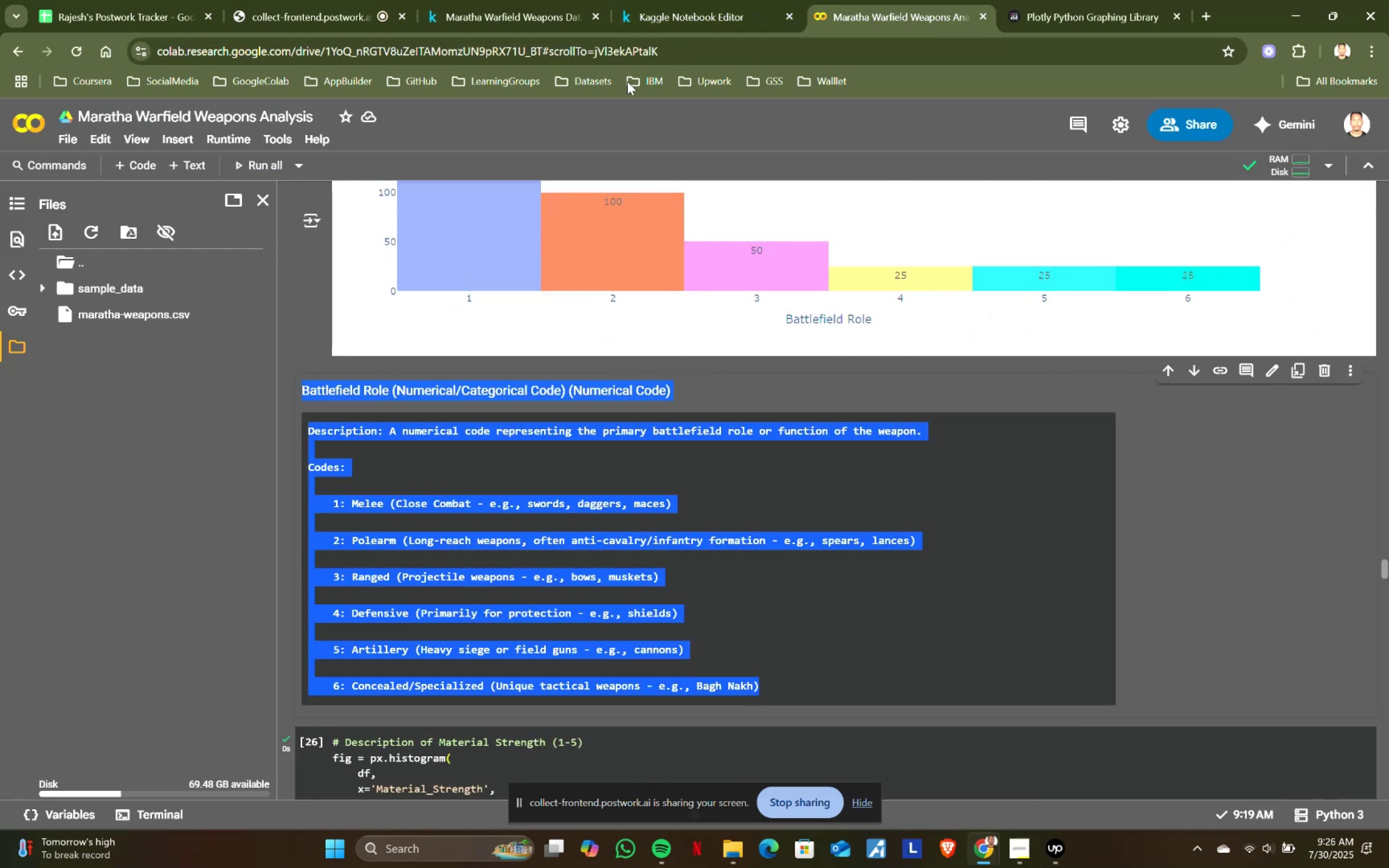 
key(Control+C)
 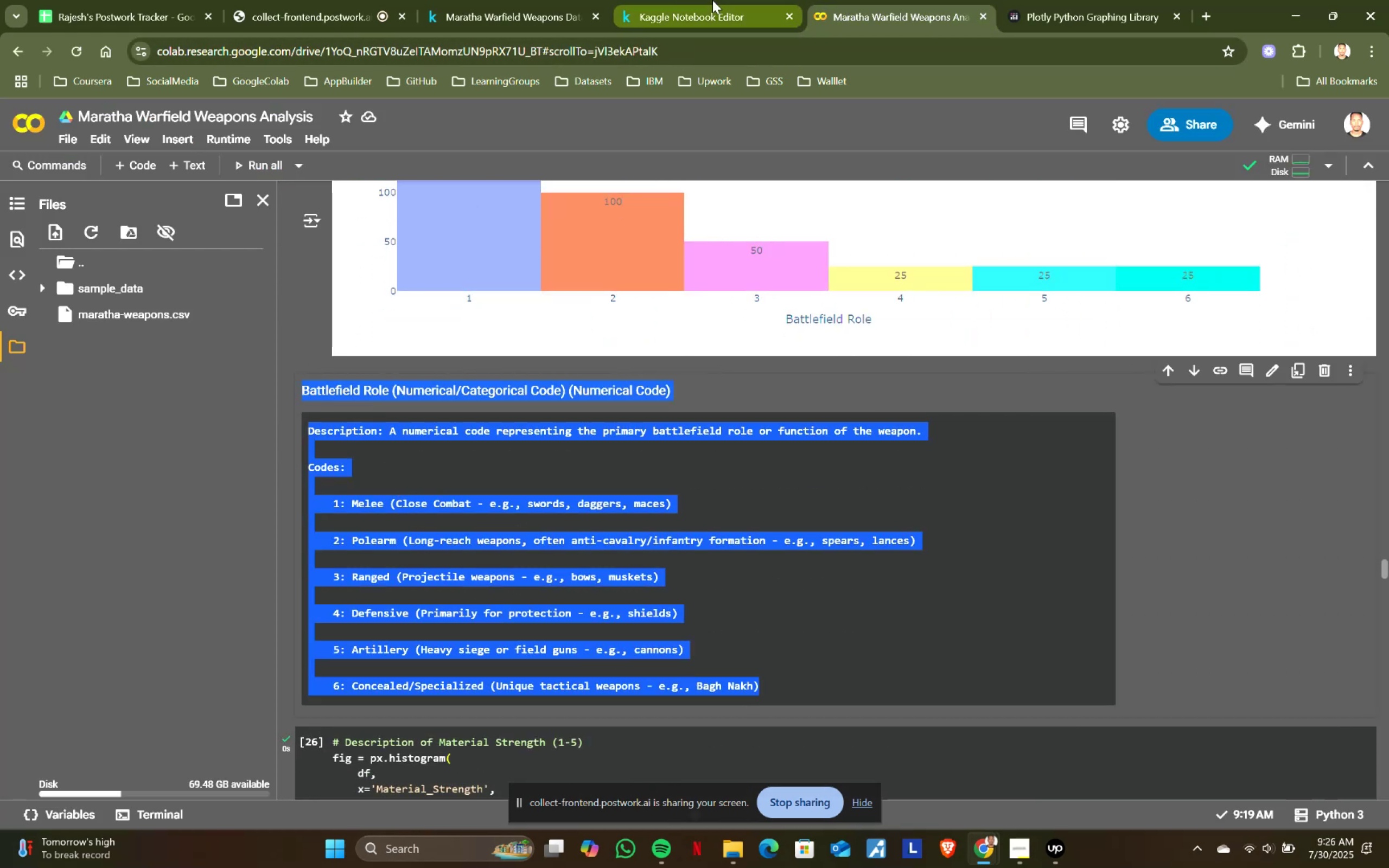 
left_click([712, 0])
 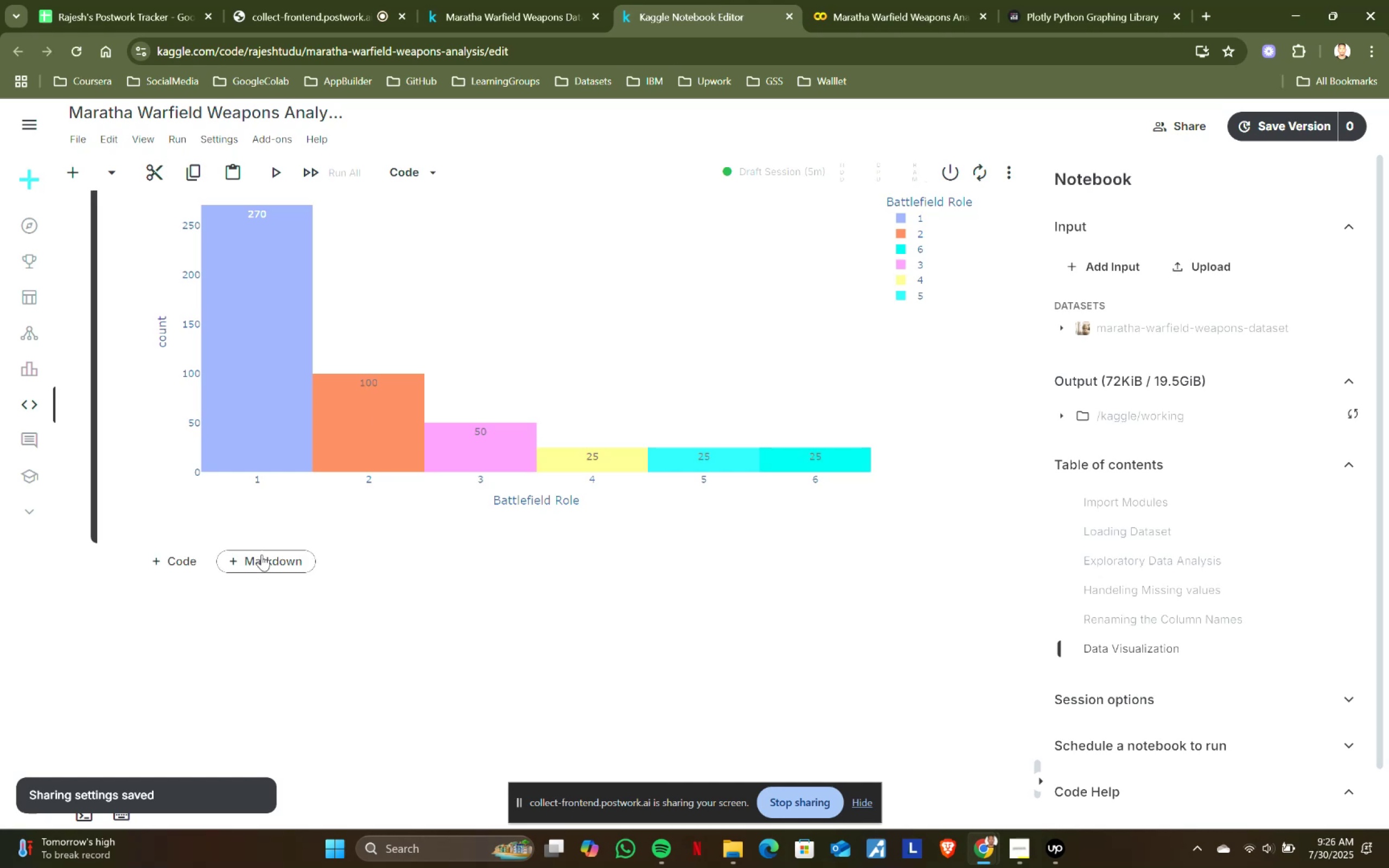 
double_click([199, 596])
 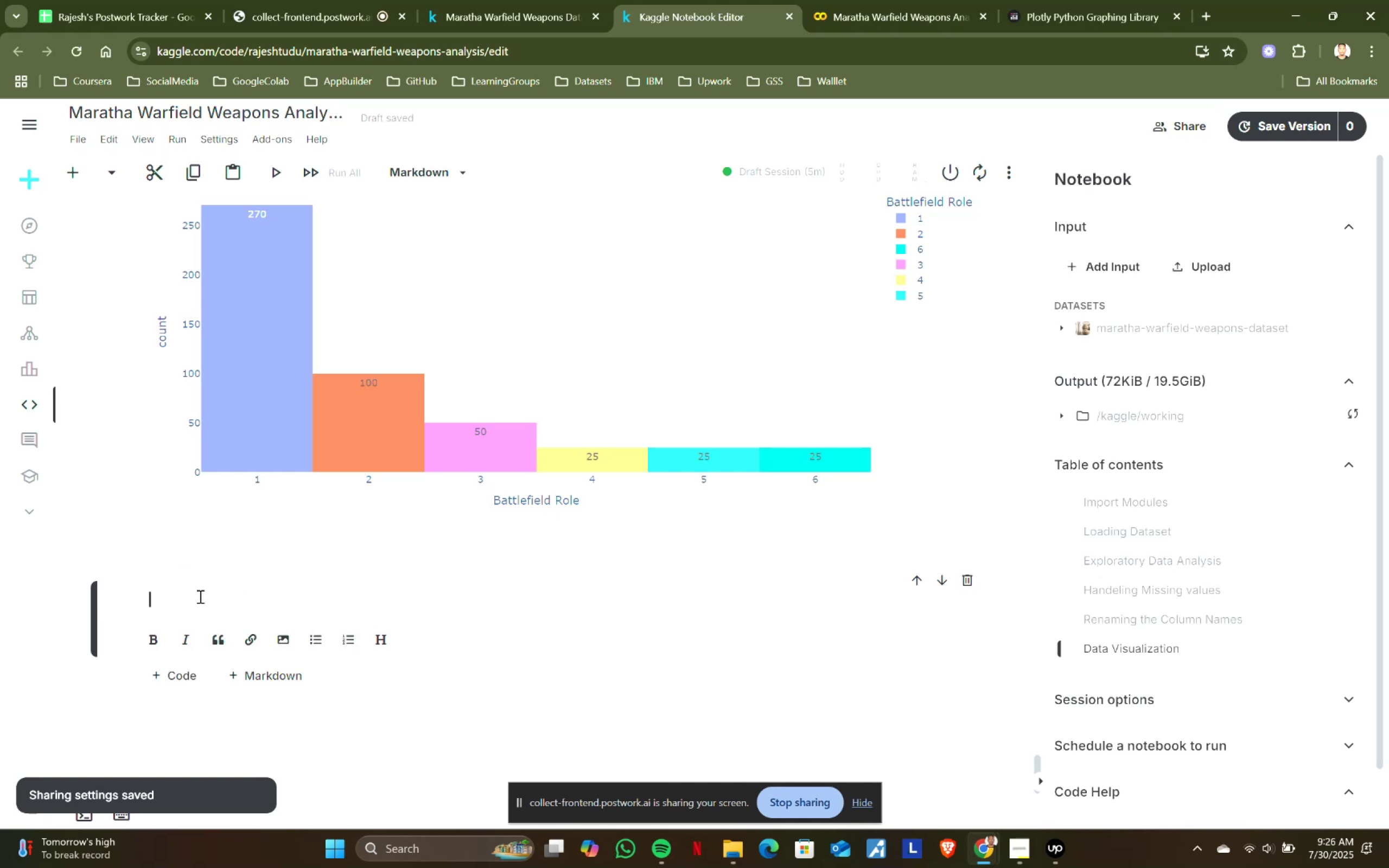 
key(Control+ControlLeft)
 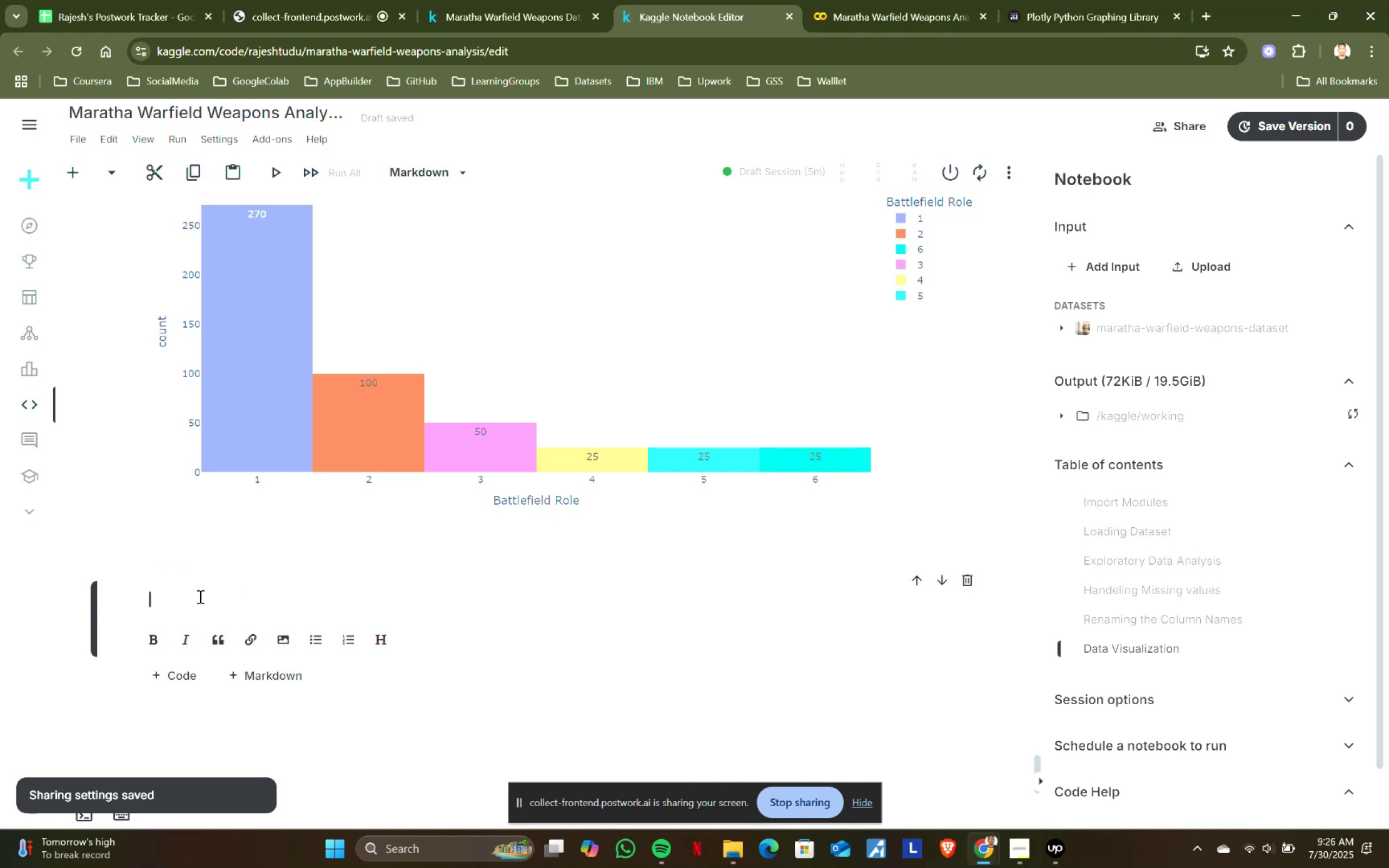 
key(Control+V)
 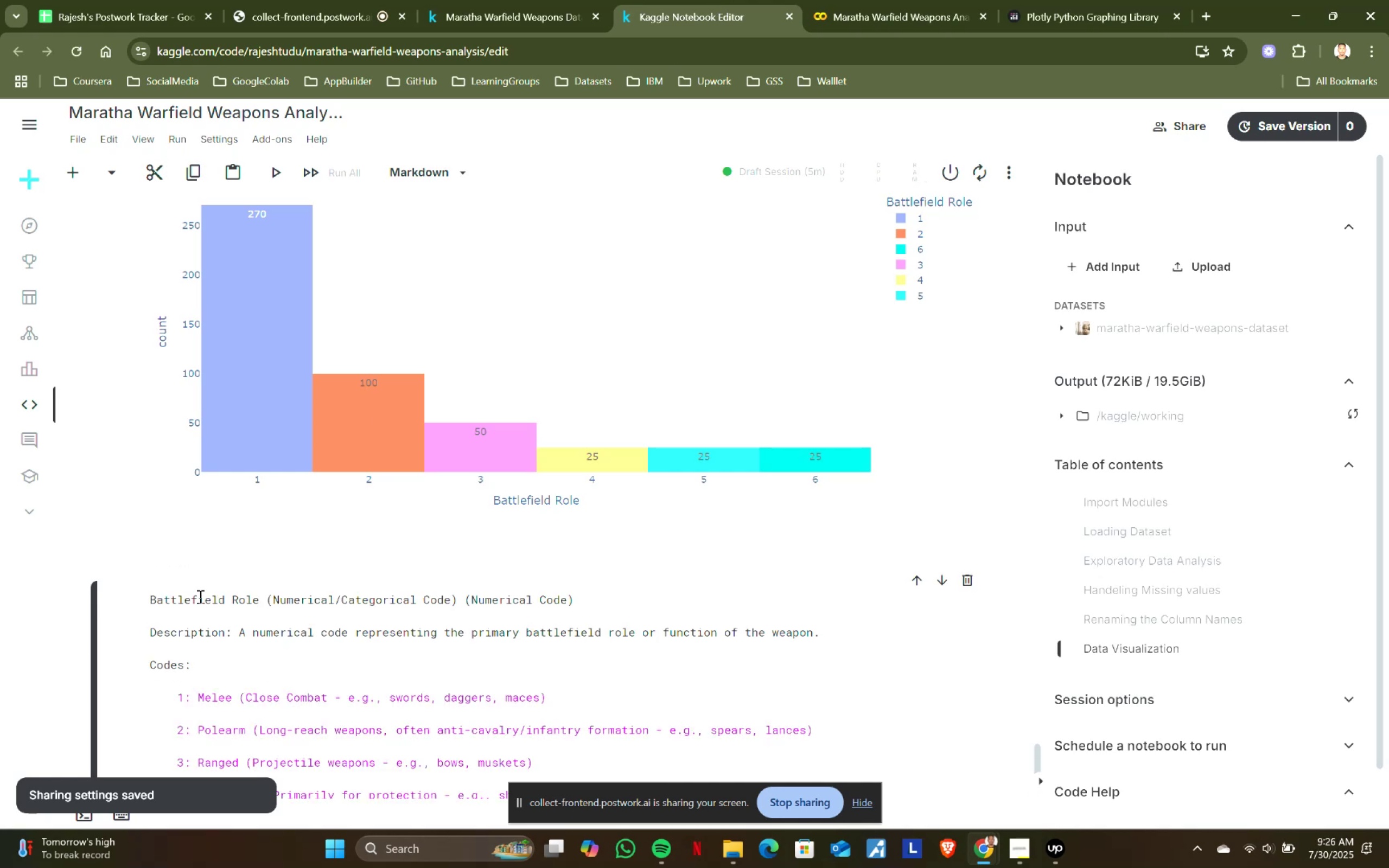 
key(Shift+ShiftRight)
 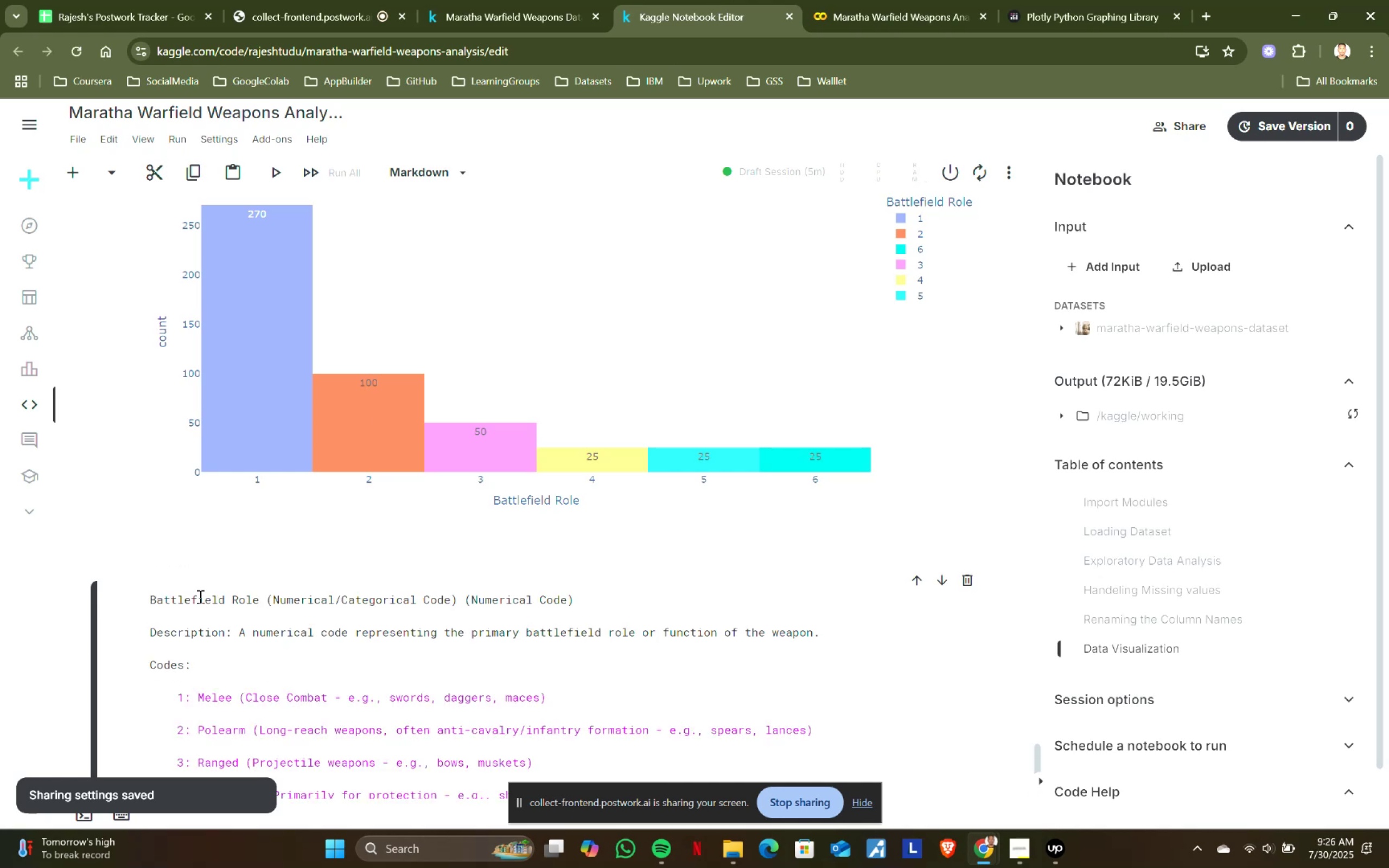 
key(Shift+Enter)
 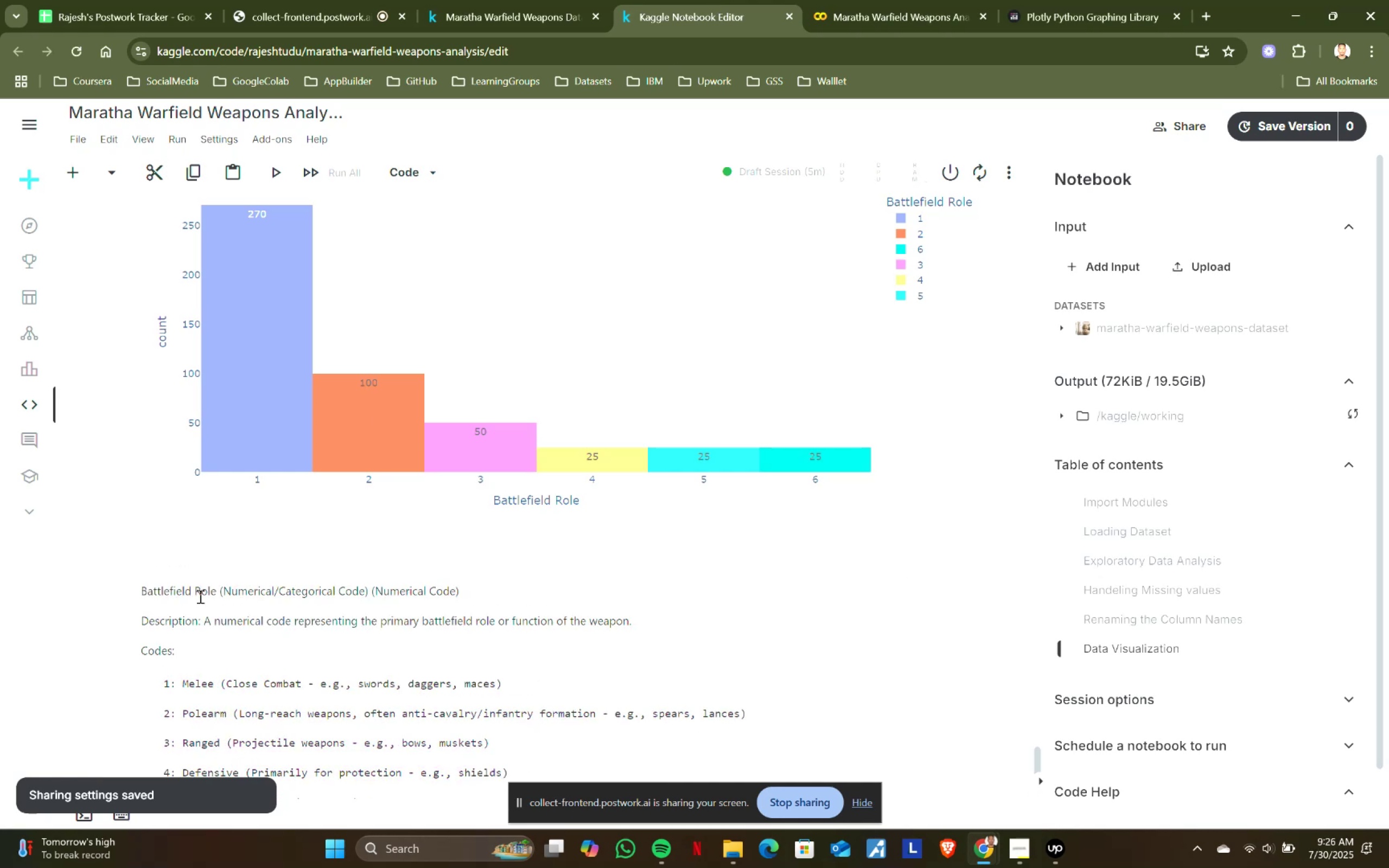 
scroll: coordinate [426, 513], scroll_direction: down, amount: 5.0
 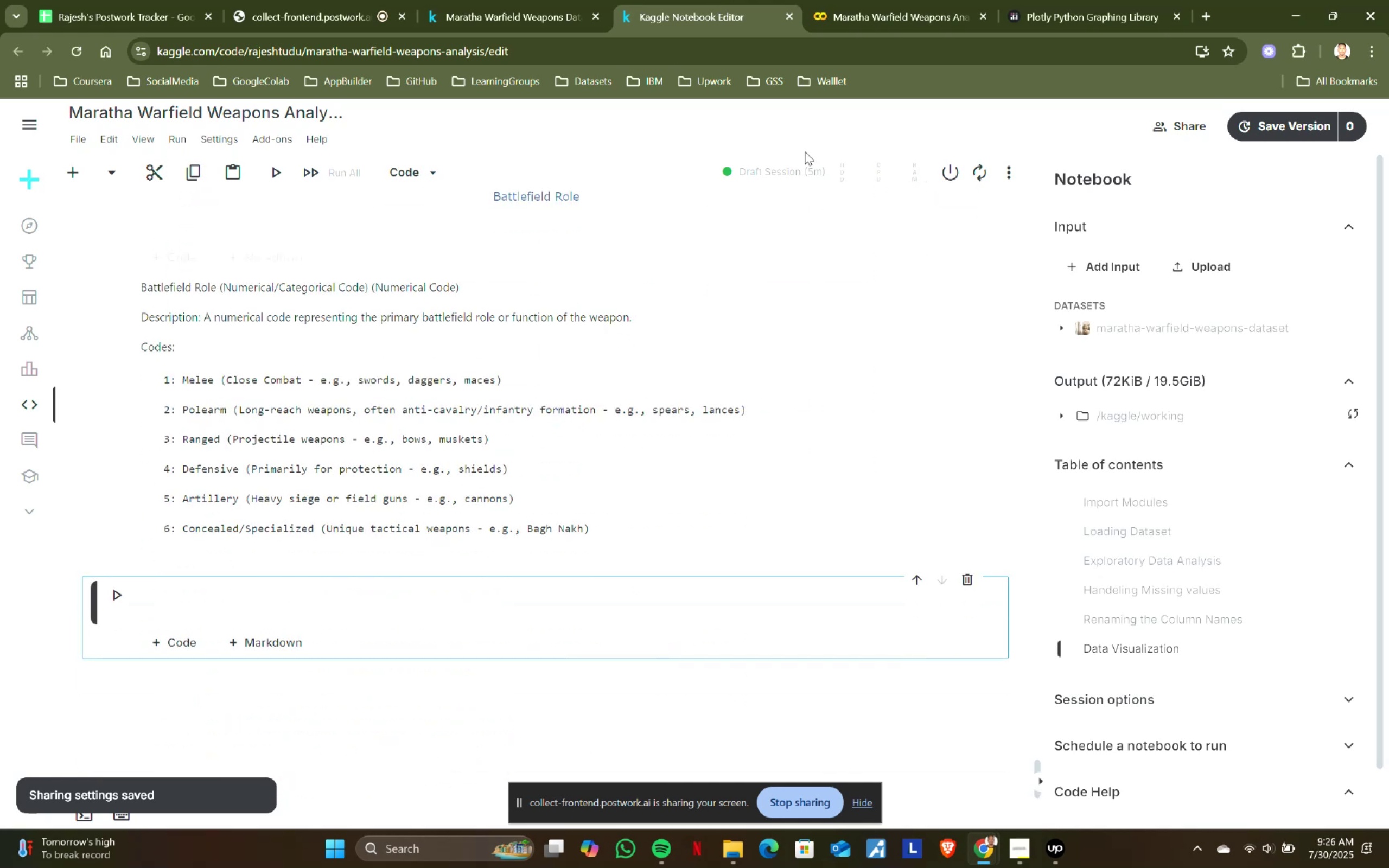 
left_click([906, 0])
 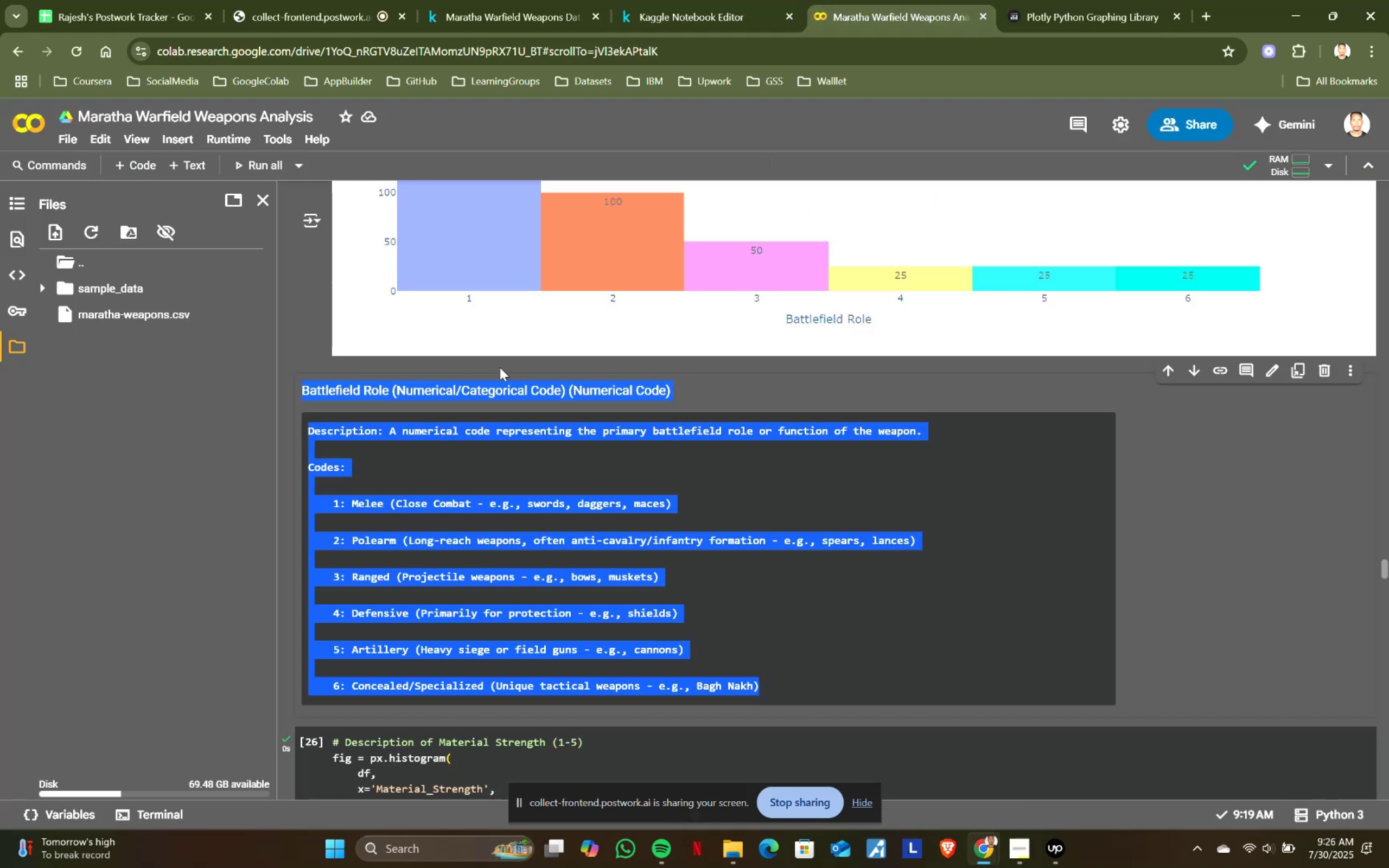 
scroll: coordinate [496, 371], scroll_direction: down, amount: 3.0
 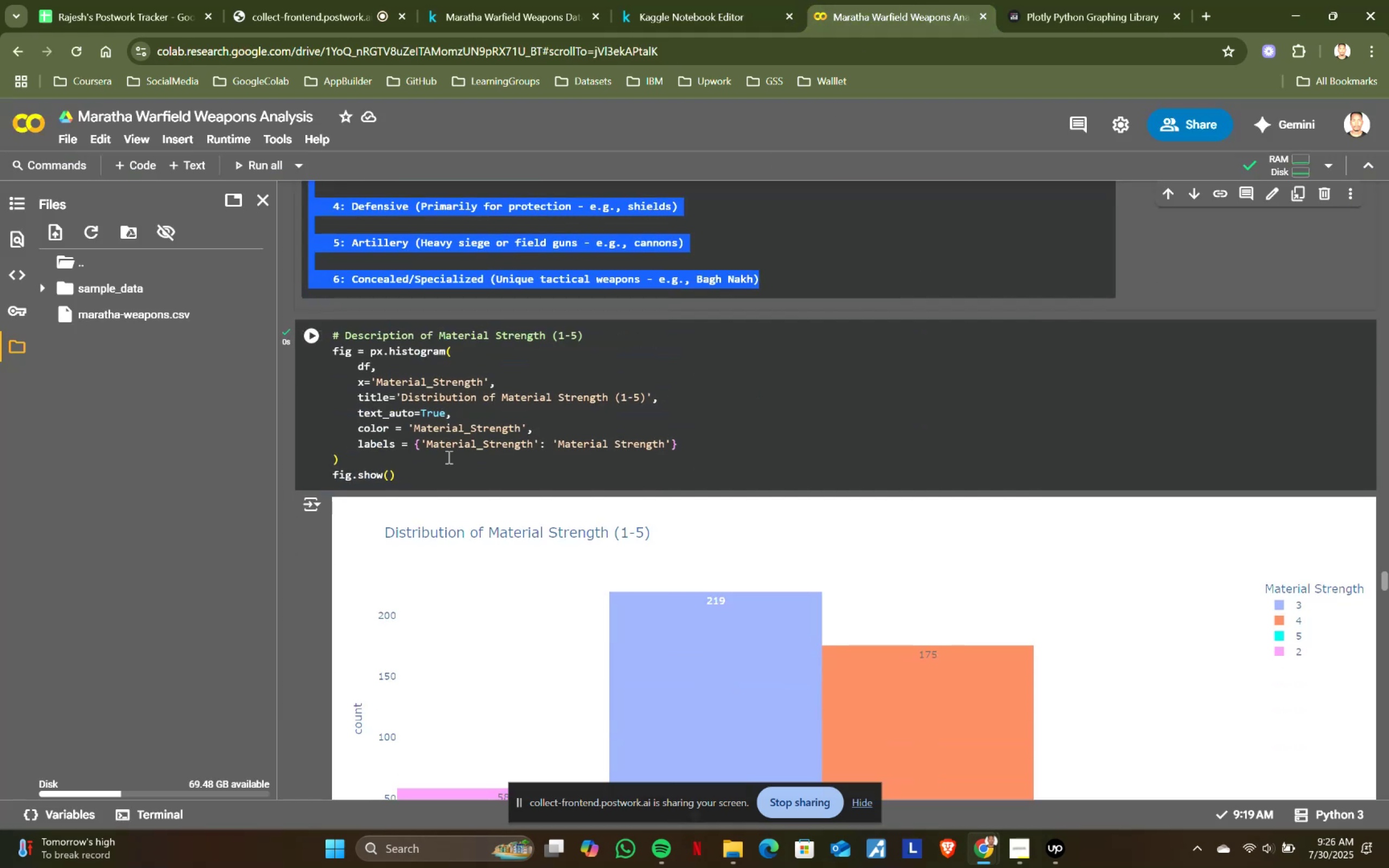 
left_click([429, 471])
 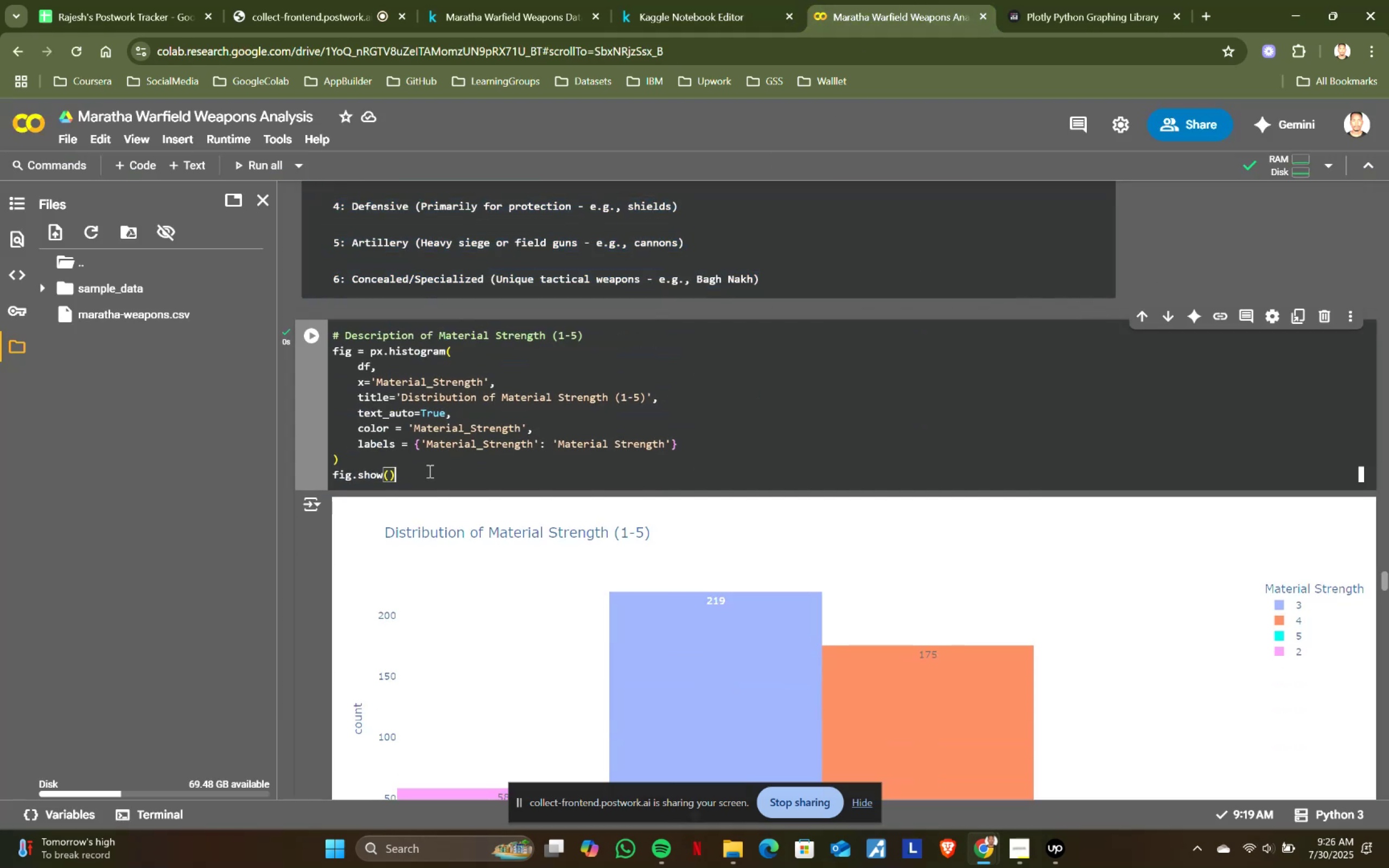 
key(Control+ControlLeft)
 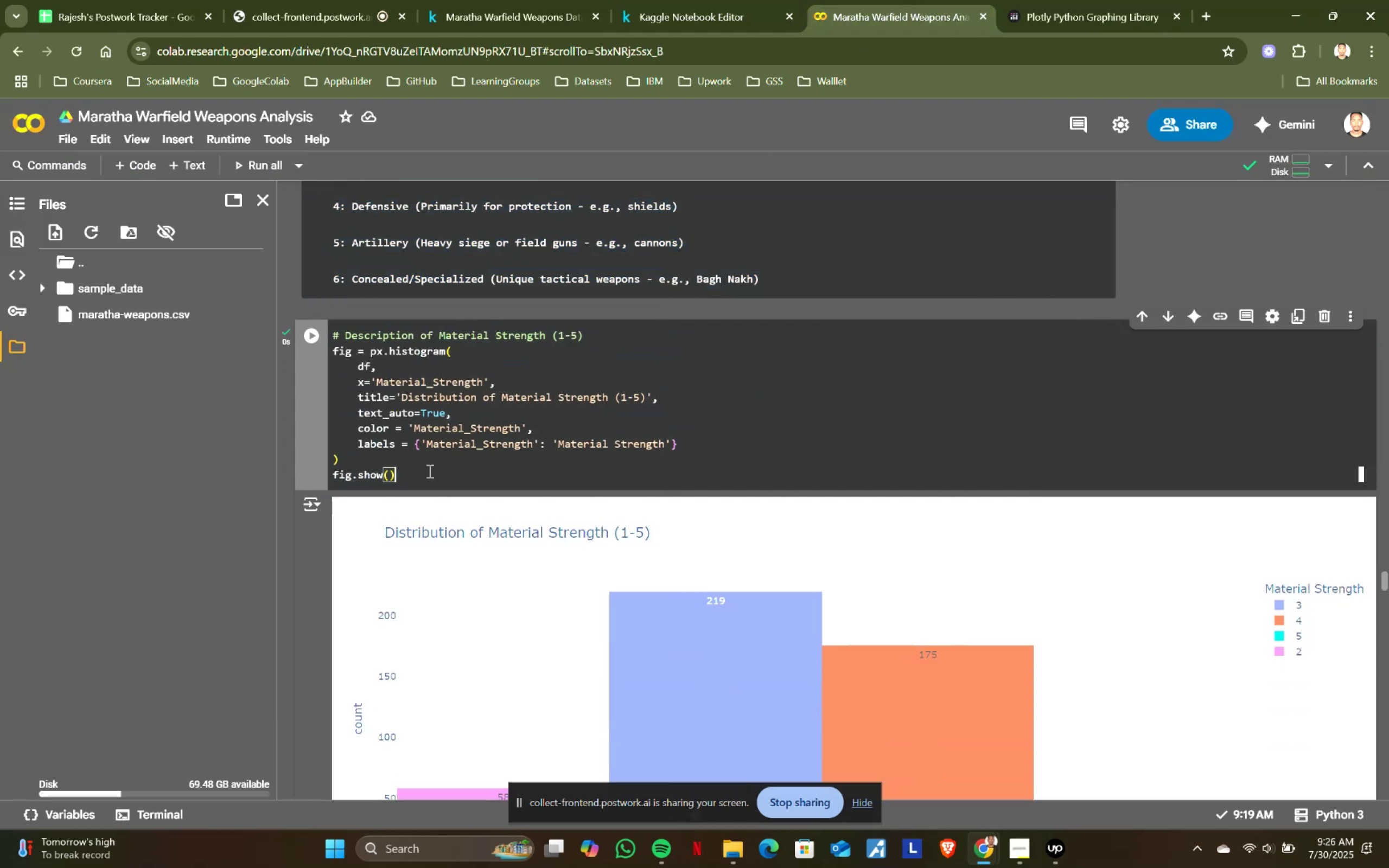 
key(Control+A)
 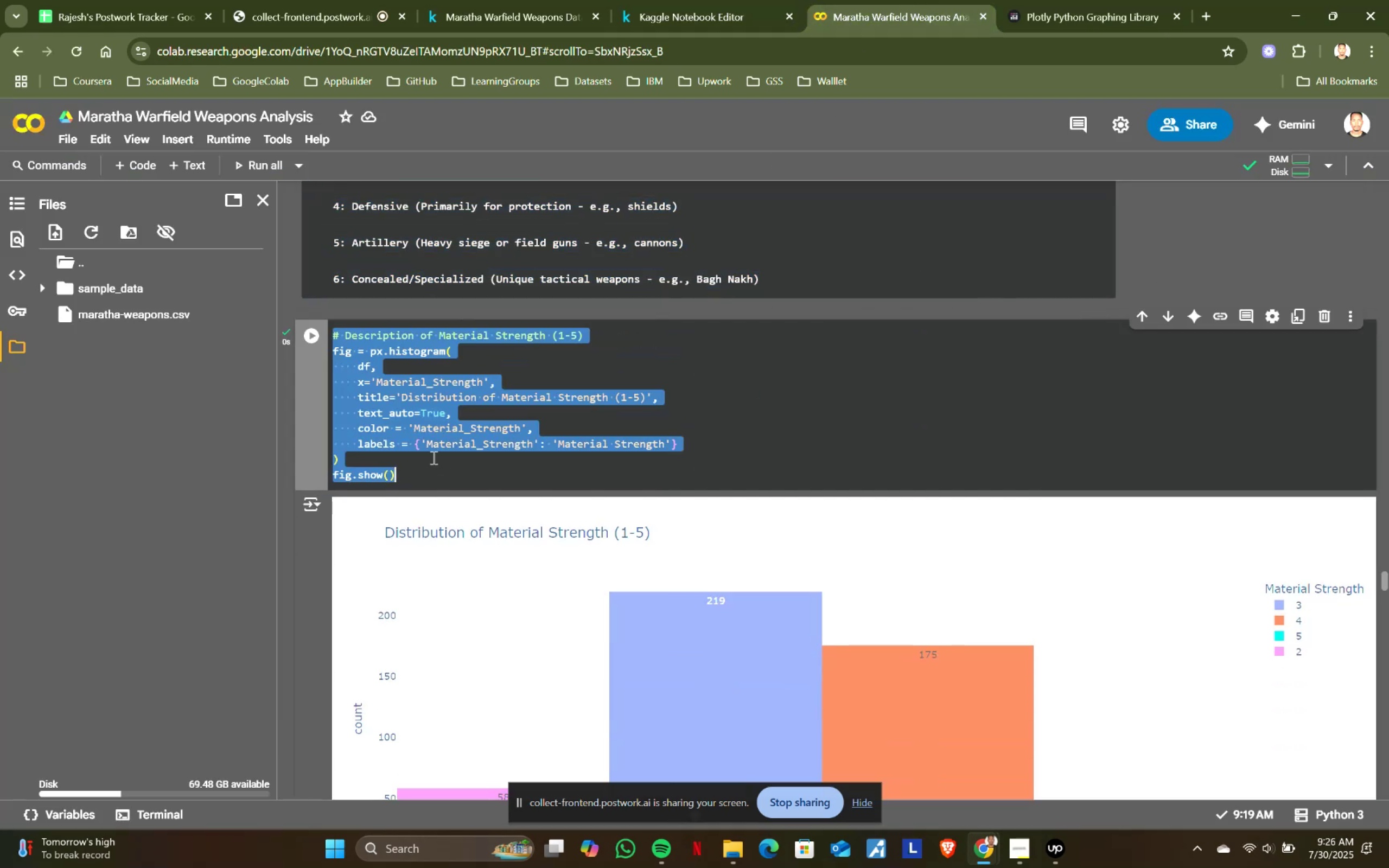 
key(Control+ControlLeft)
 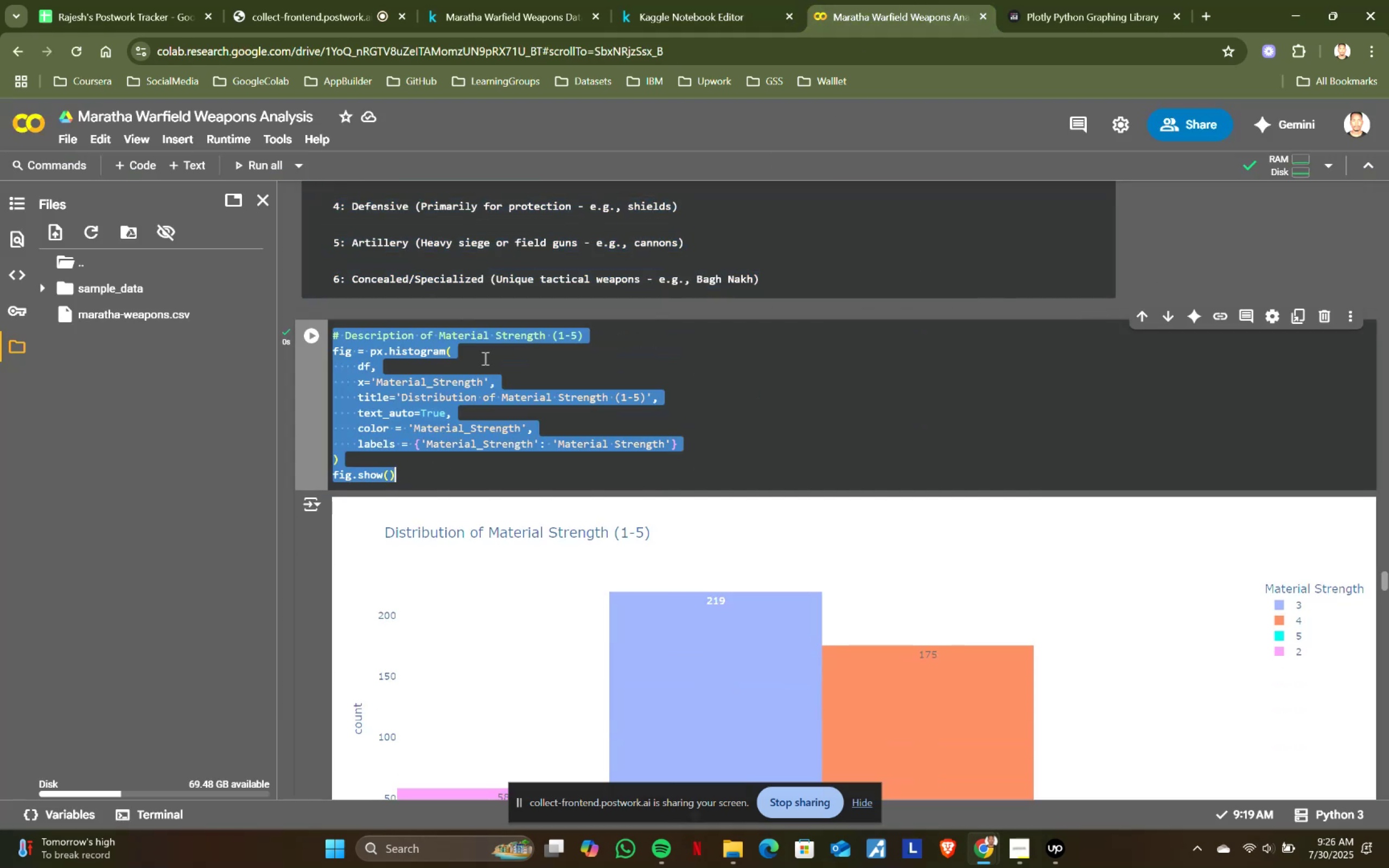 
key(Control+C)
 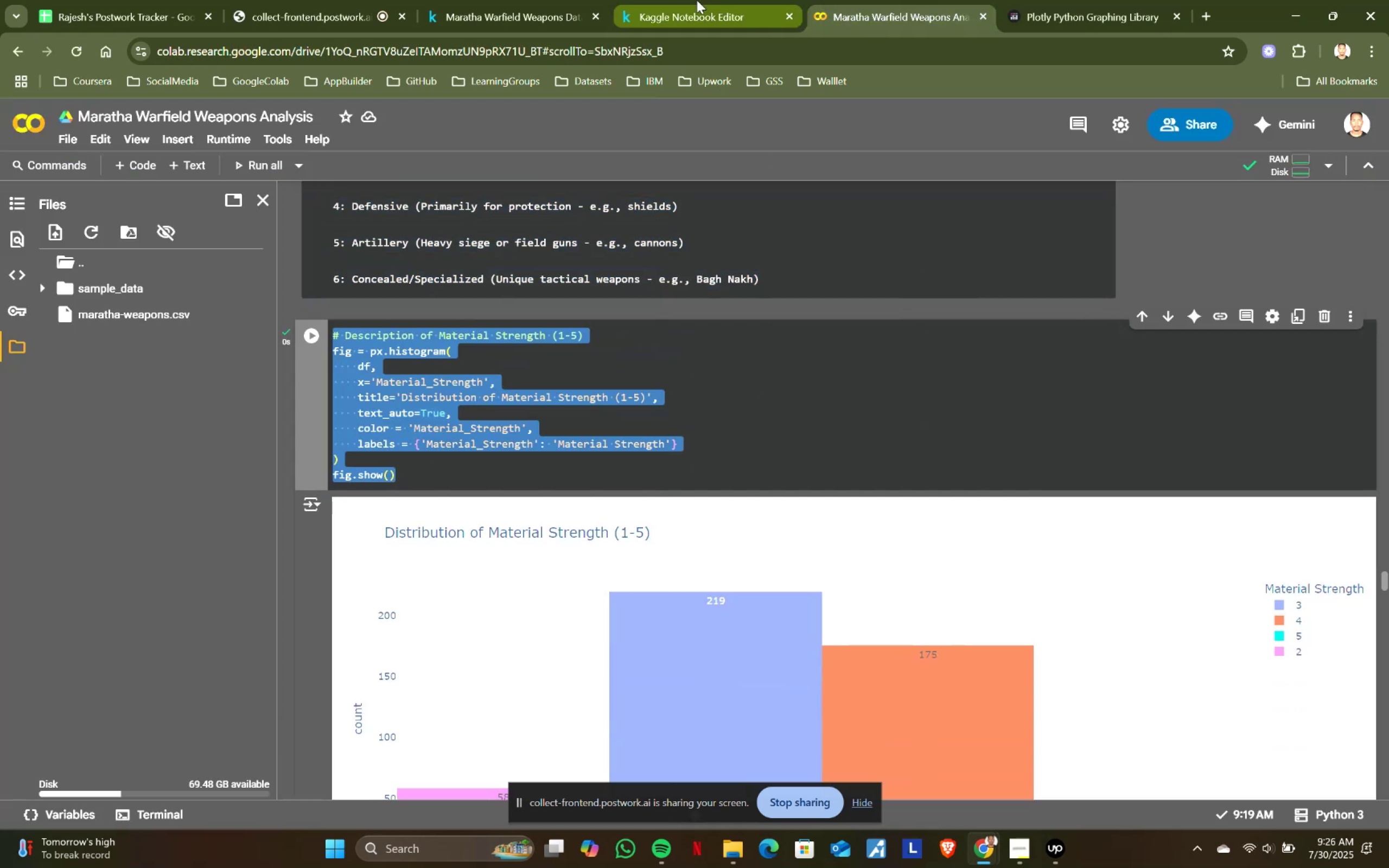 
left_click([697, 0])
 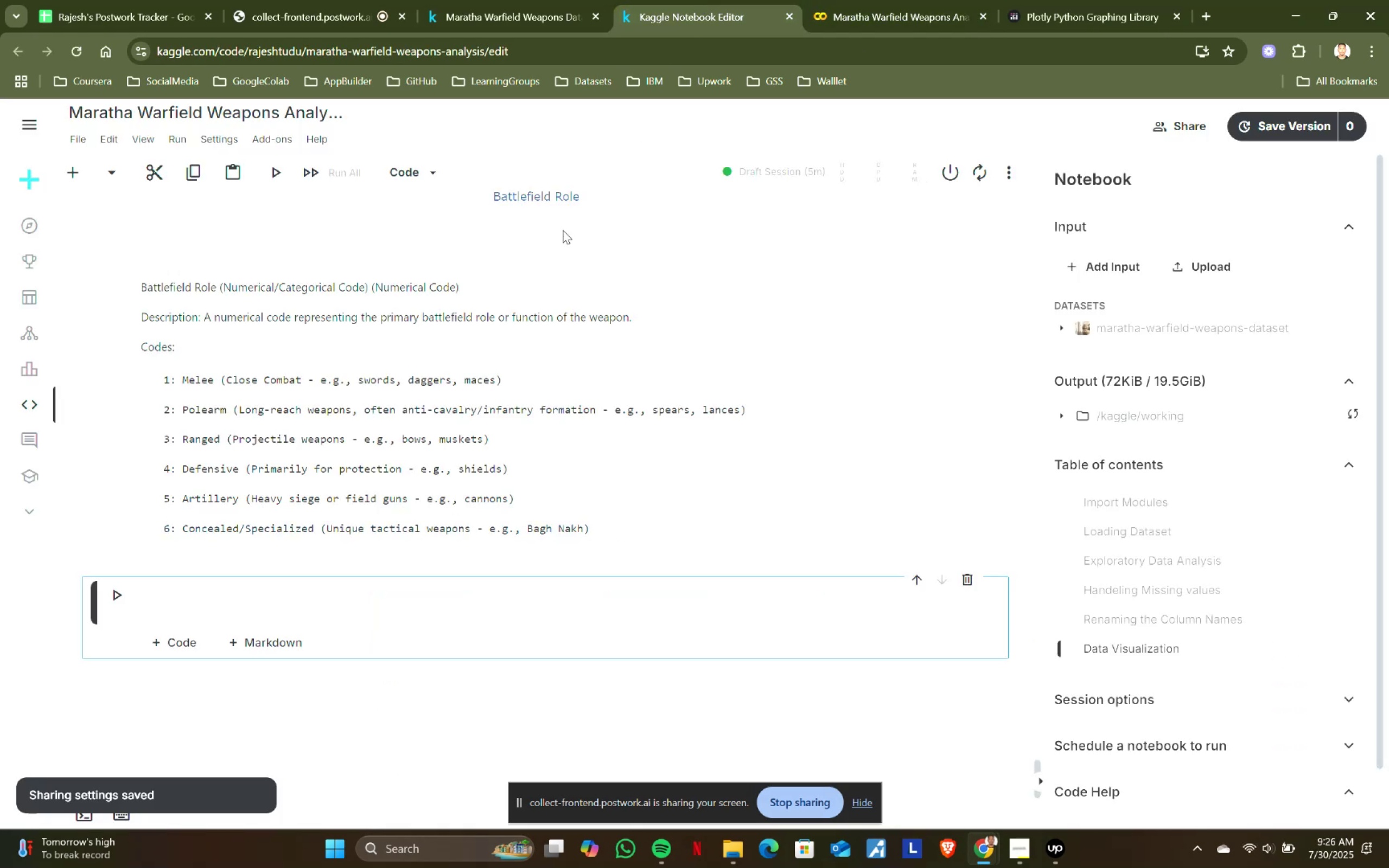 
scroll: coordinate [387, 452], scroll_direction: down, amount: 3.0
 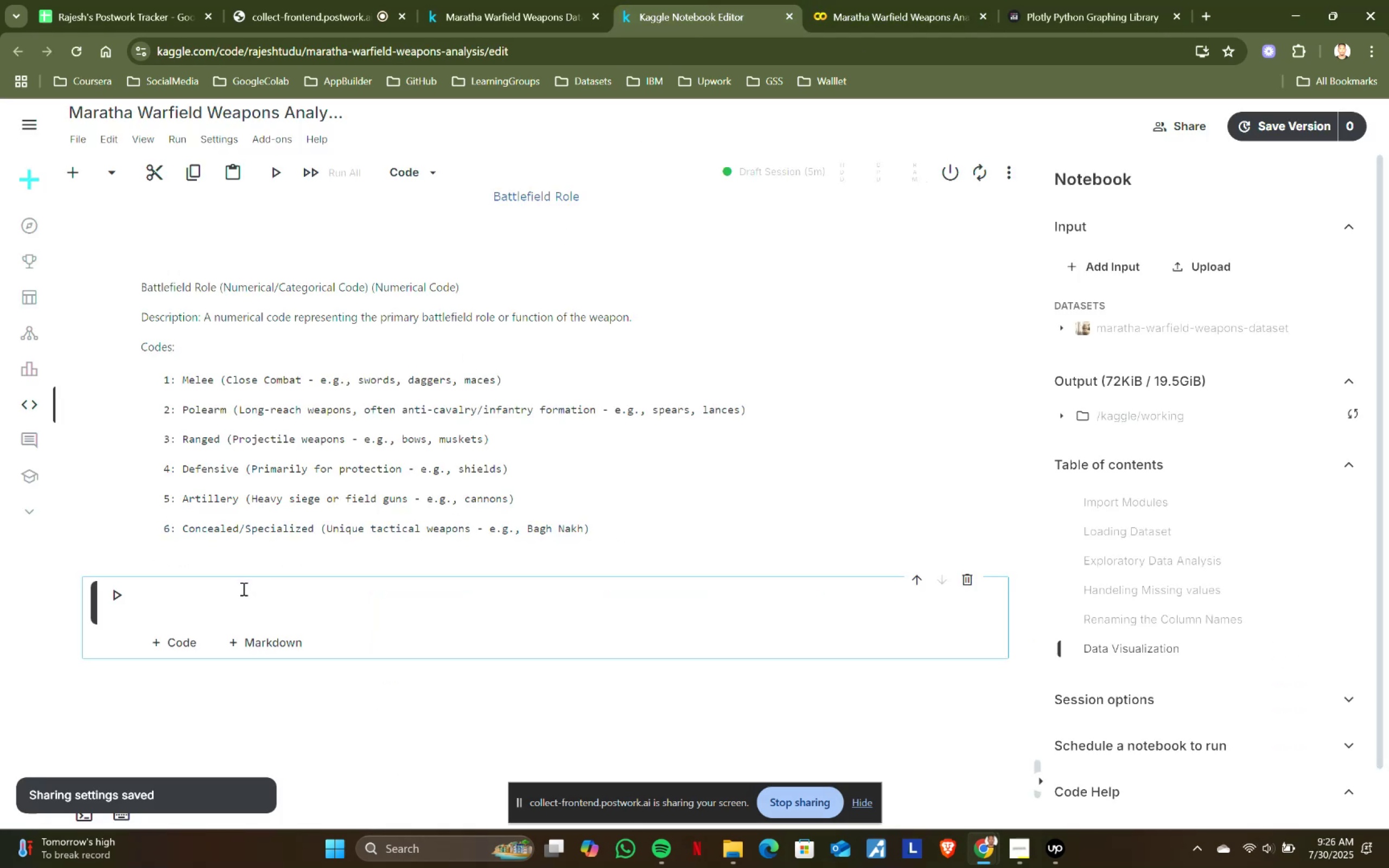 
left_click([243, 589])
 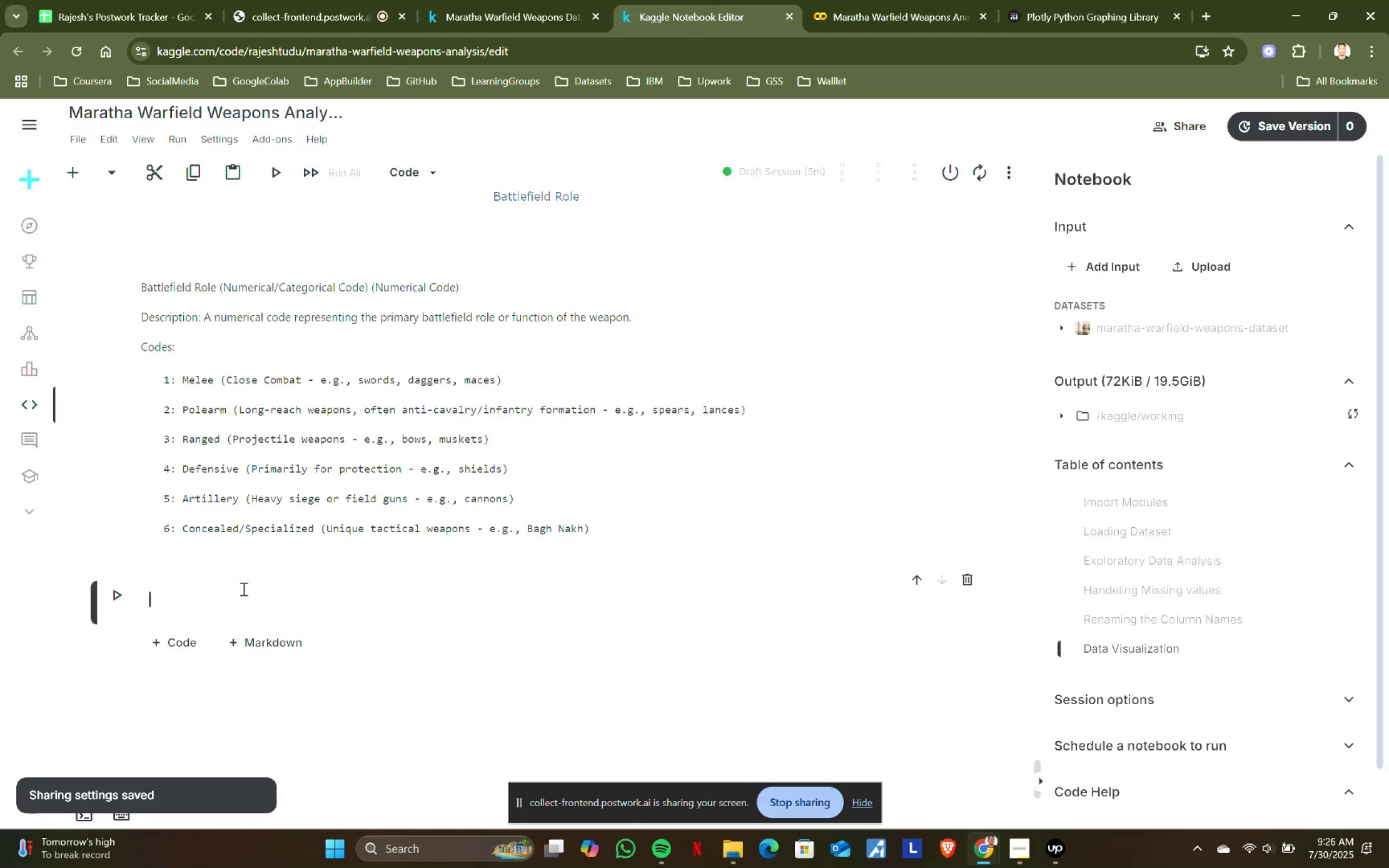 
key(Control+ControlLeft)
 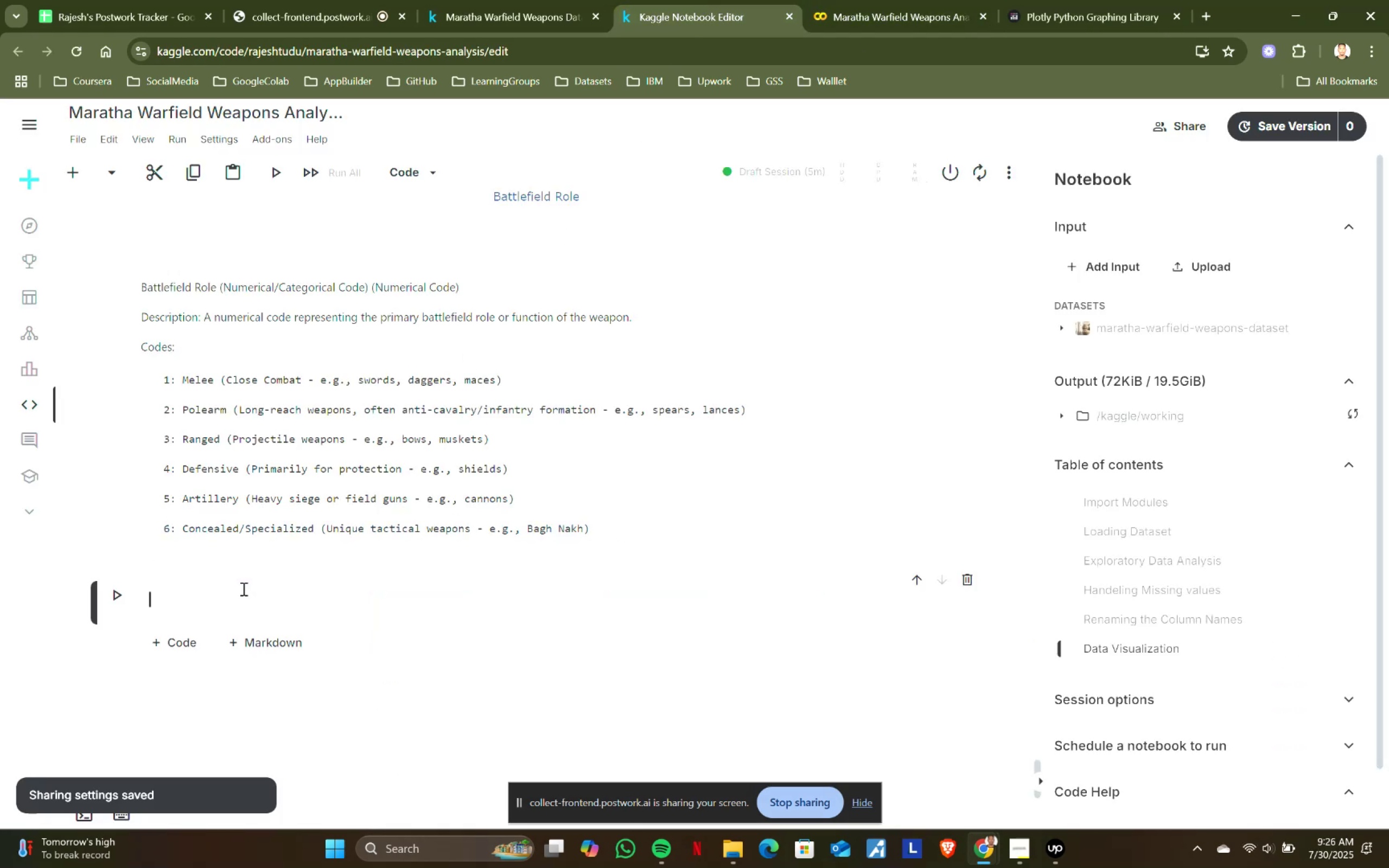 
key(Control+V)
 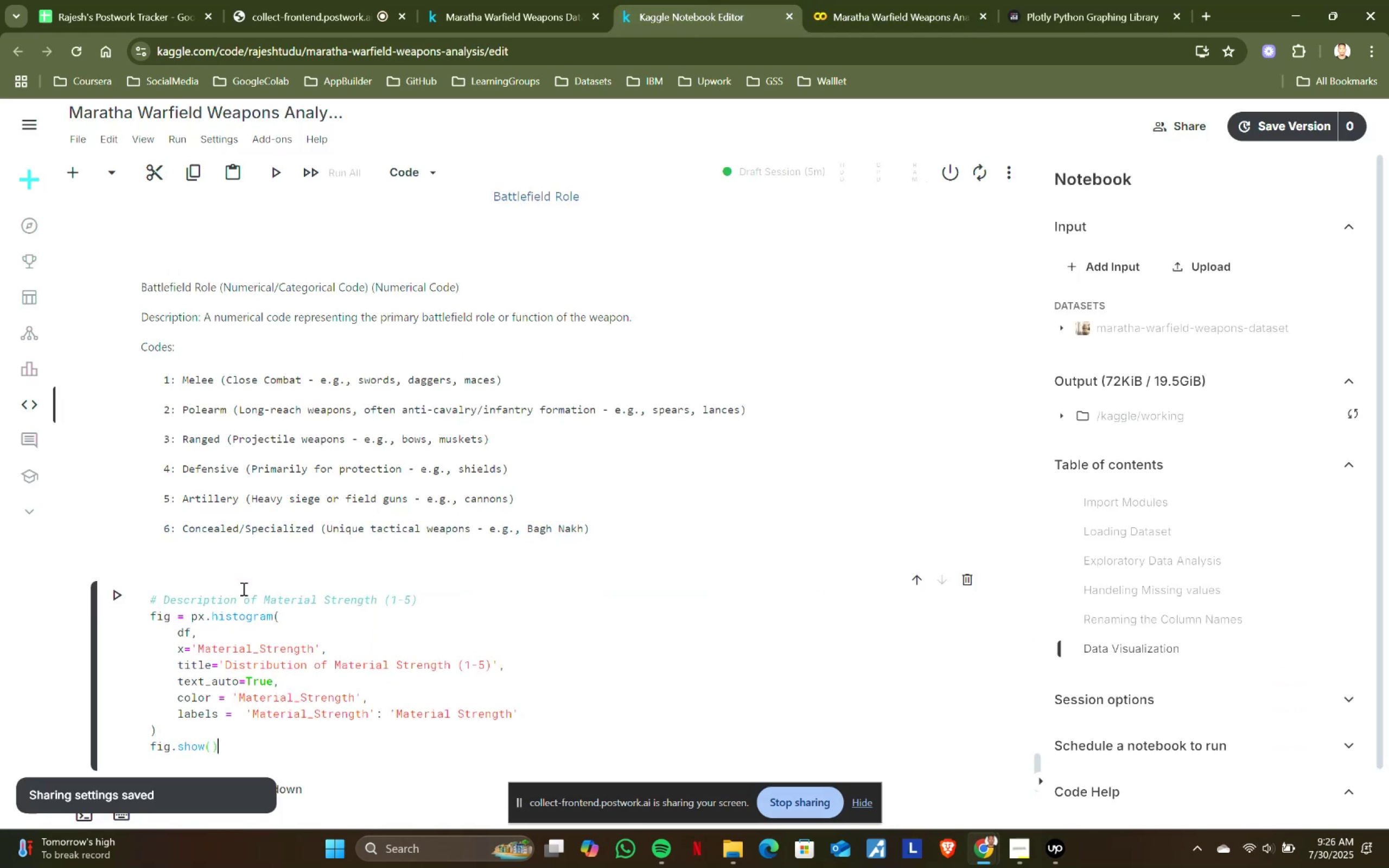 
key(Shift+ShiftRight)
 